 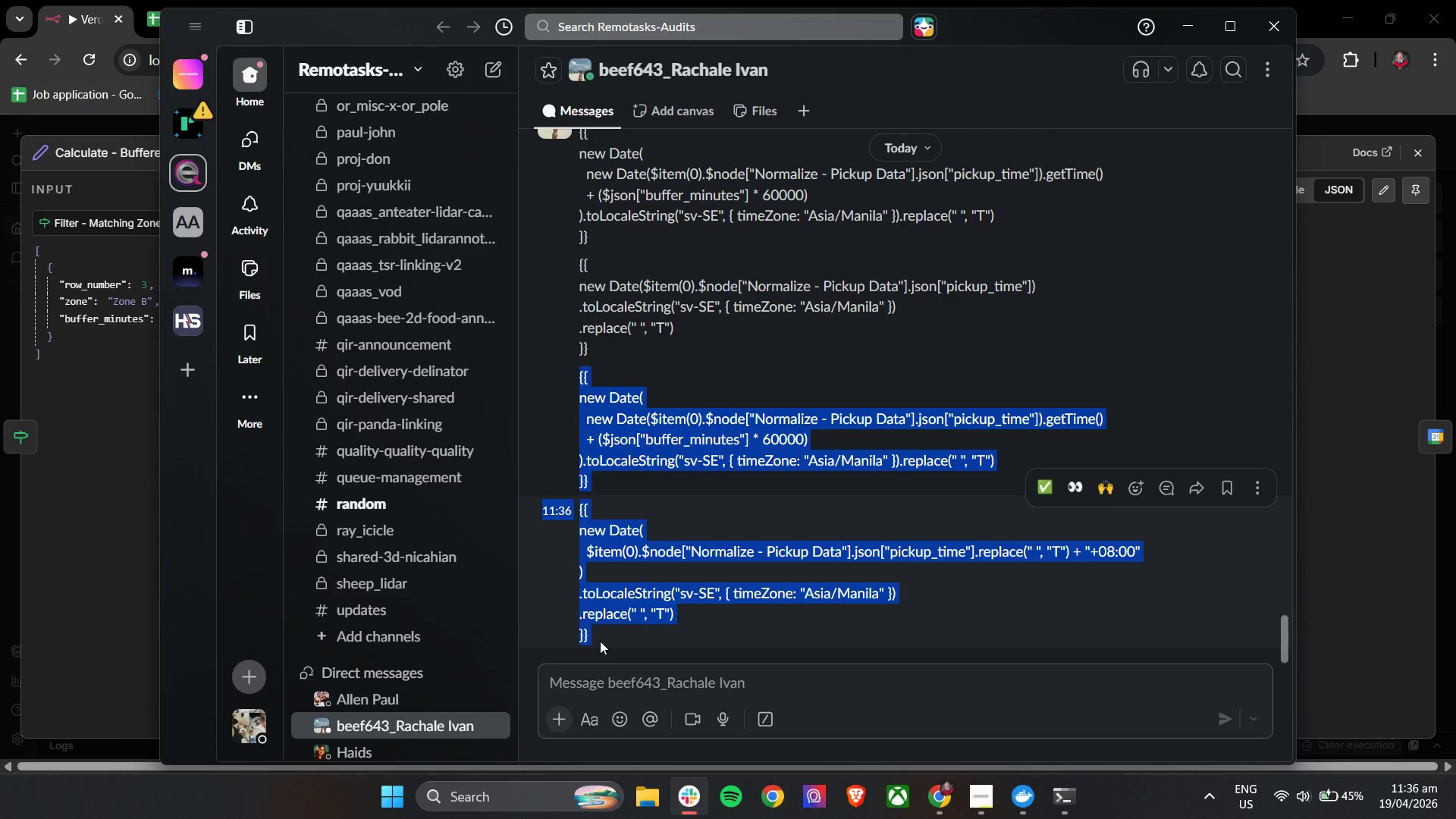 
left_click([600, 642])
 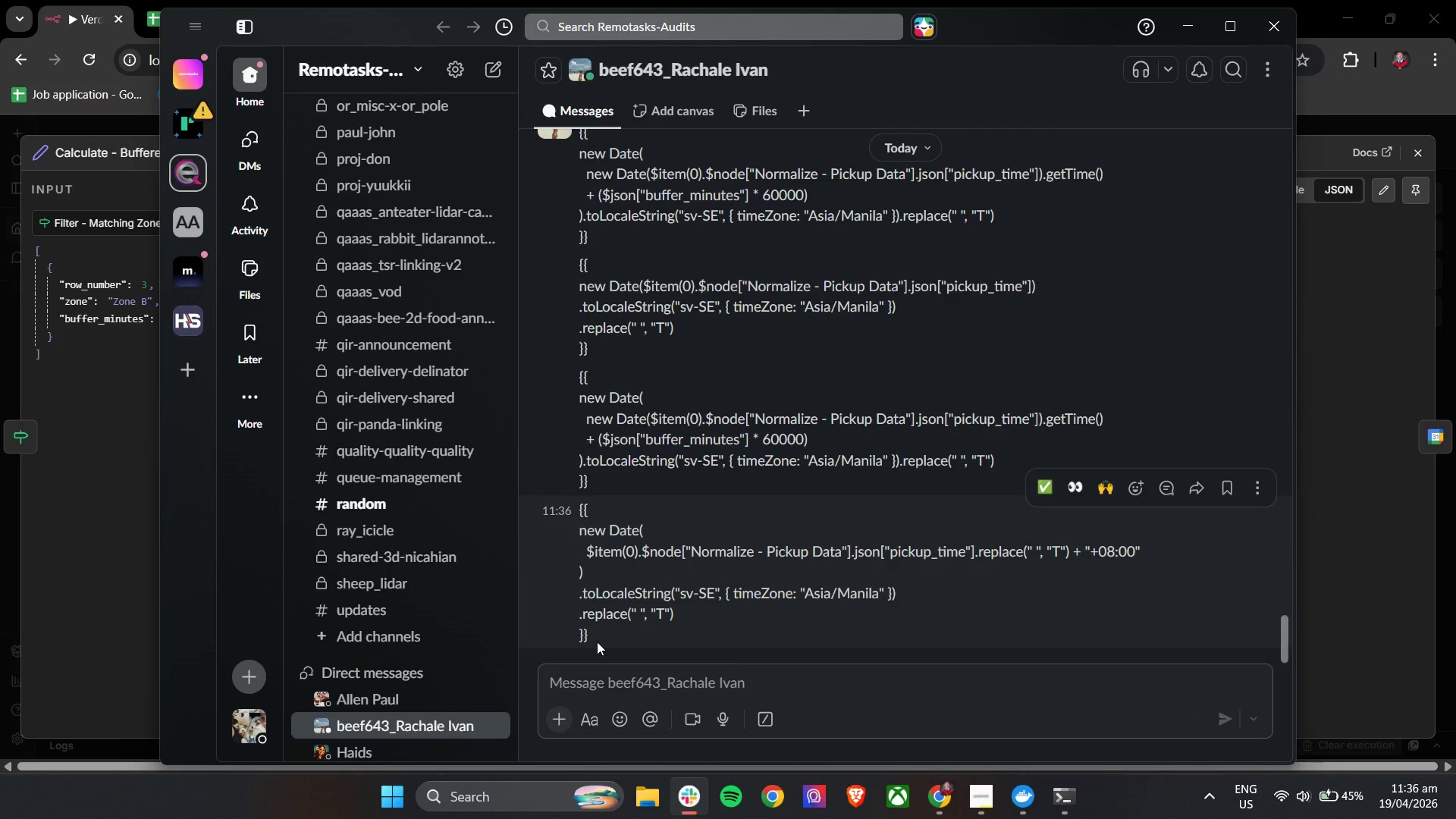 
scroll: coordinate [631, 458], scroll_direction: down, amount: 3.0
 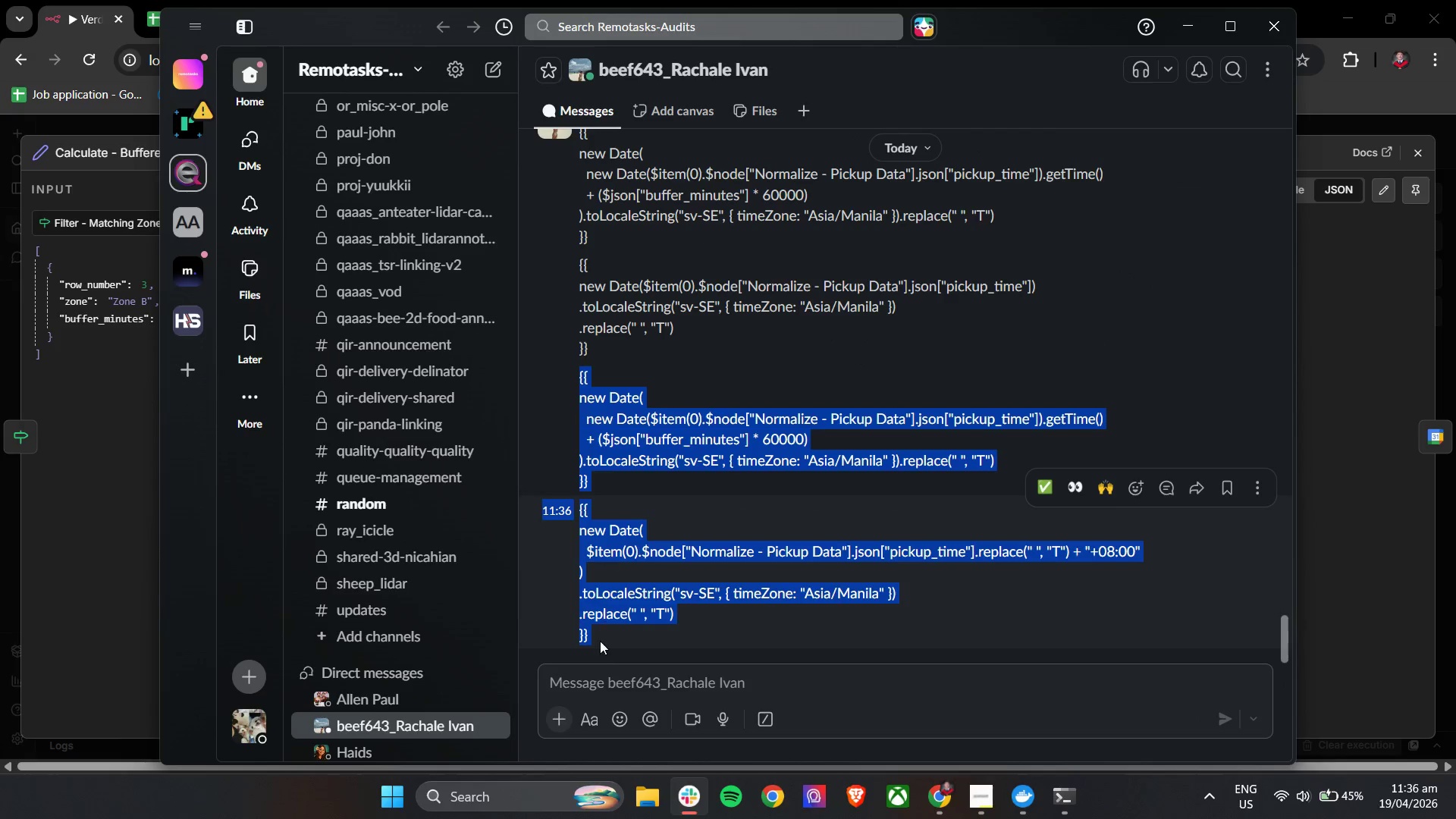 
left_click_drag(start_coordinate=[600, 642], to_coordinate=[573, 507])
 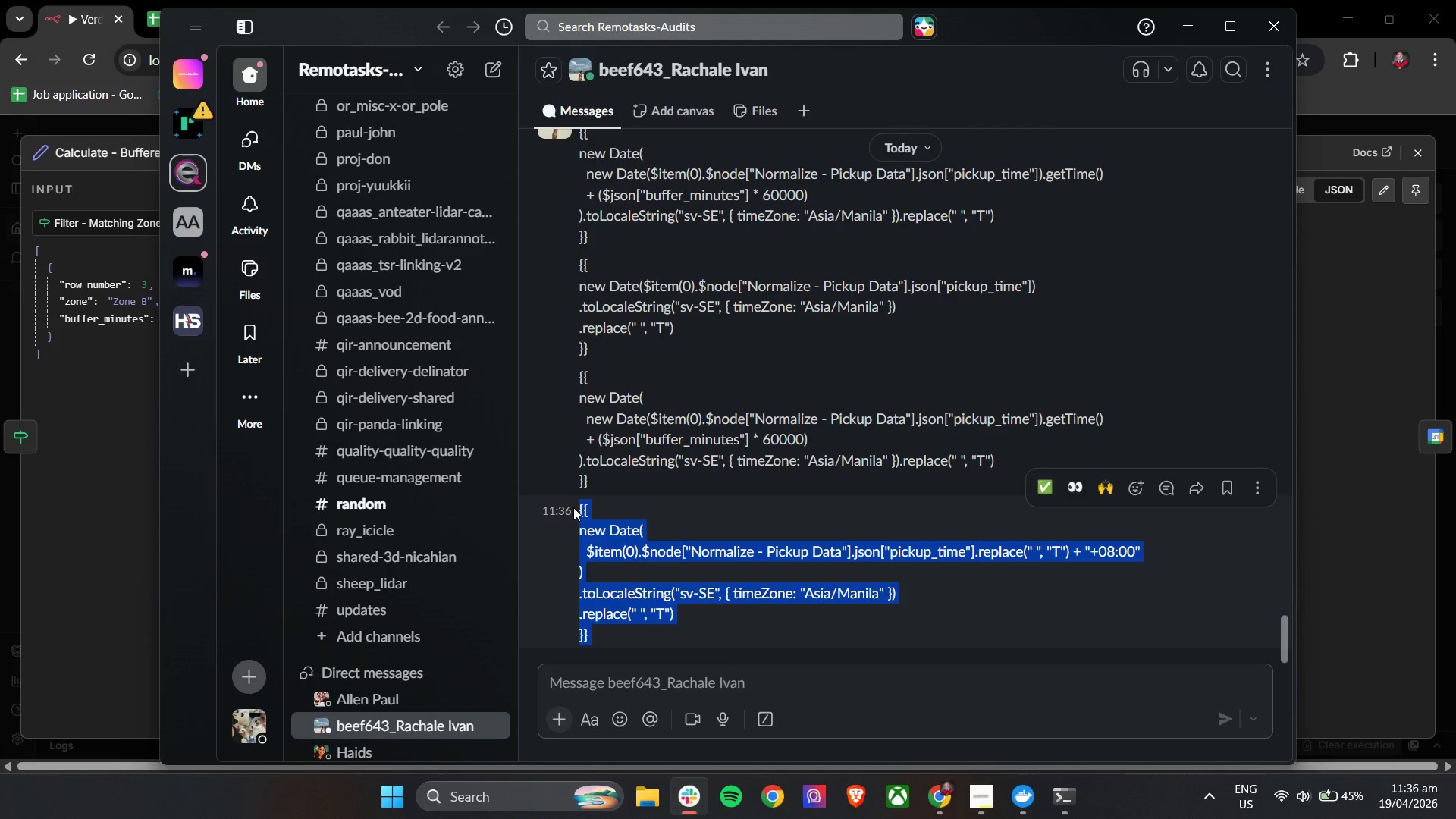 
key(Control+C)
 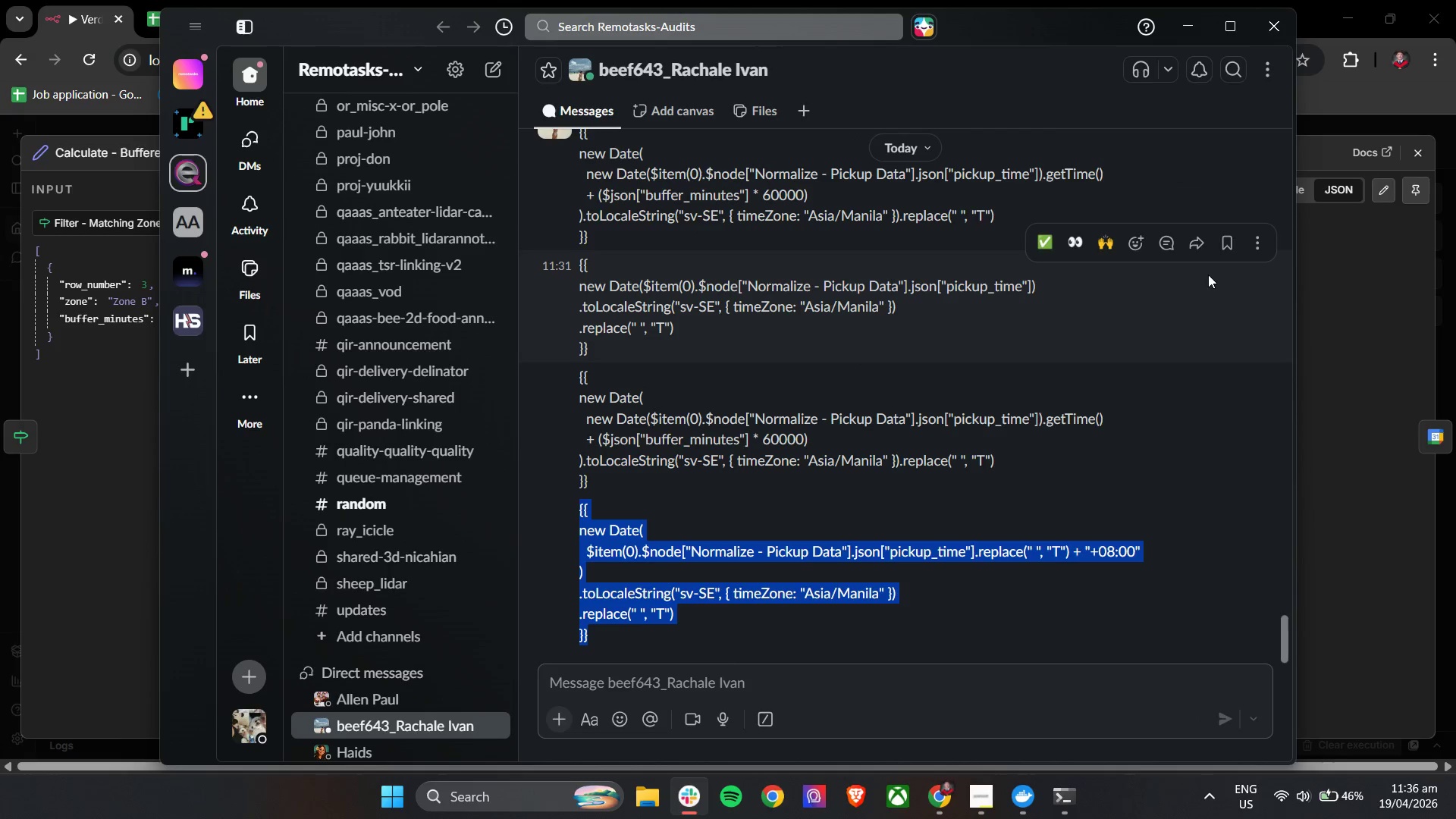 
key(Control+C)
 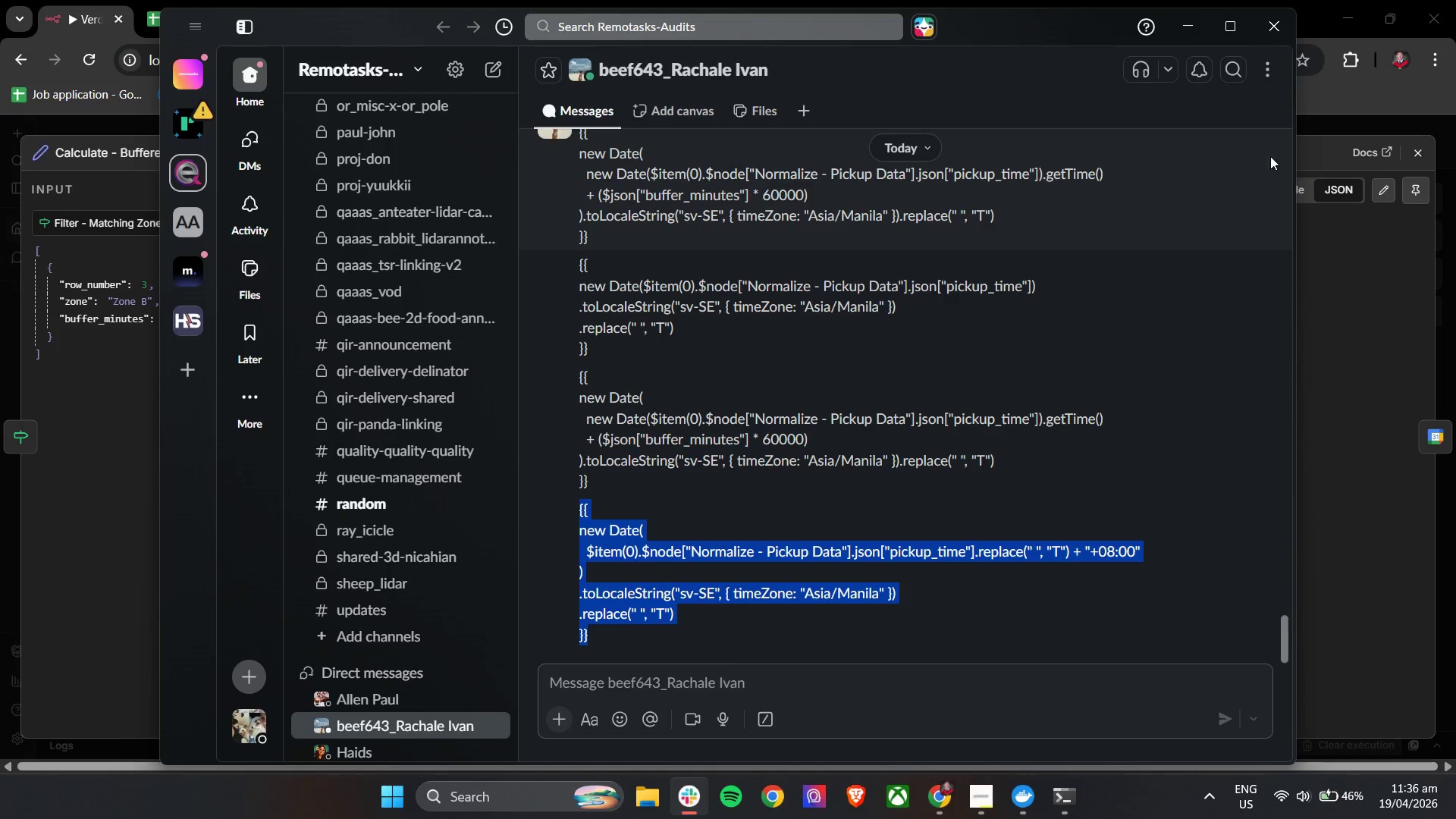 
key(Control+C)
 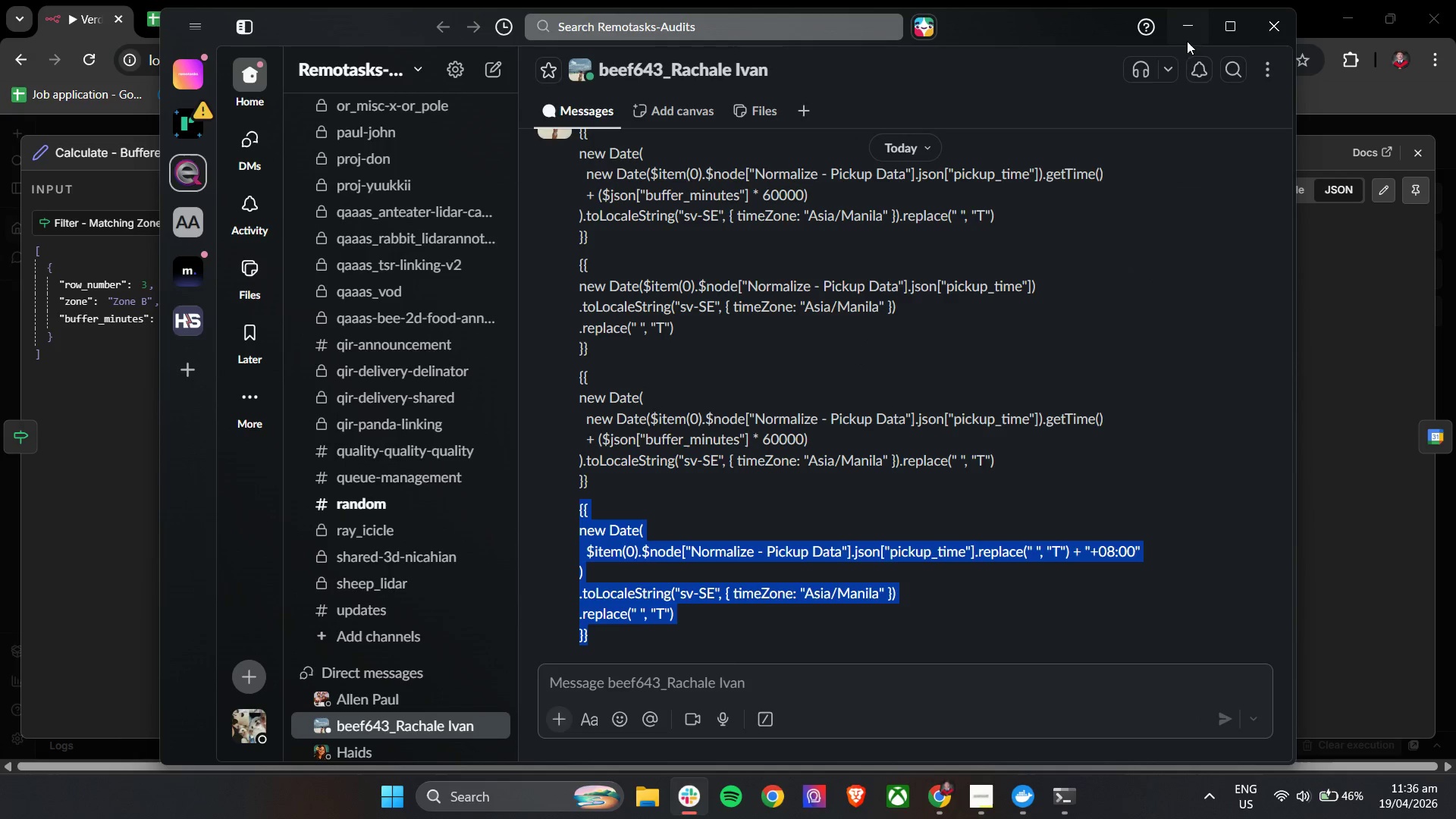 
left_click([1186, 26])
 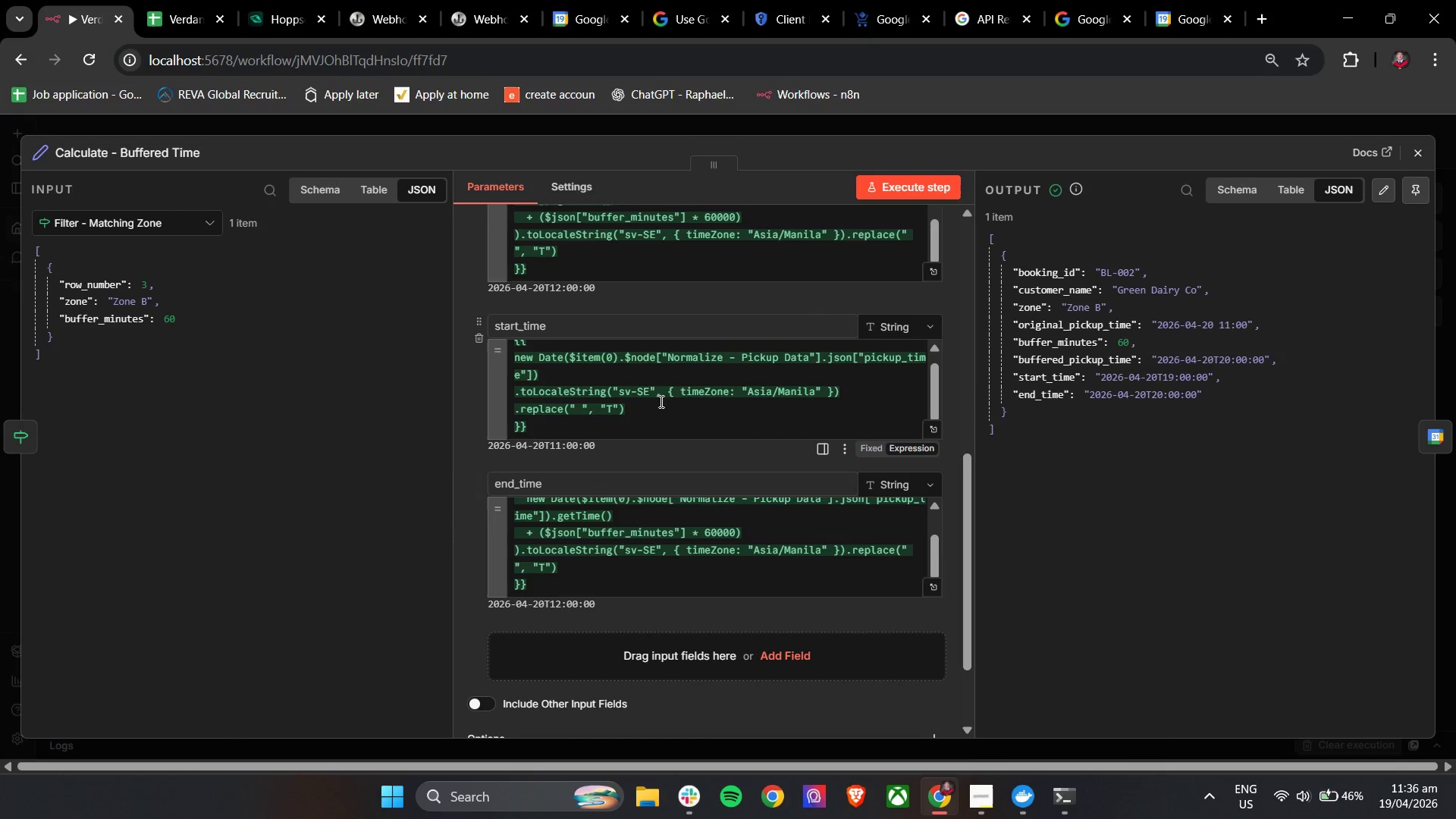 
left_click([632, 416])
 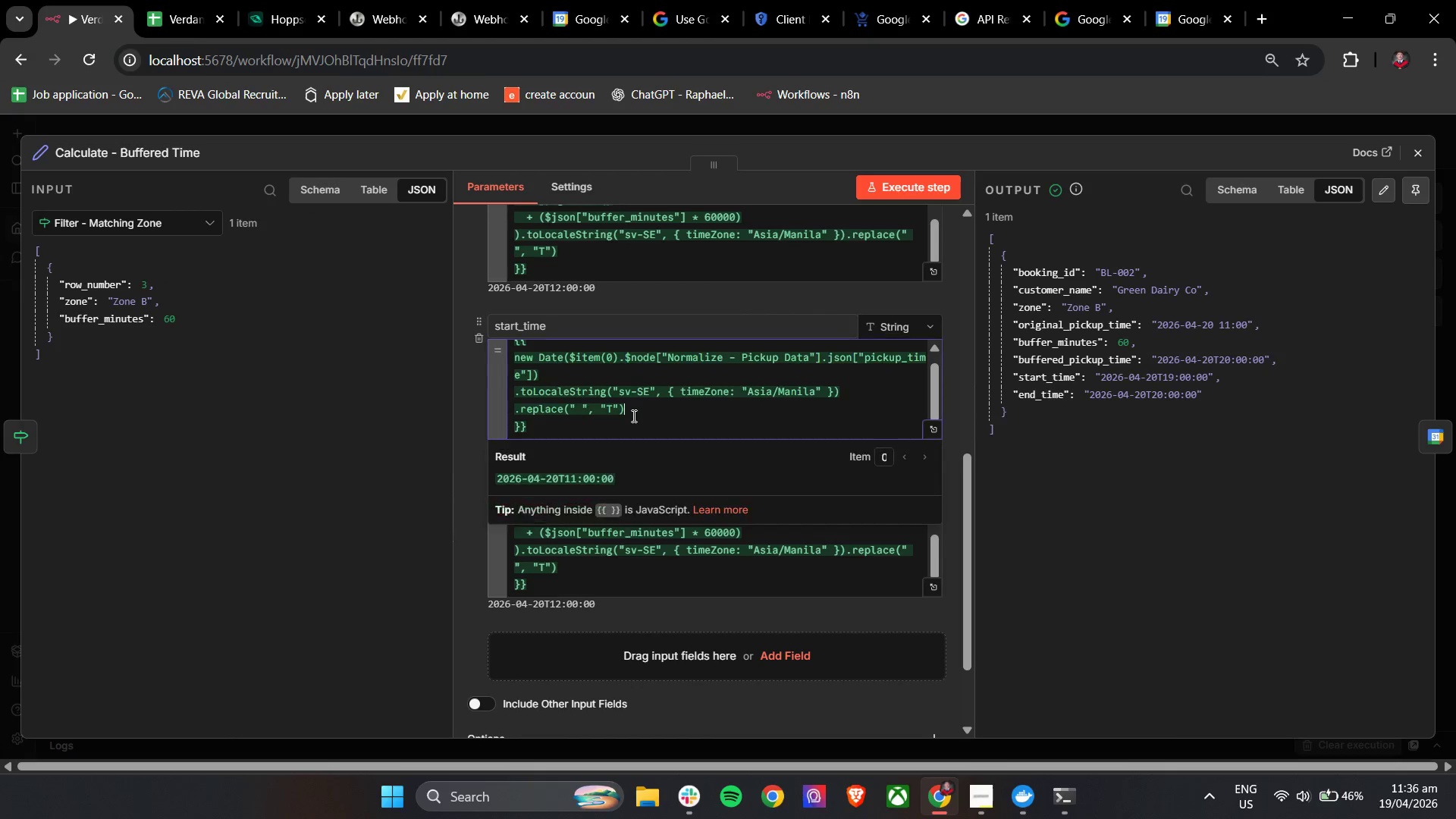 
key(Control+A)
 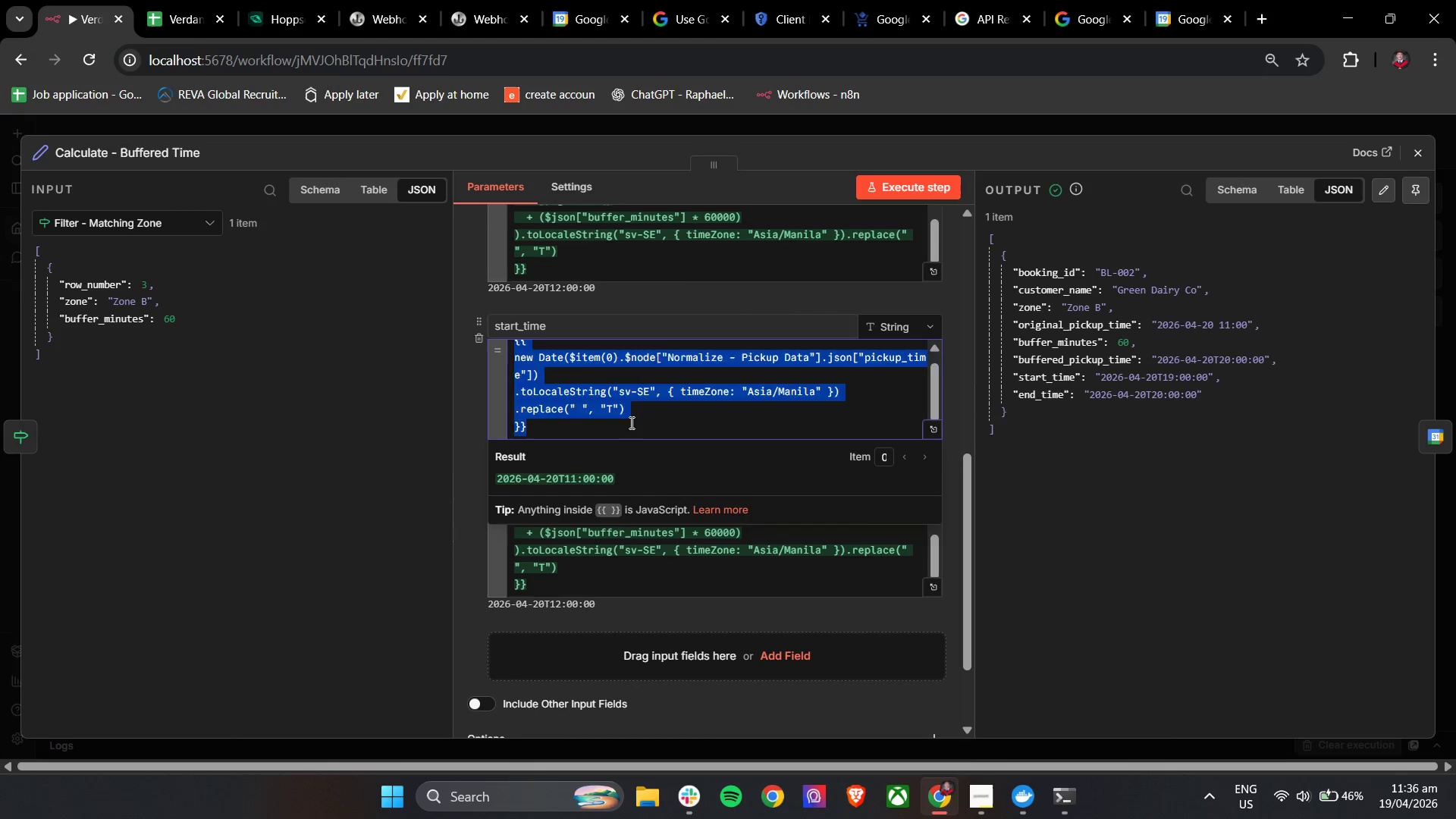 
key(Control+V)
 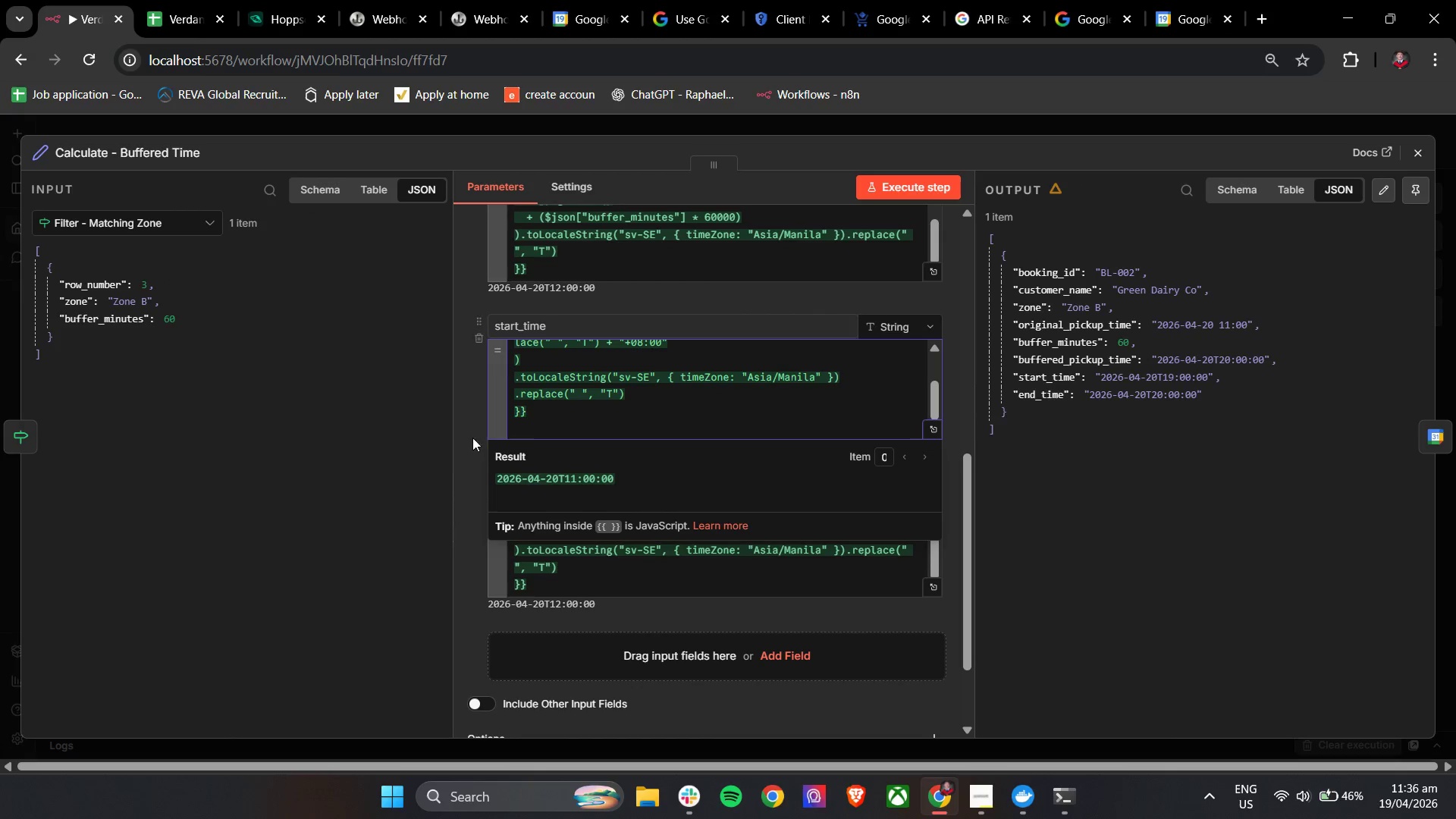 
left_click([460, 416])
 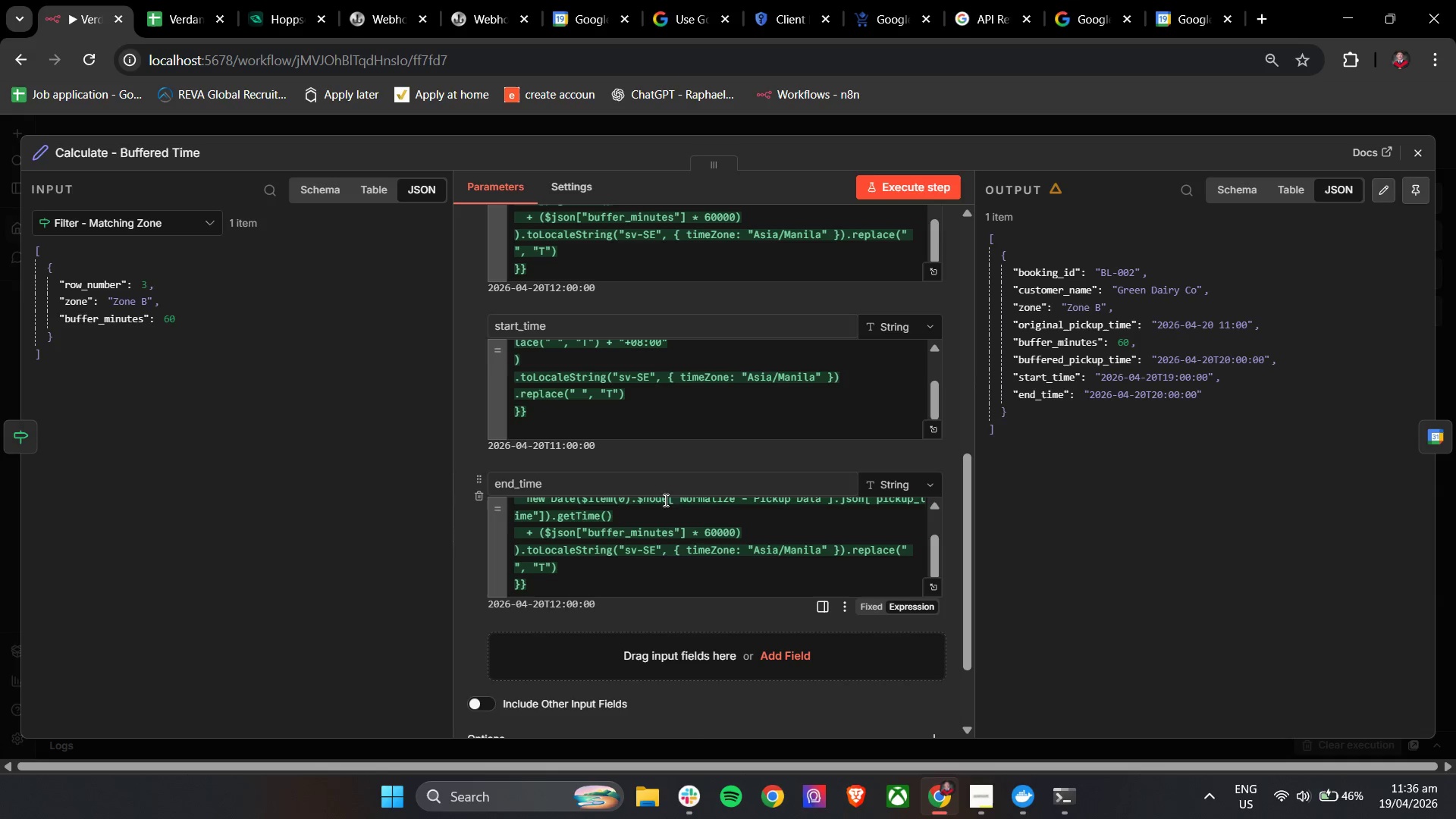 
left_click([558, 436])
 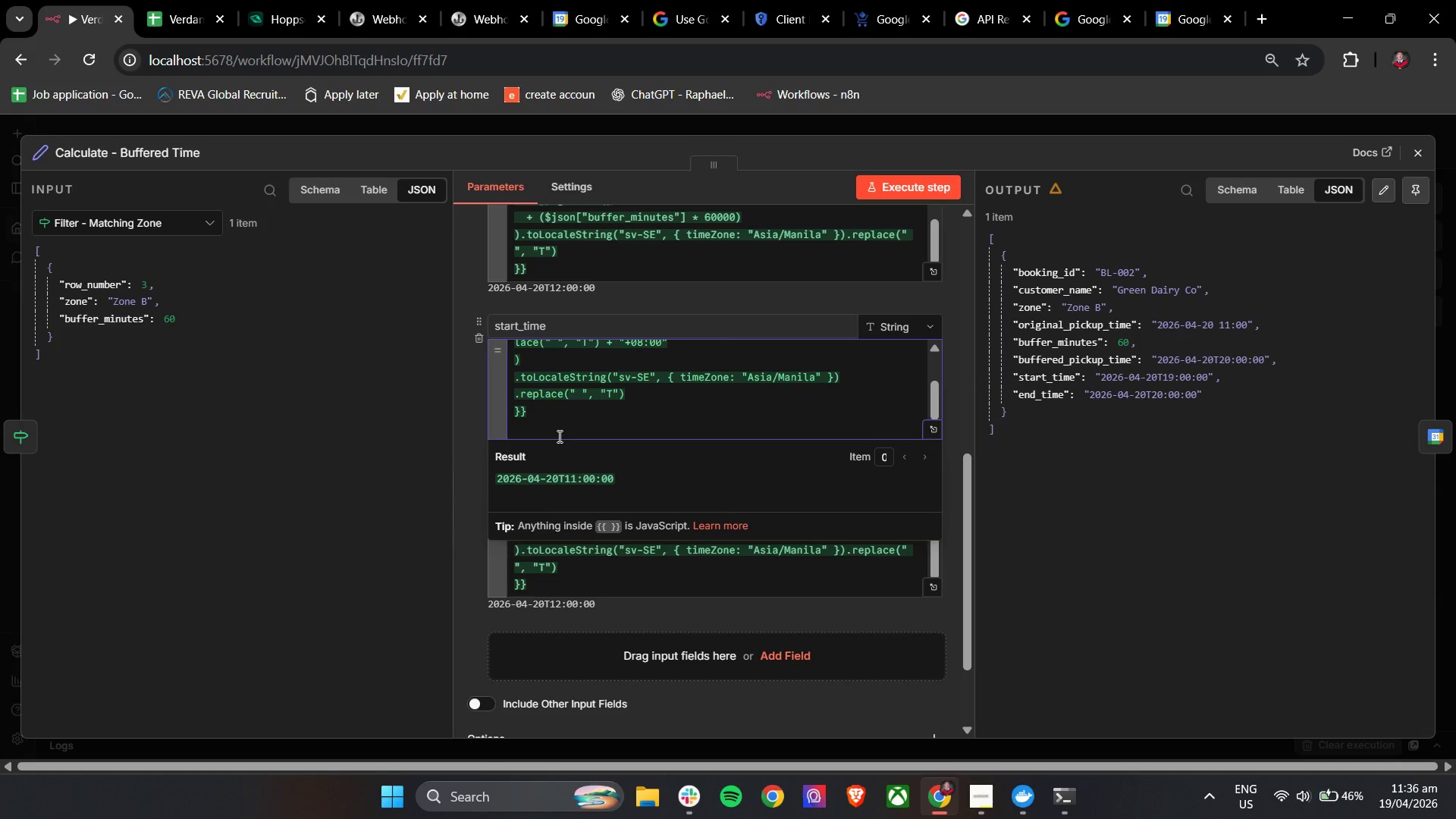 
key(Backspace)
 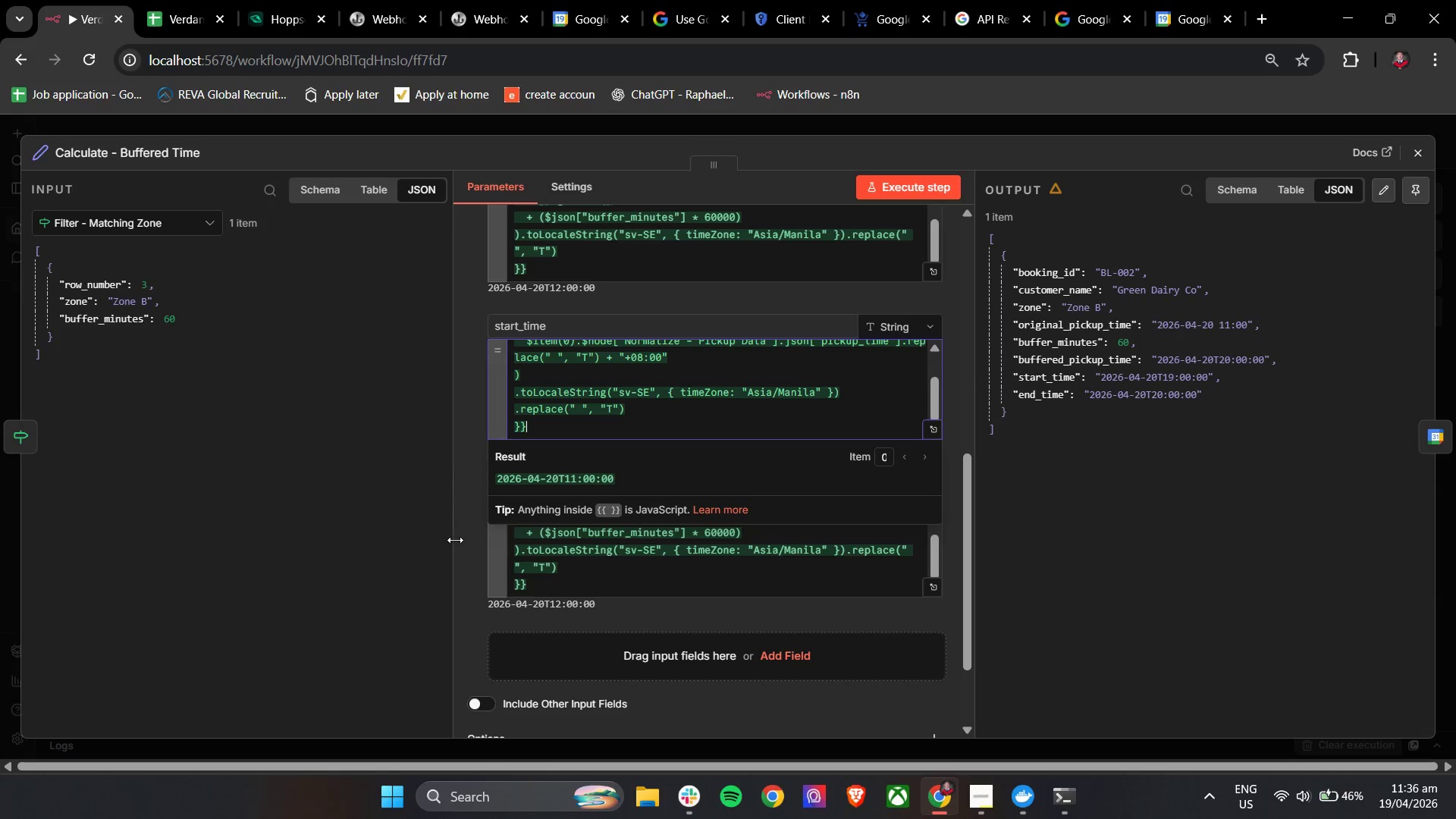 
left_click([465, 536])
 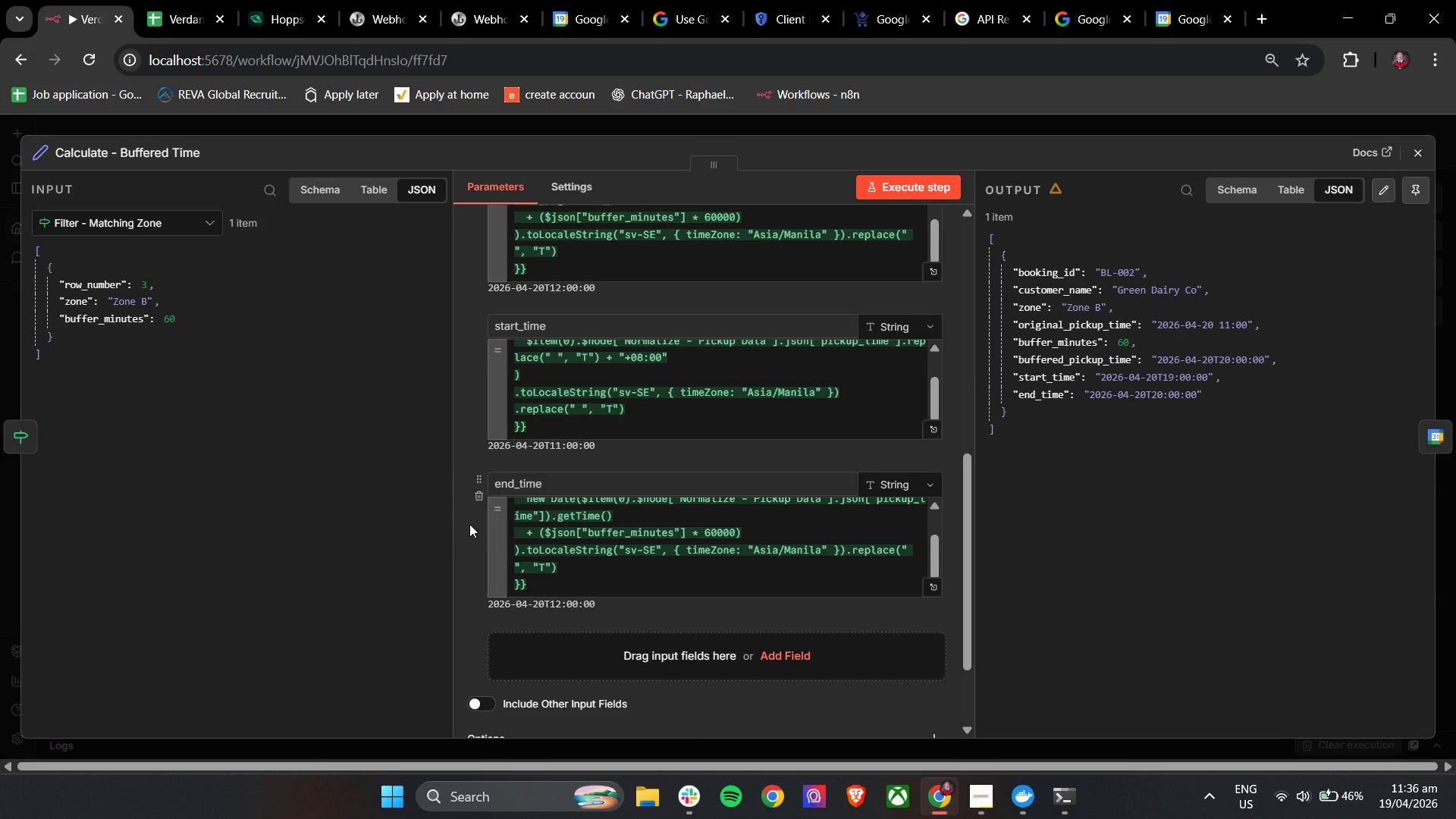 
wait(11.33)
 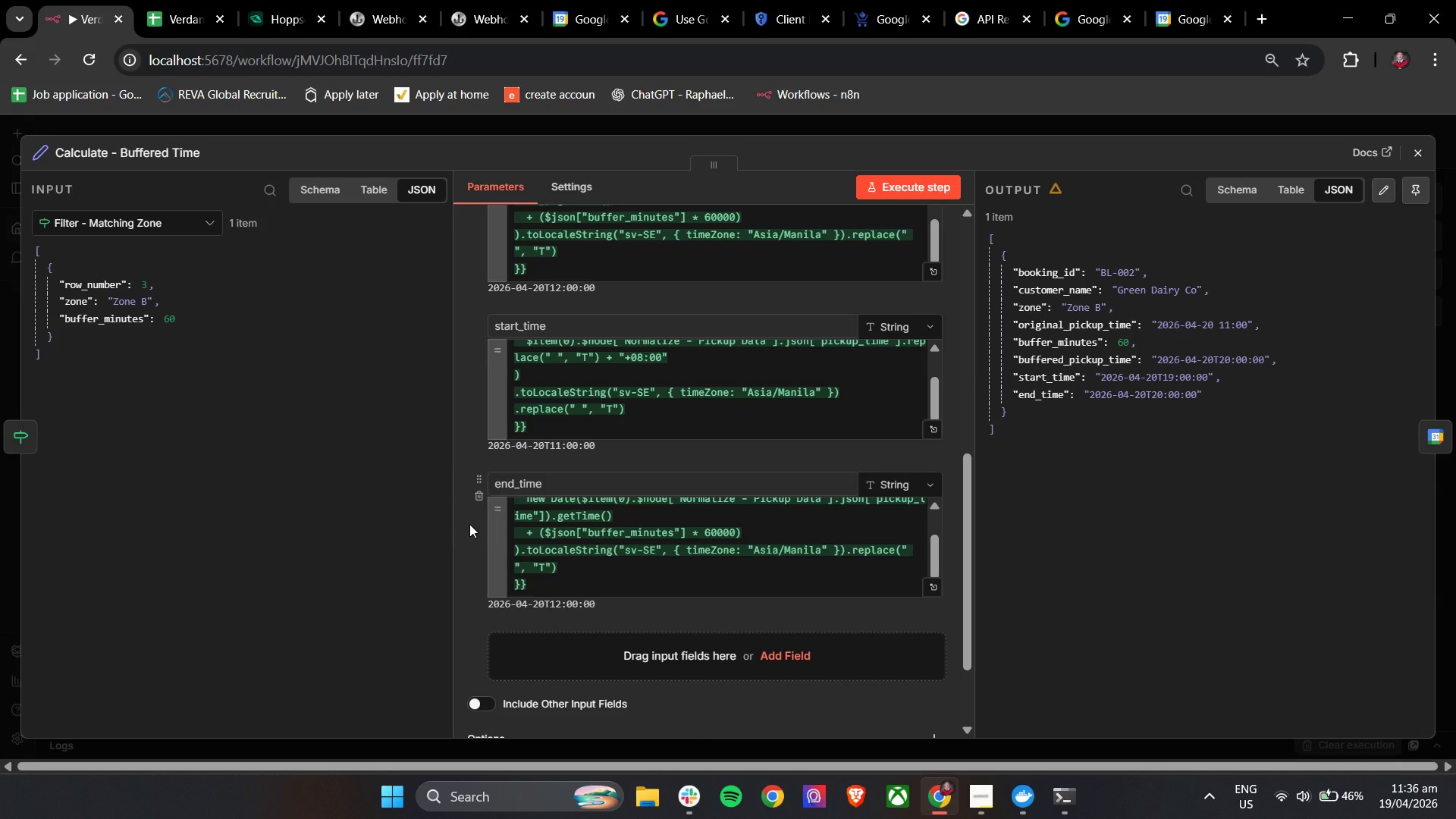 
left_click([690, 795])
 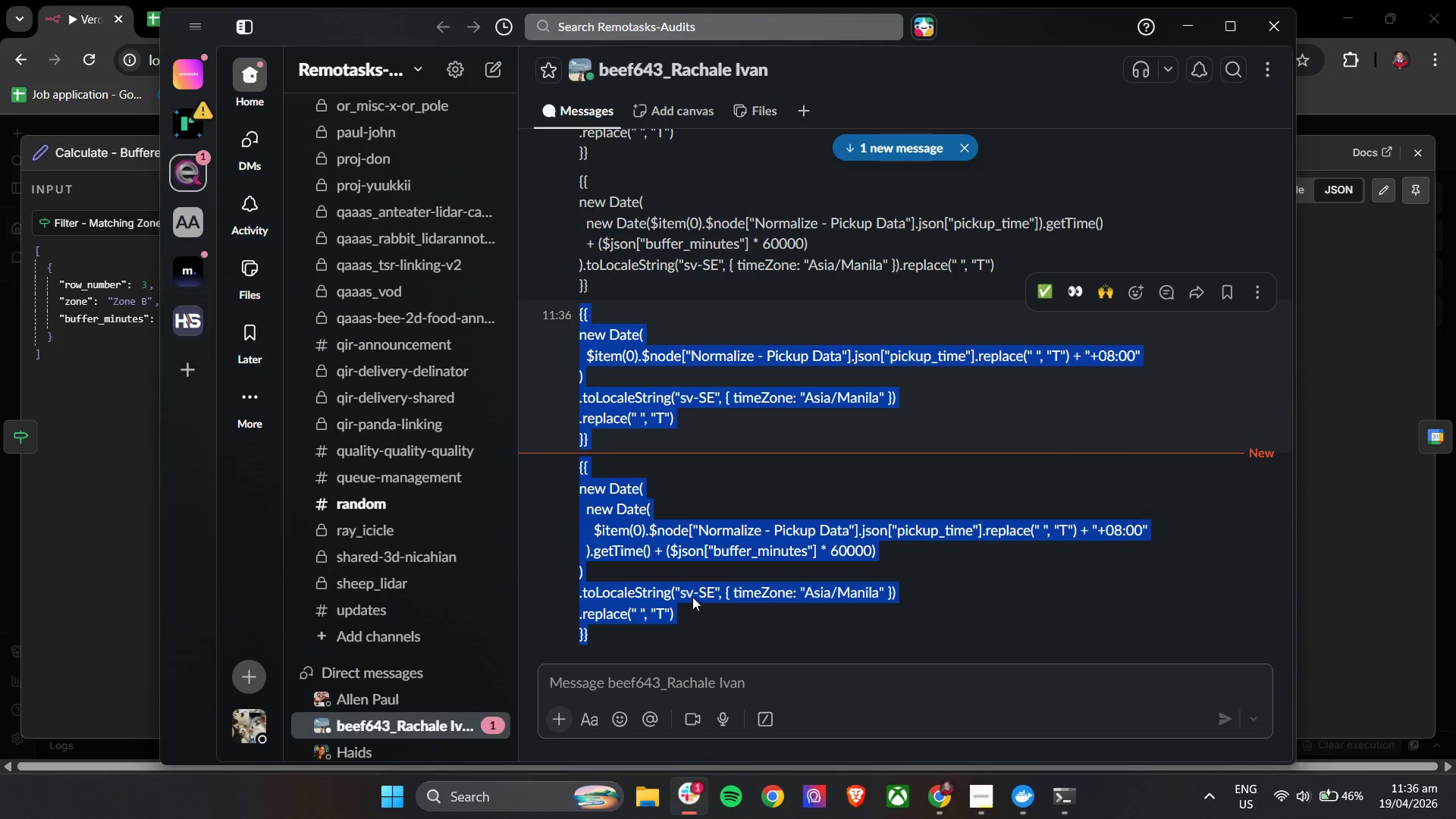 
scroll: coordinate [692, 588], scroll_direction: down, amount: 3.0
 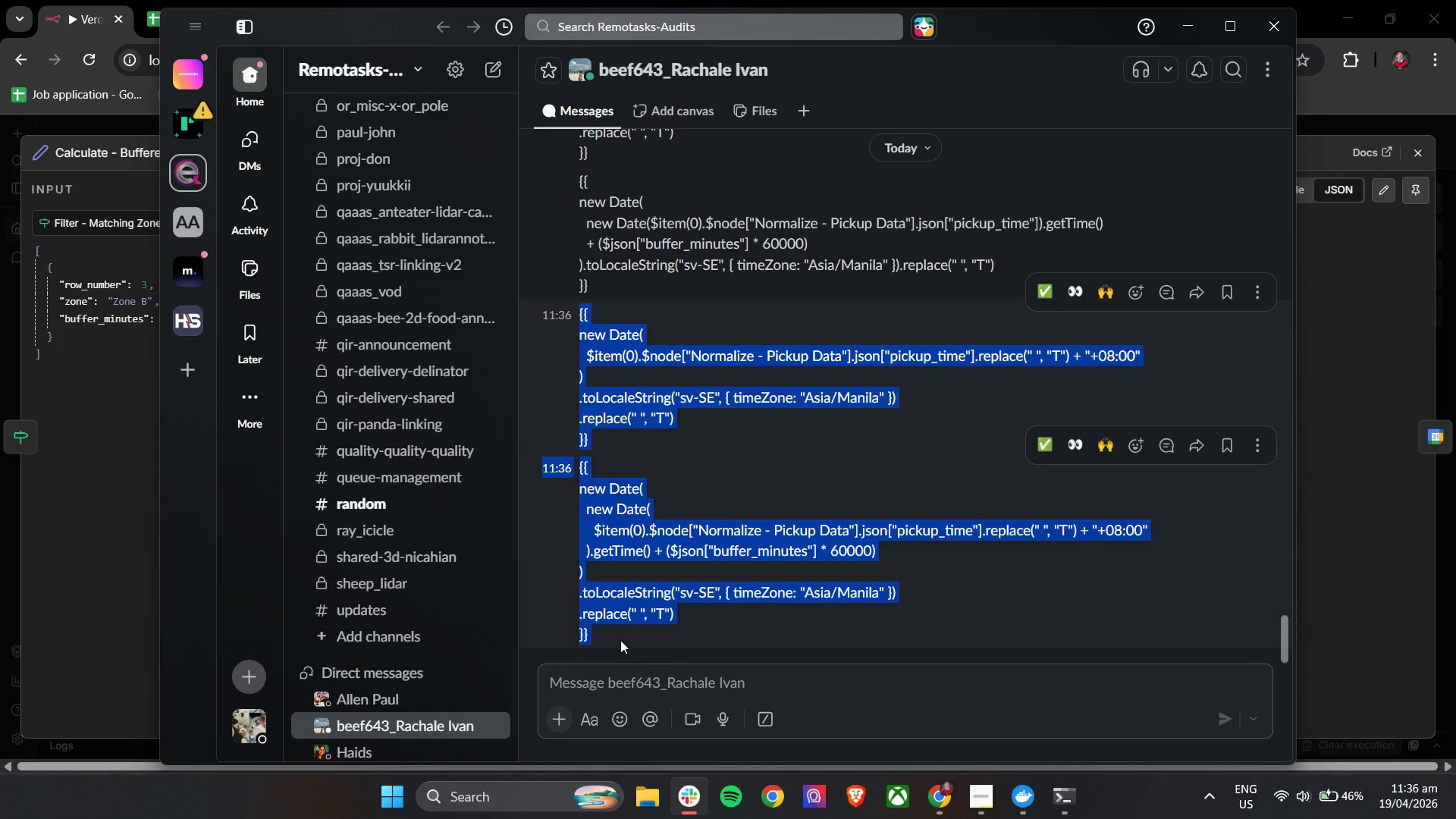 
left_click([620, 640])
 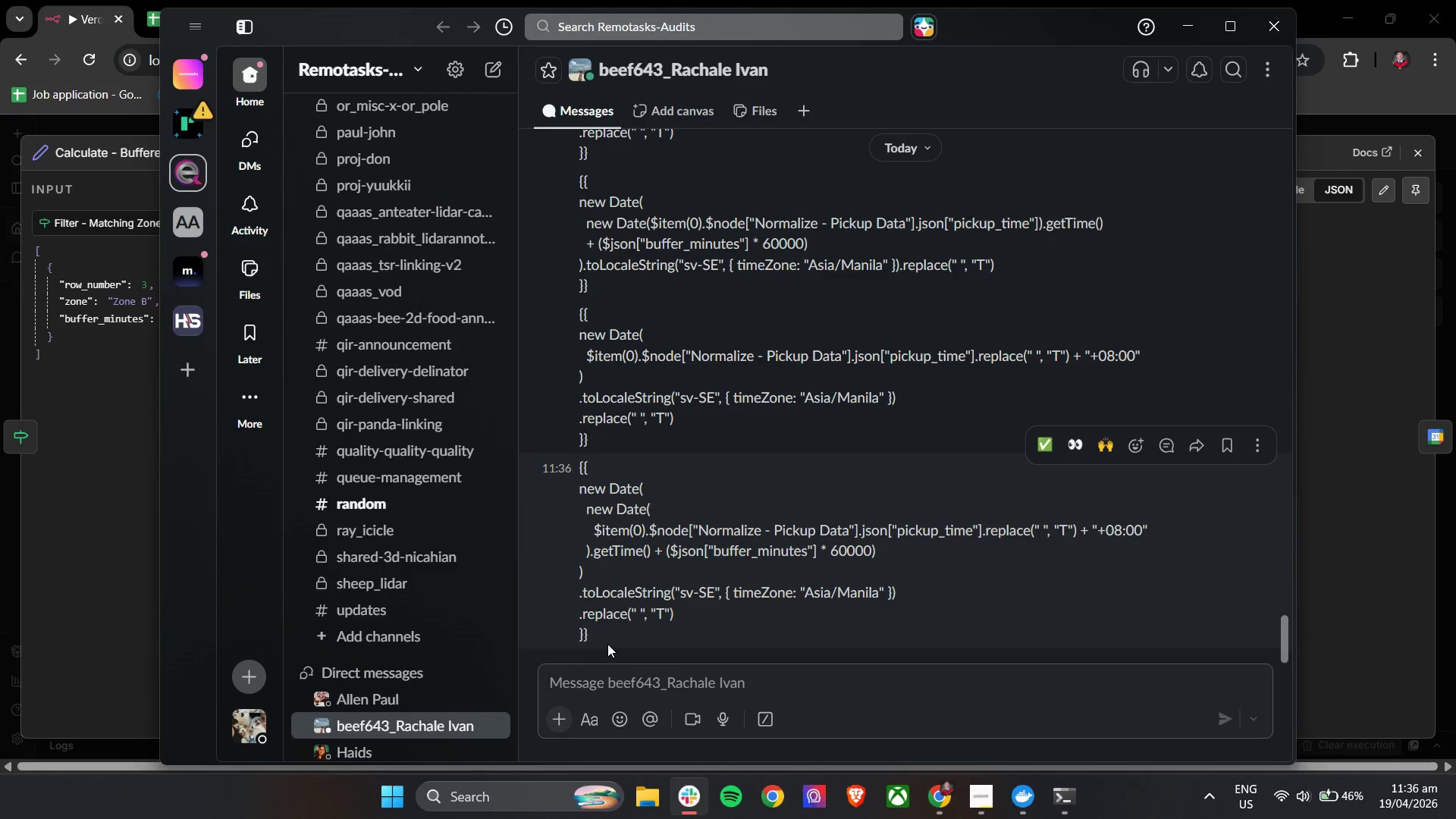 
left_click_drag(start_coordinate=[608, 644], to_coordinate=[574, 471])
 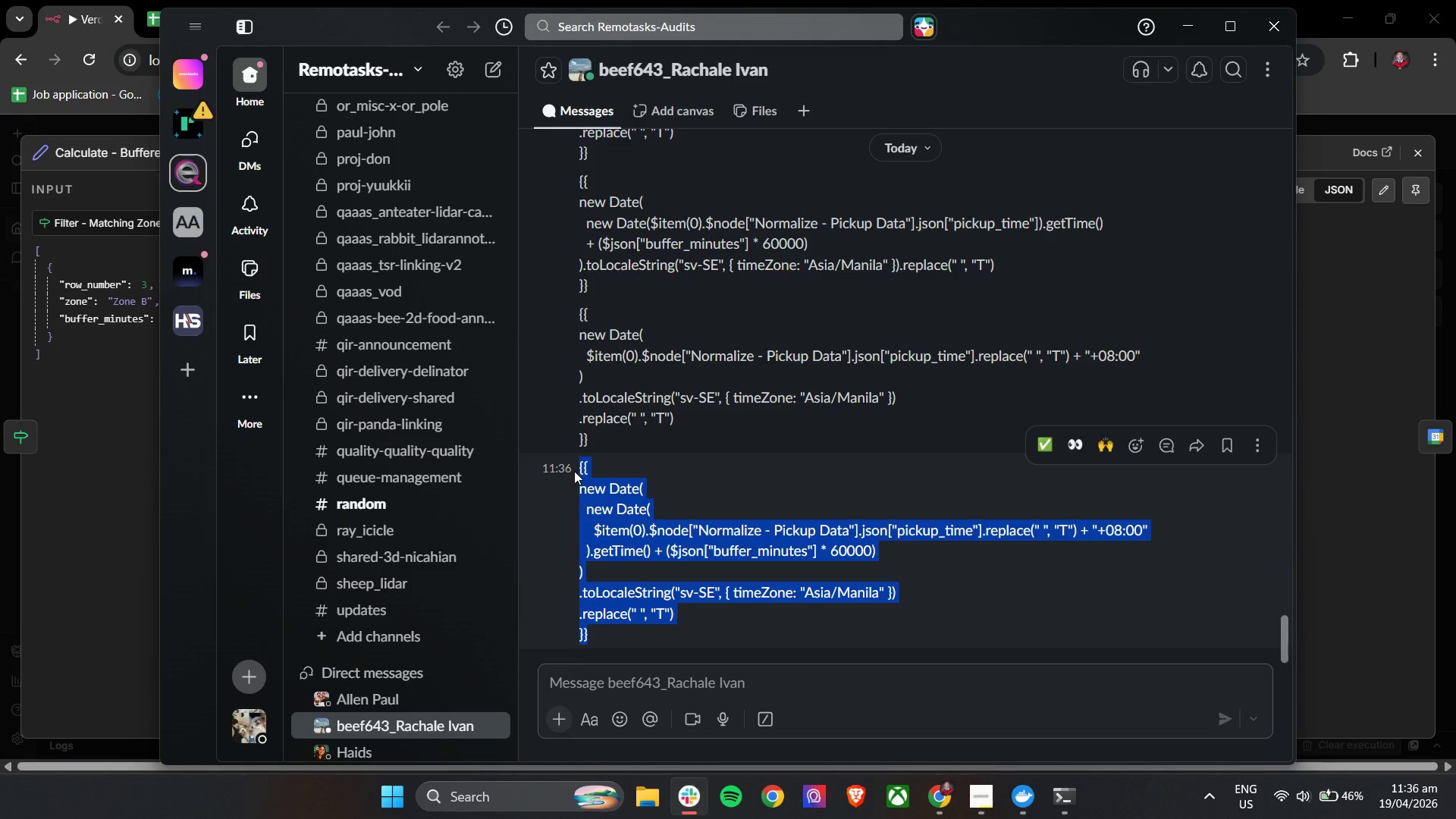 
key(Control+C)
 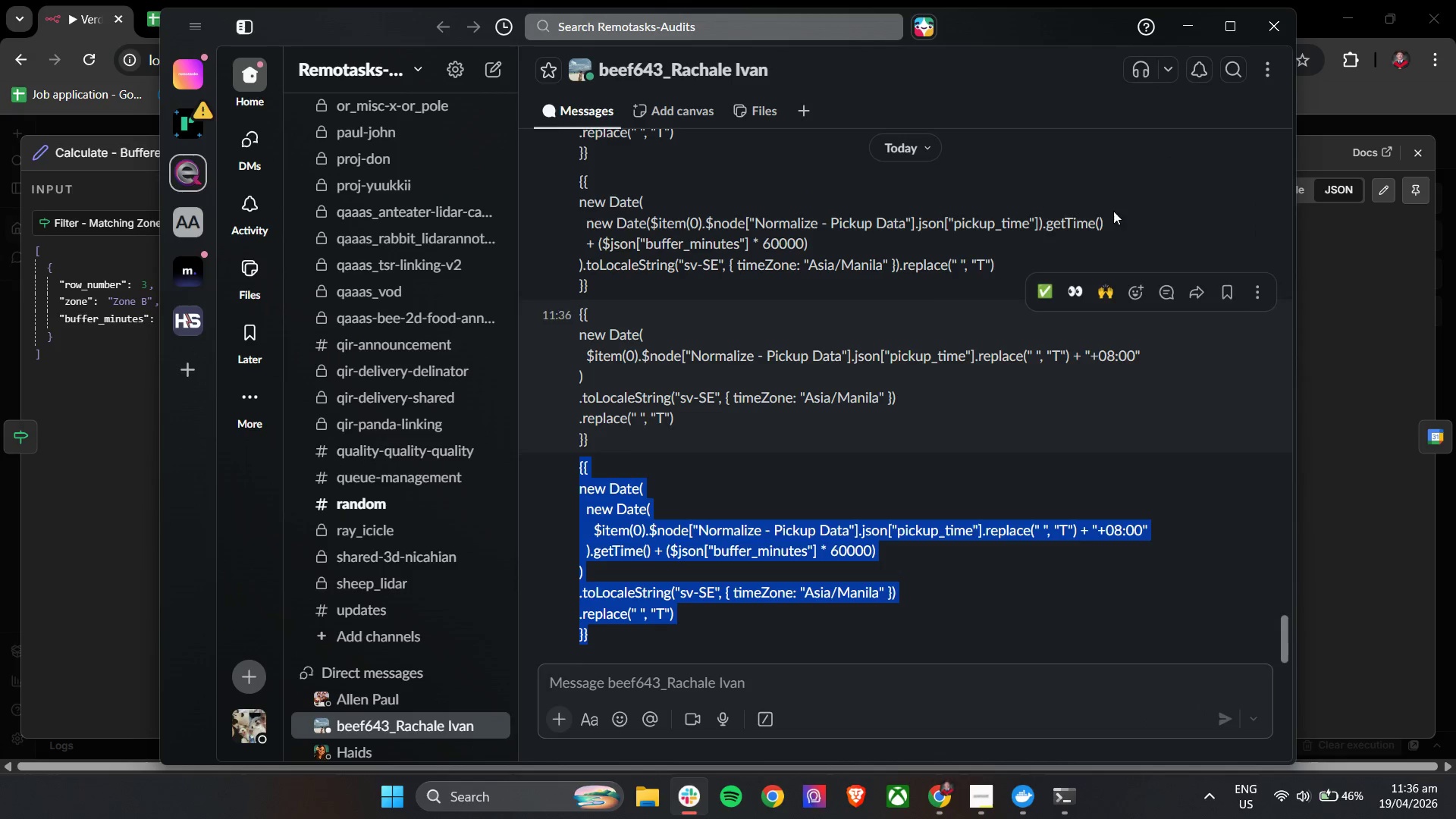 
key(Control+C)
 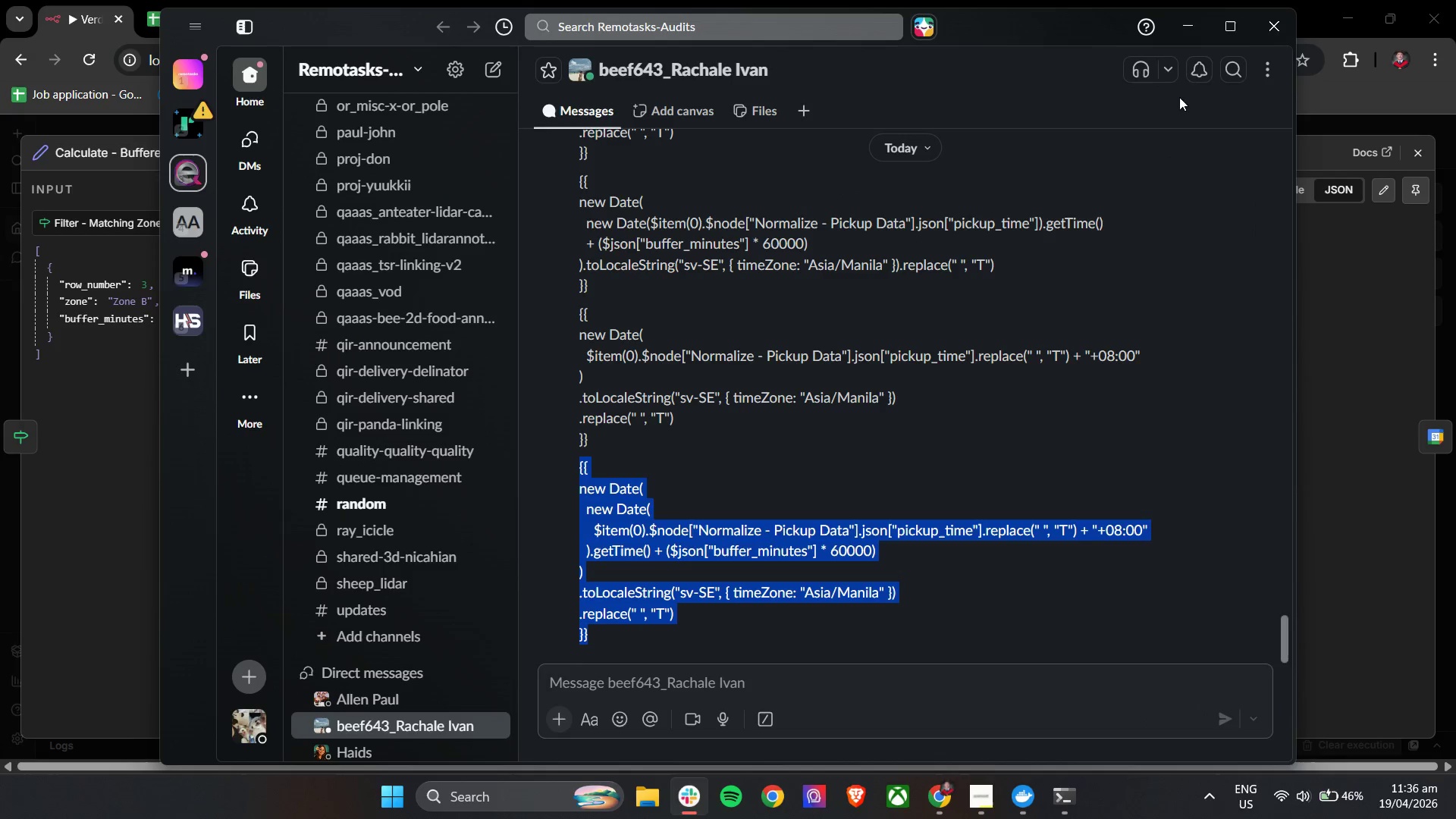 
key(Control+C)
 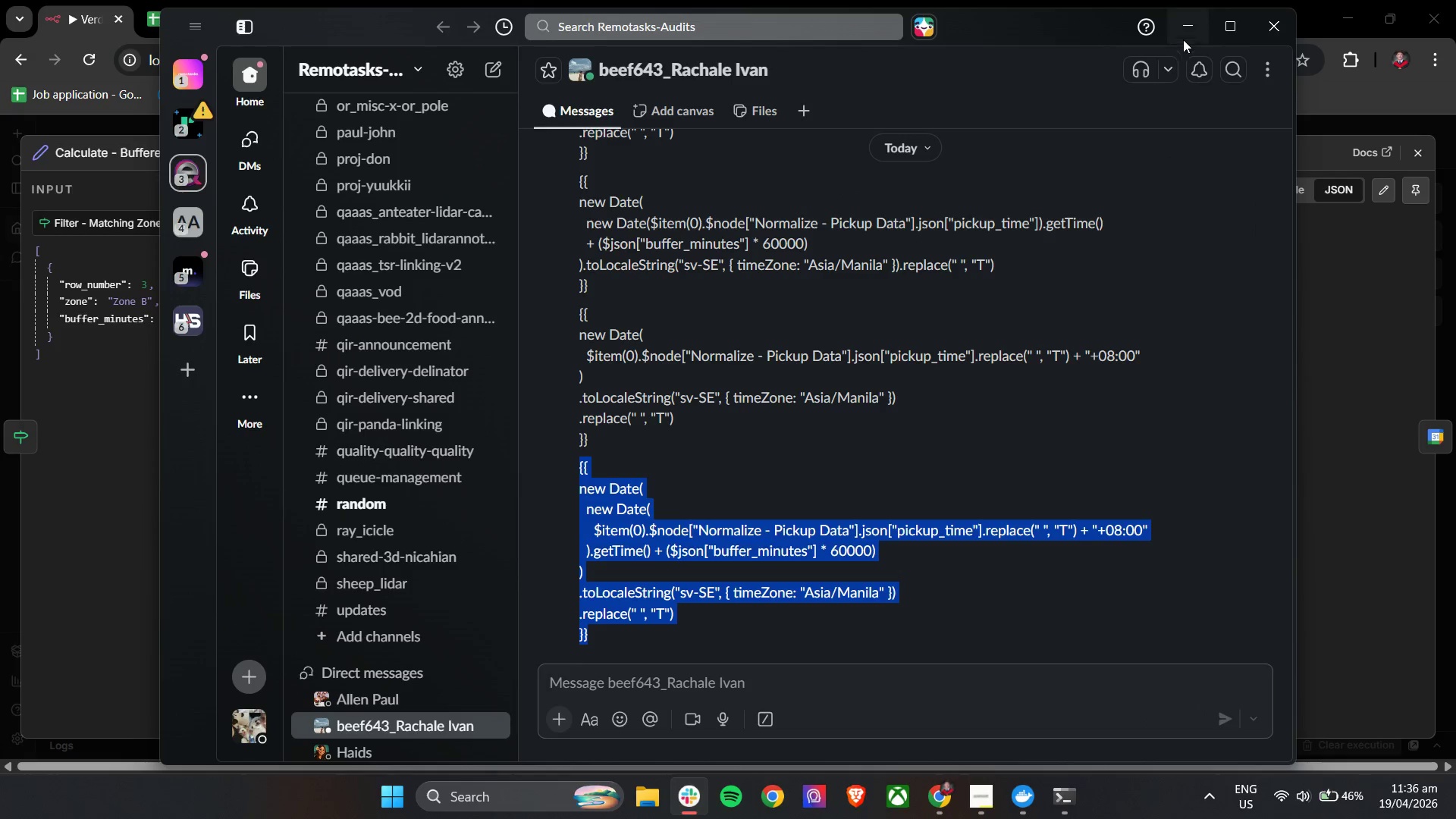 
left_click([1184, 30])
 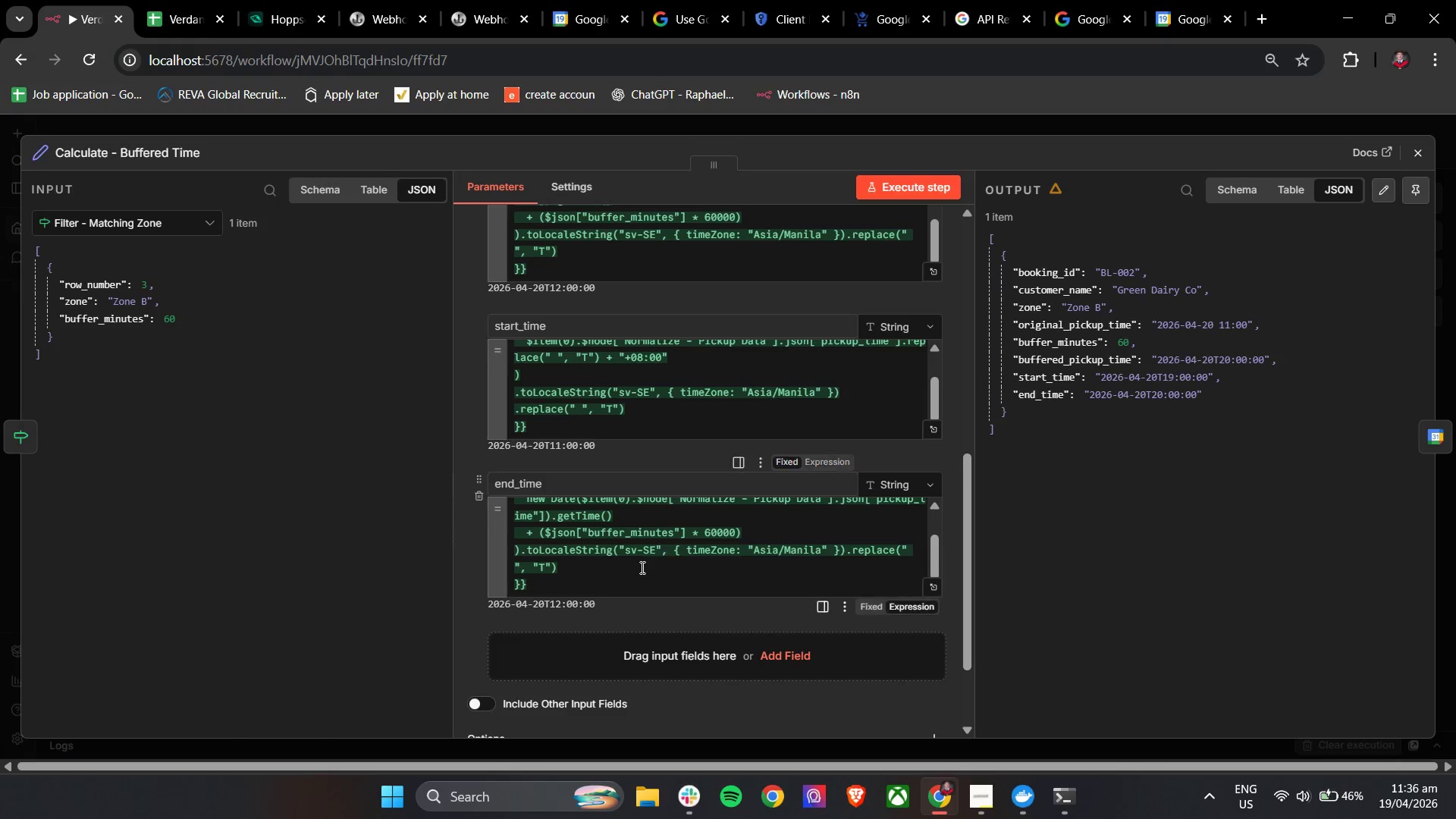 
left_click([621, 569])
 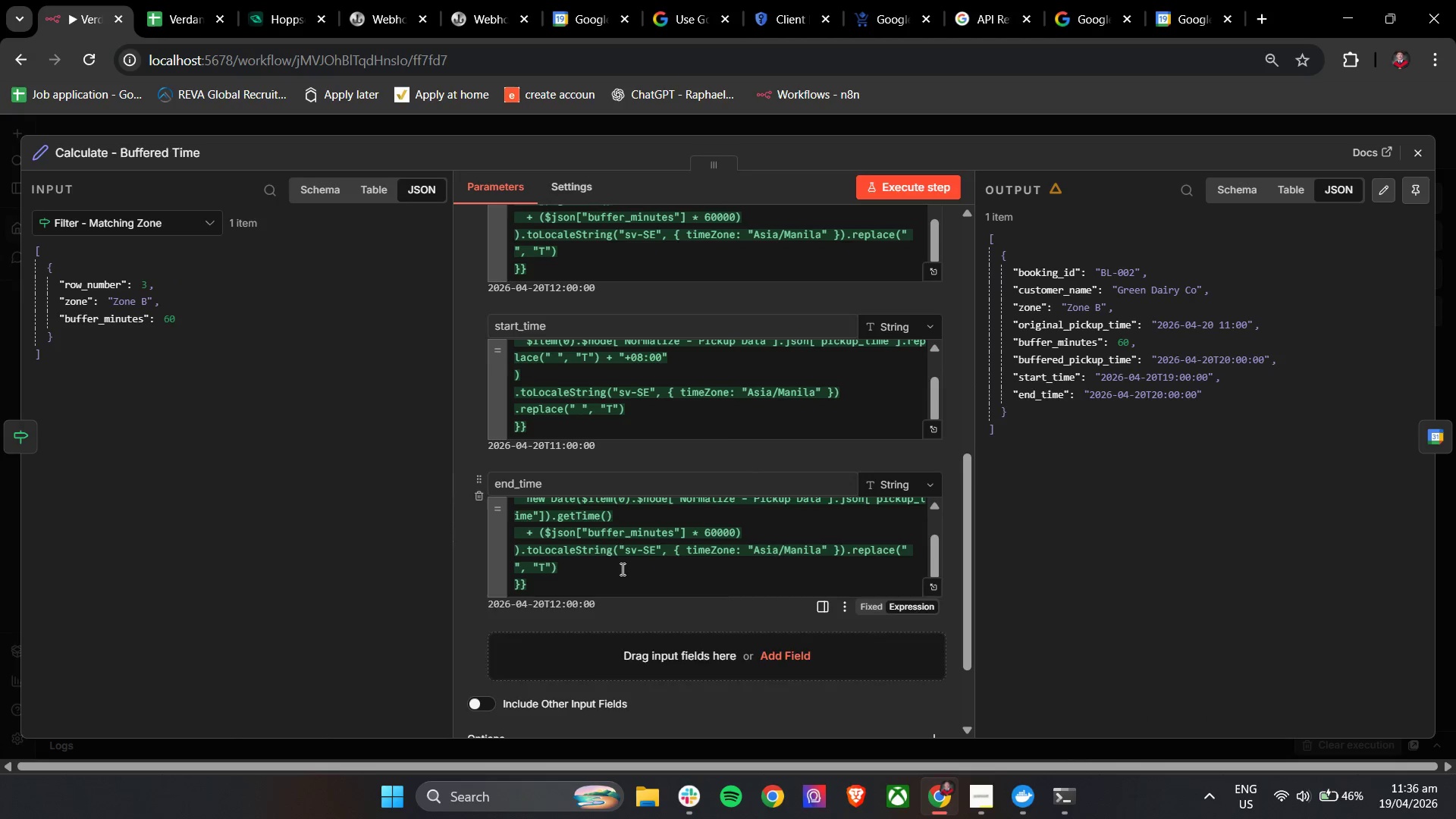 
key(Control+A)
 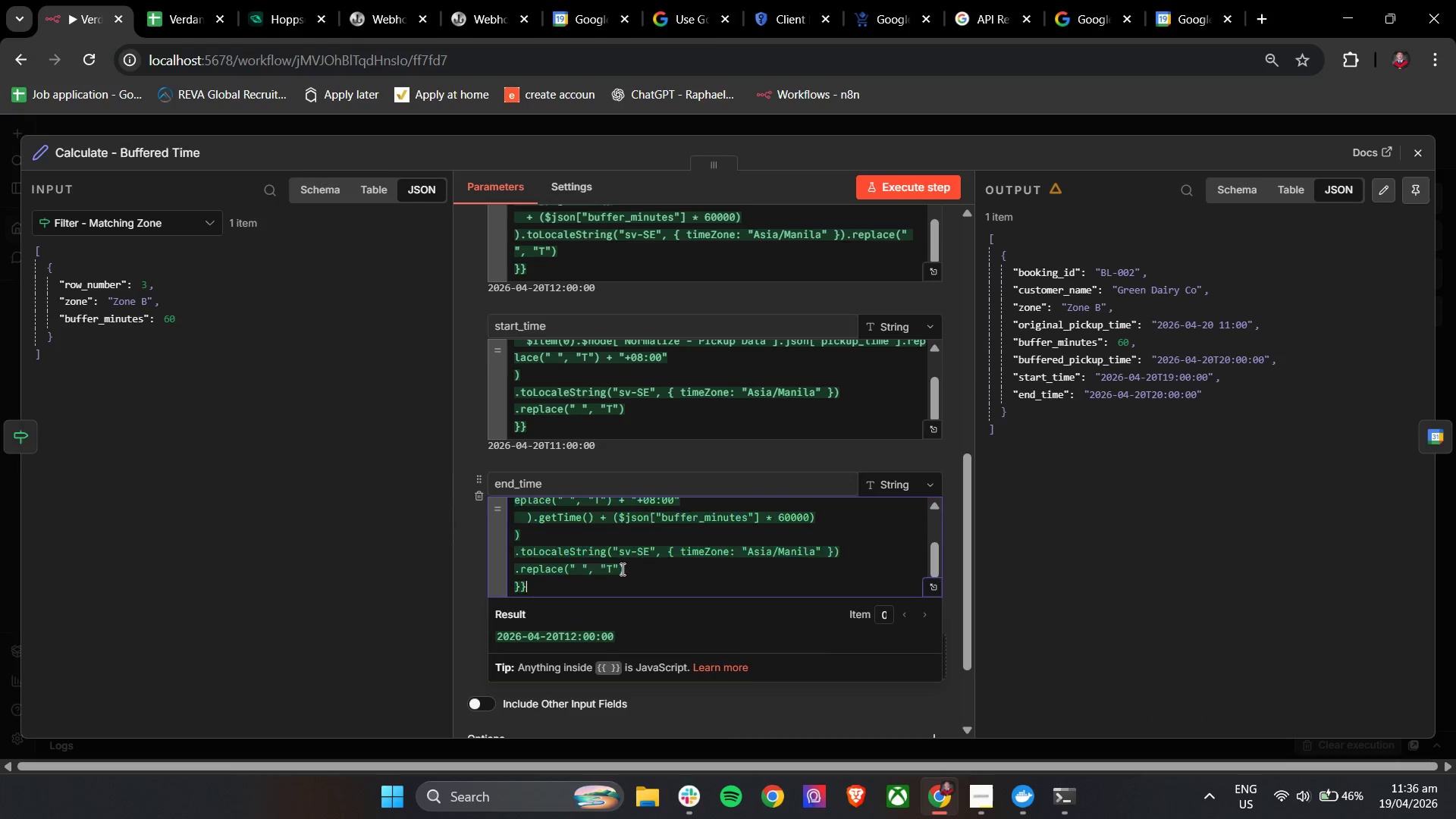 
key(Control+V)
 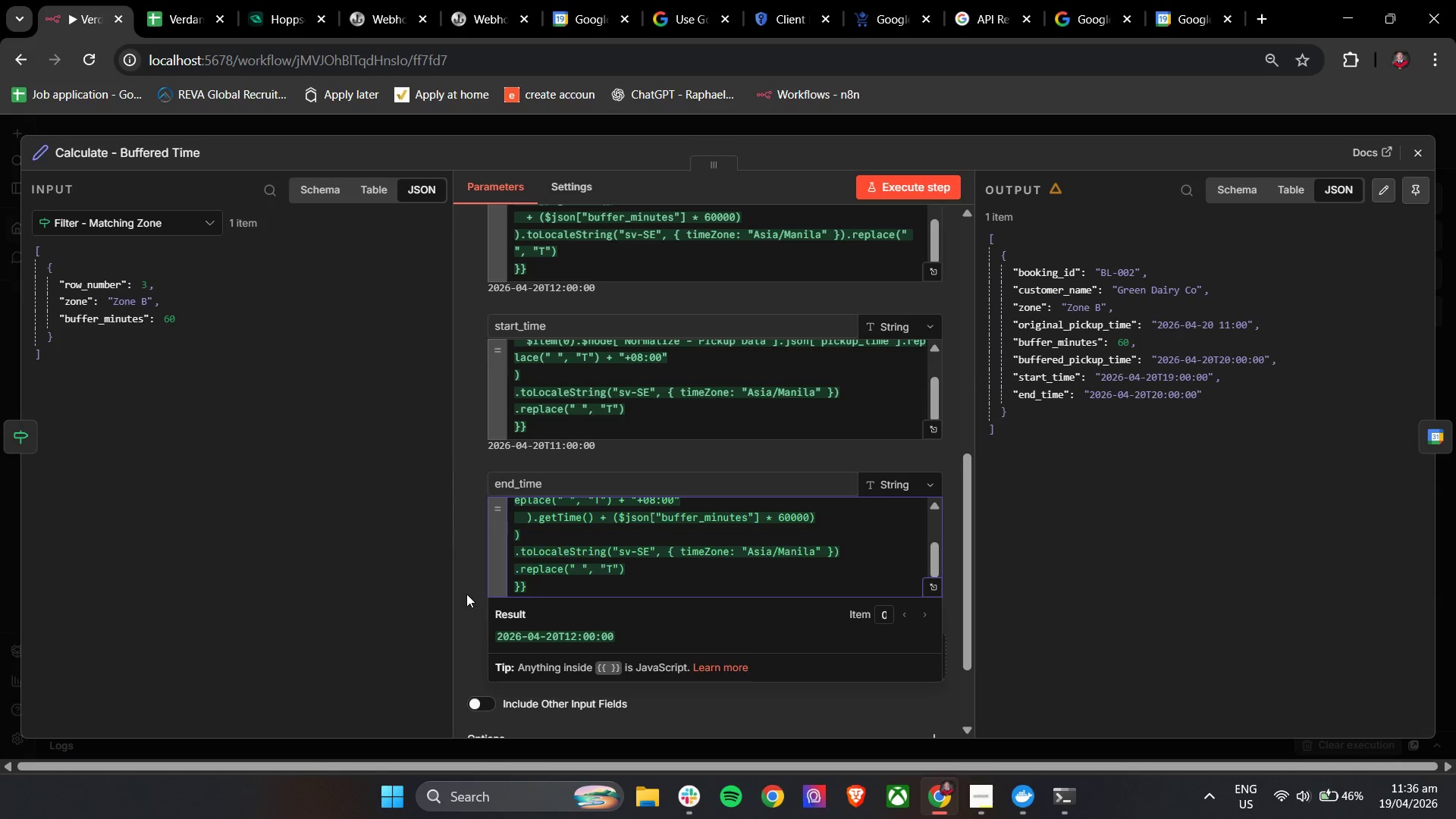 
left_click([463, 587])
 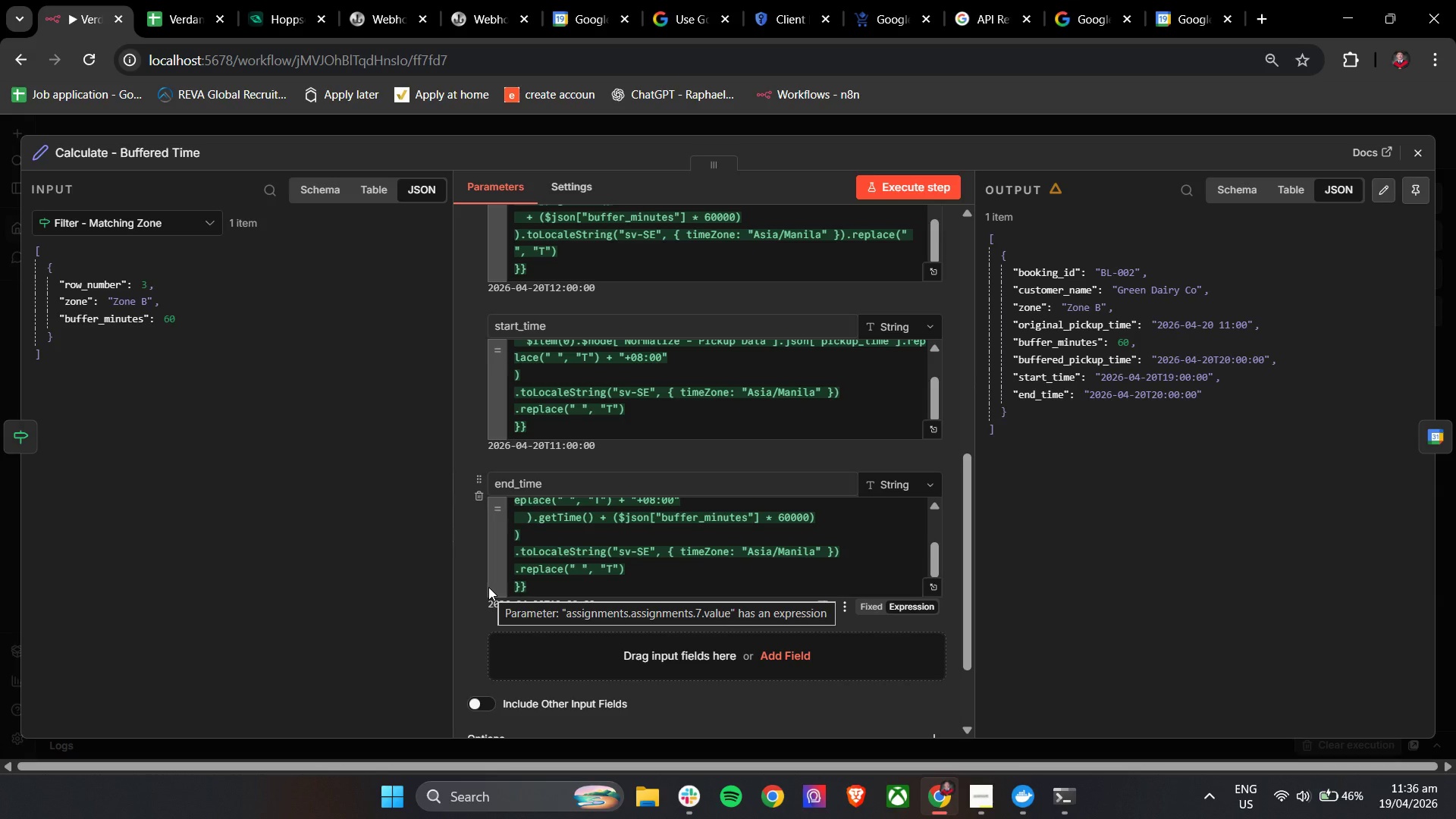 
wait(16.89)
 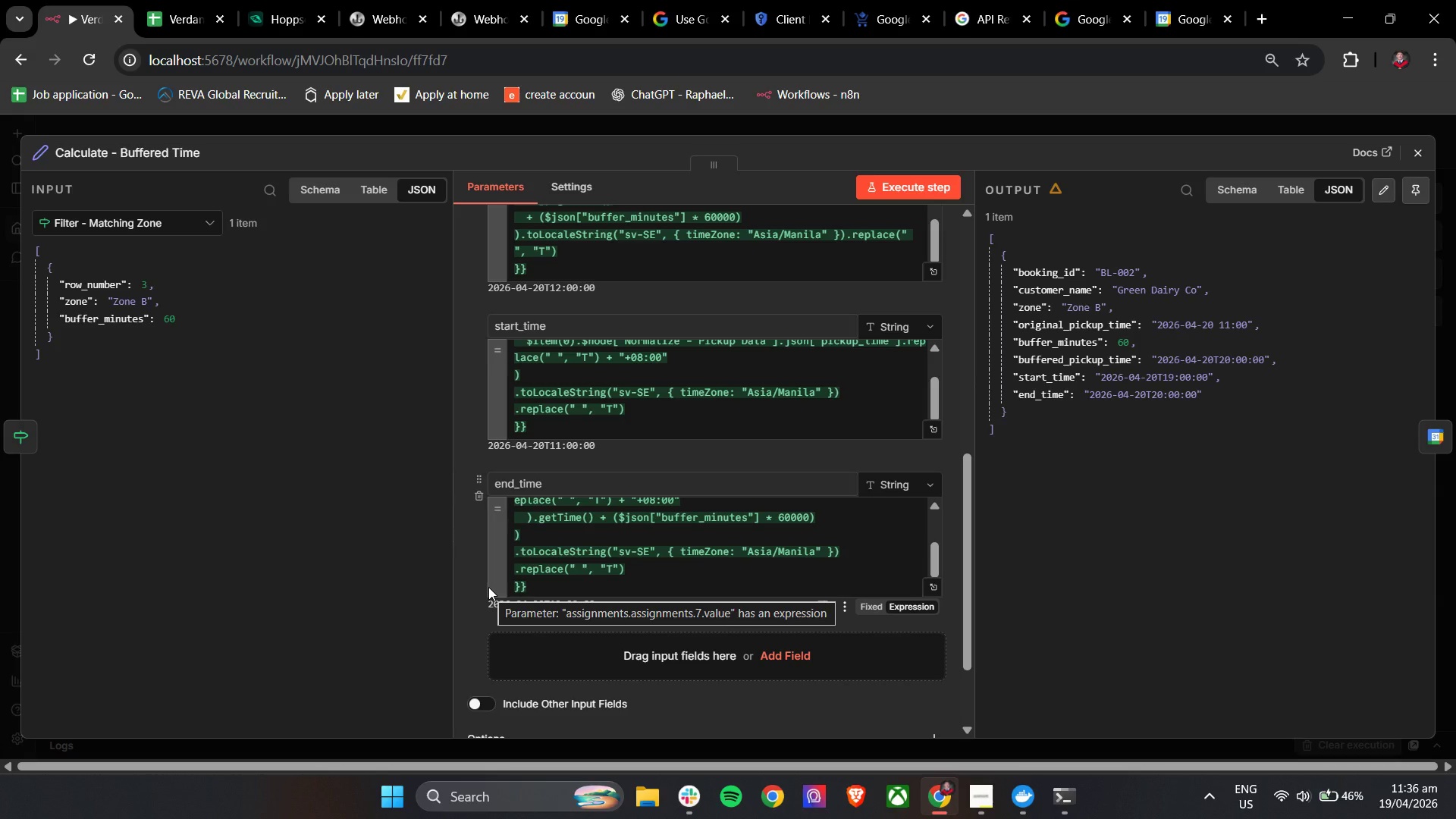 
left_click([684, 811])
 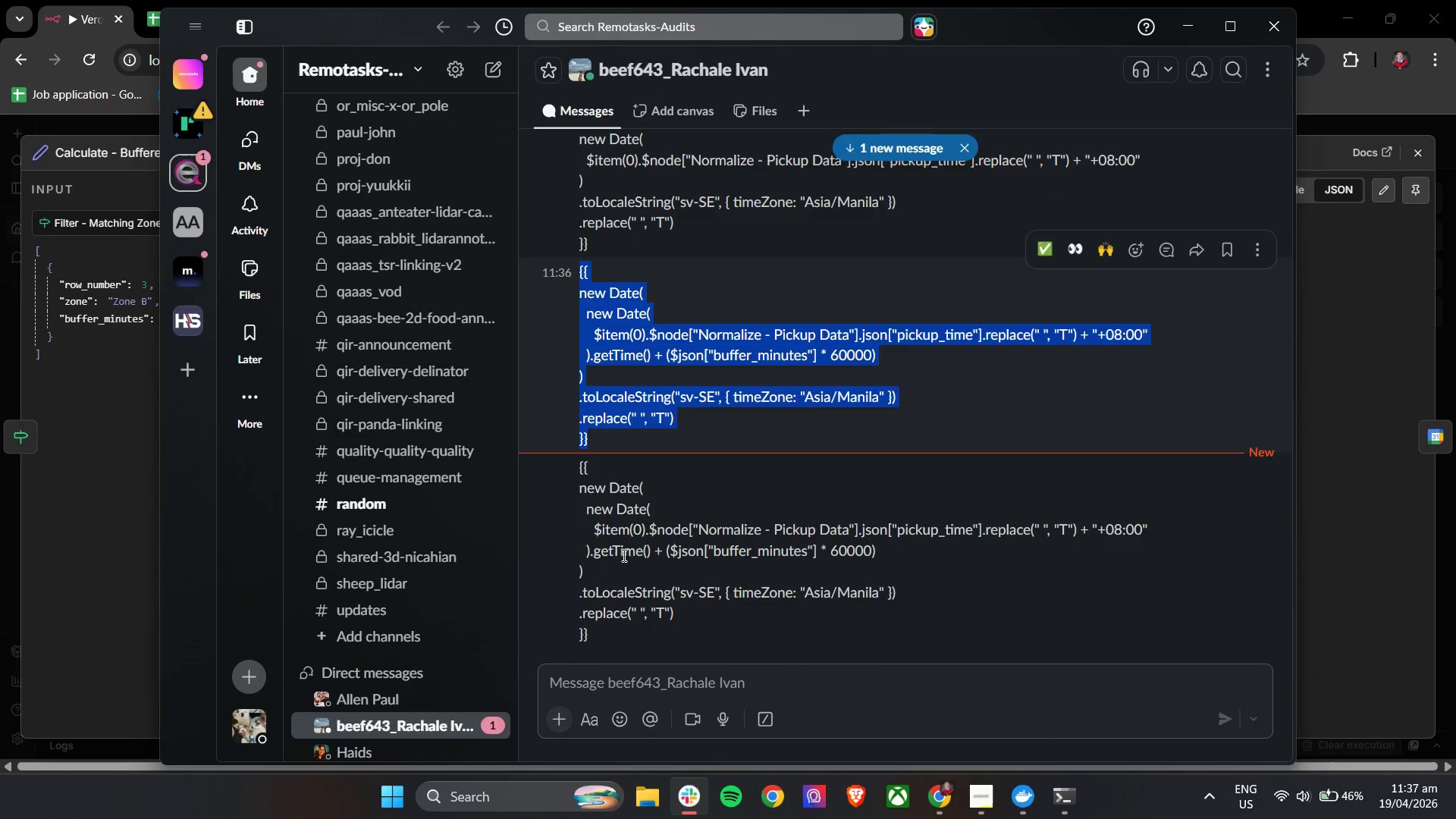 
left_click_drag(start_coordinate=[617, 649], to_coordinate=[580, 476])
 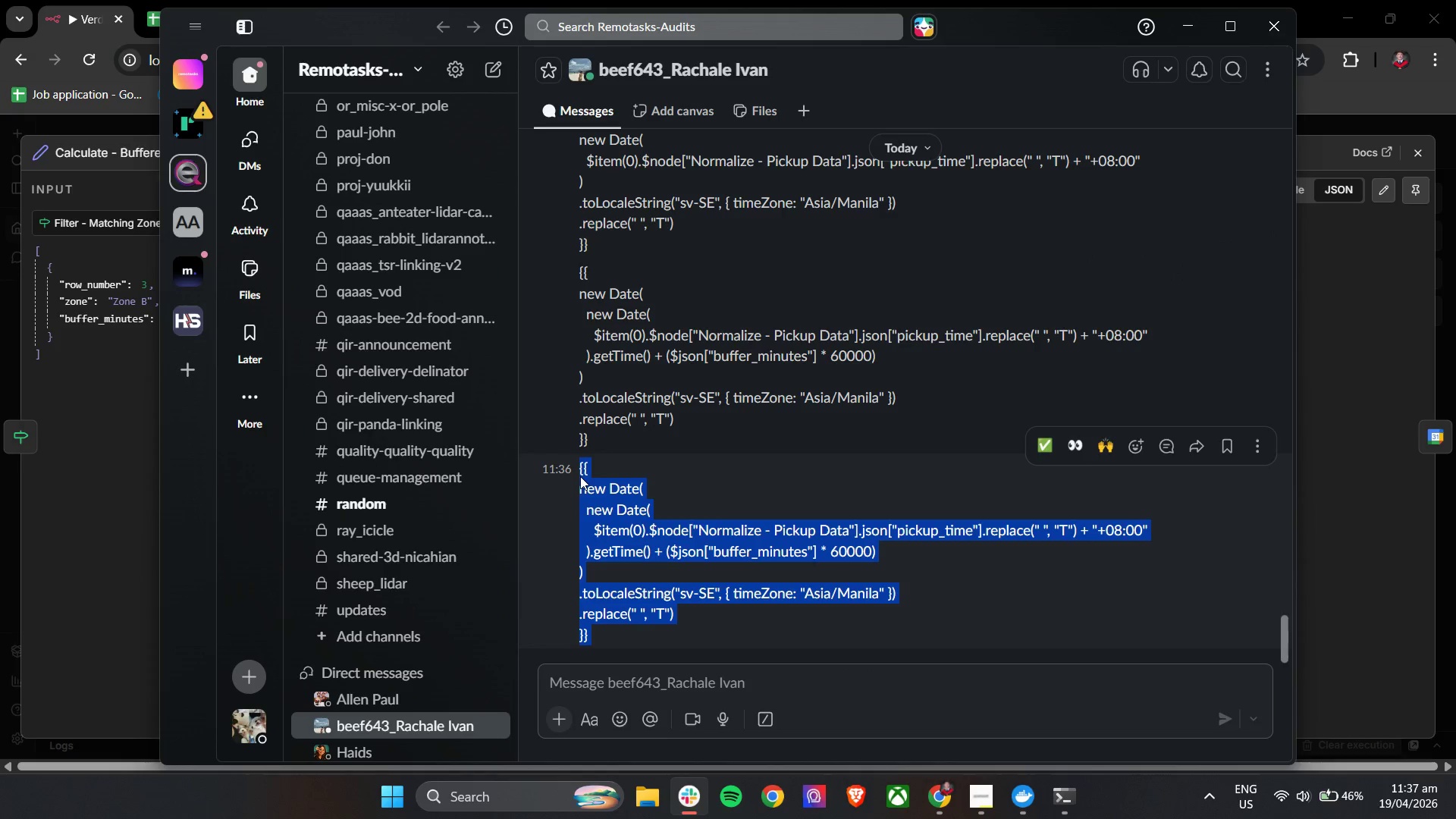 
scroll: coordinate [666, 579], scroll_direction: down, amount: 2.0
 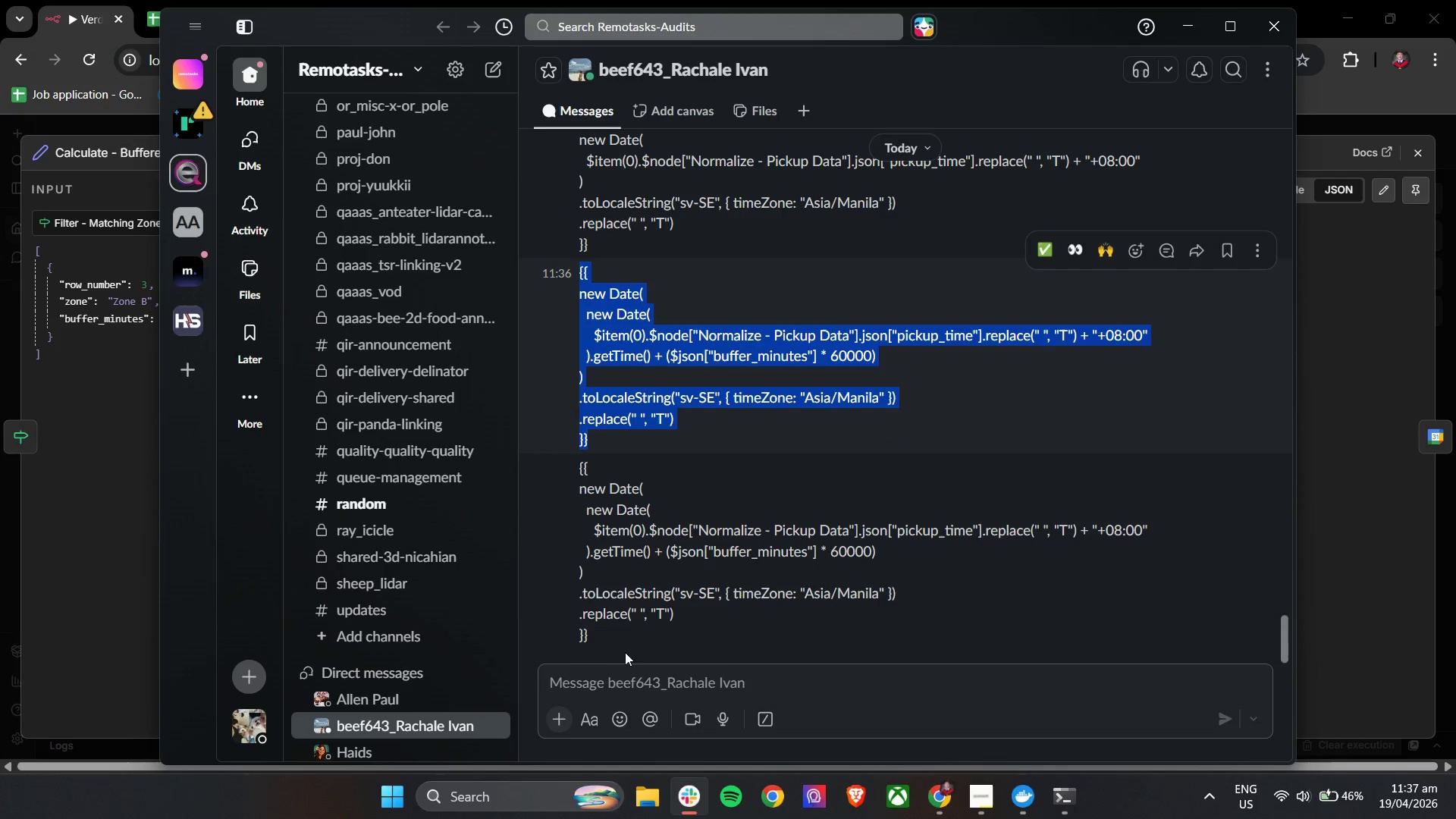 
key(Control+C)
 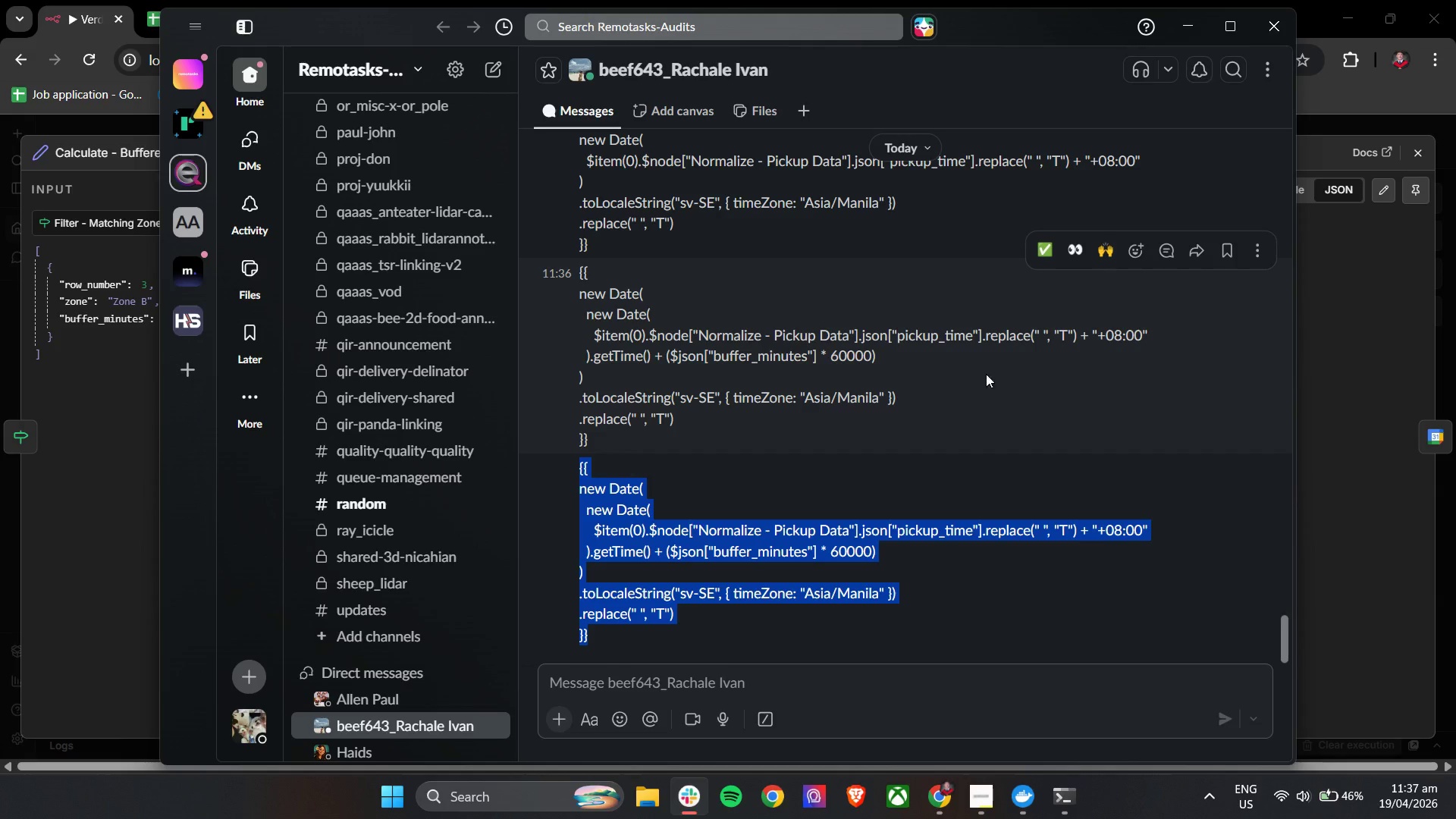 
key(Control+C)
 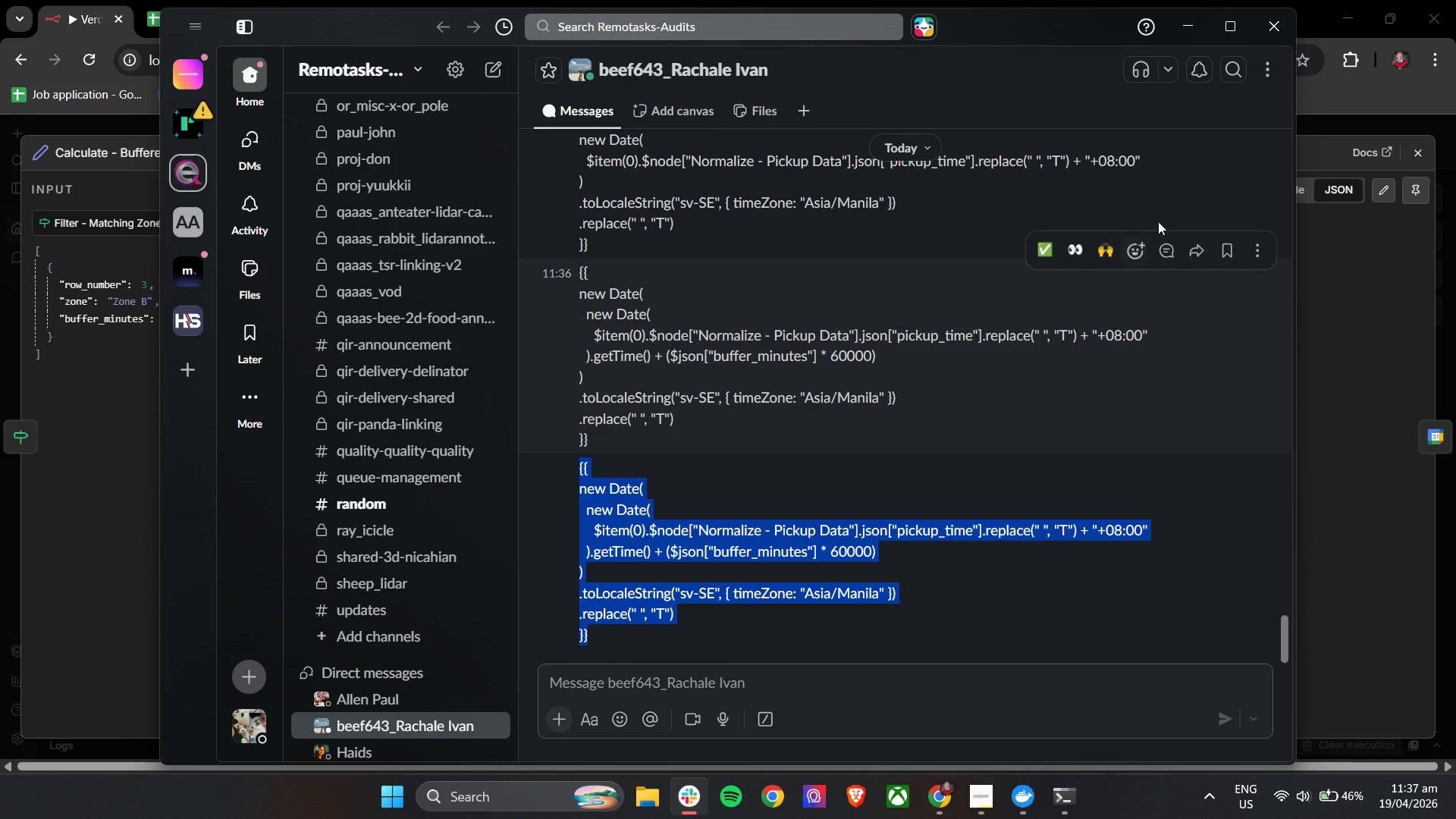 
key(Control+C)
 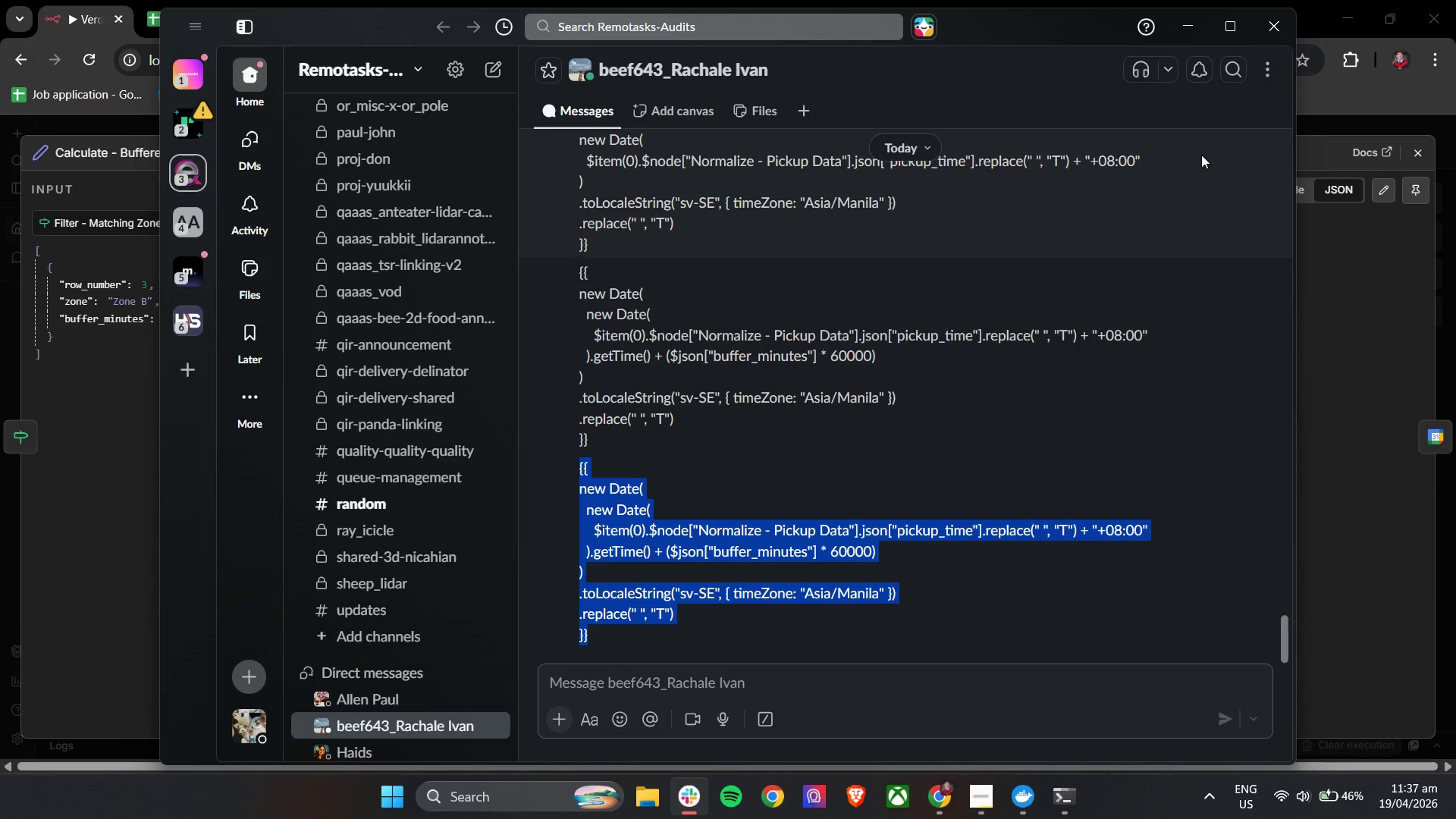 
key(Control+C)
 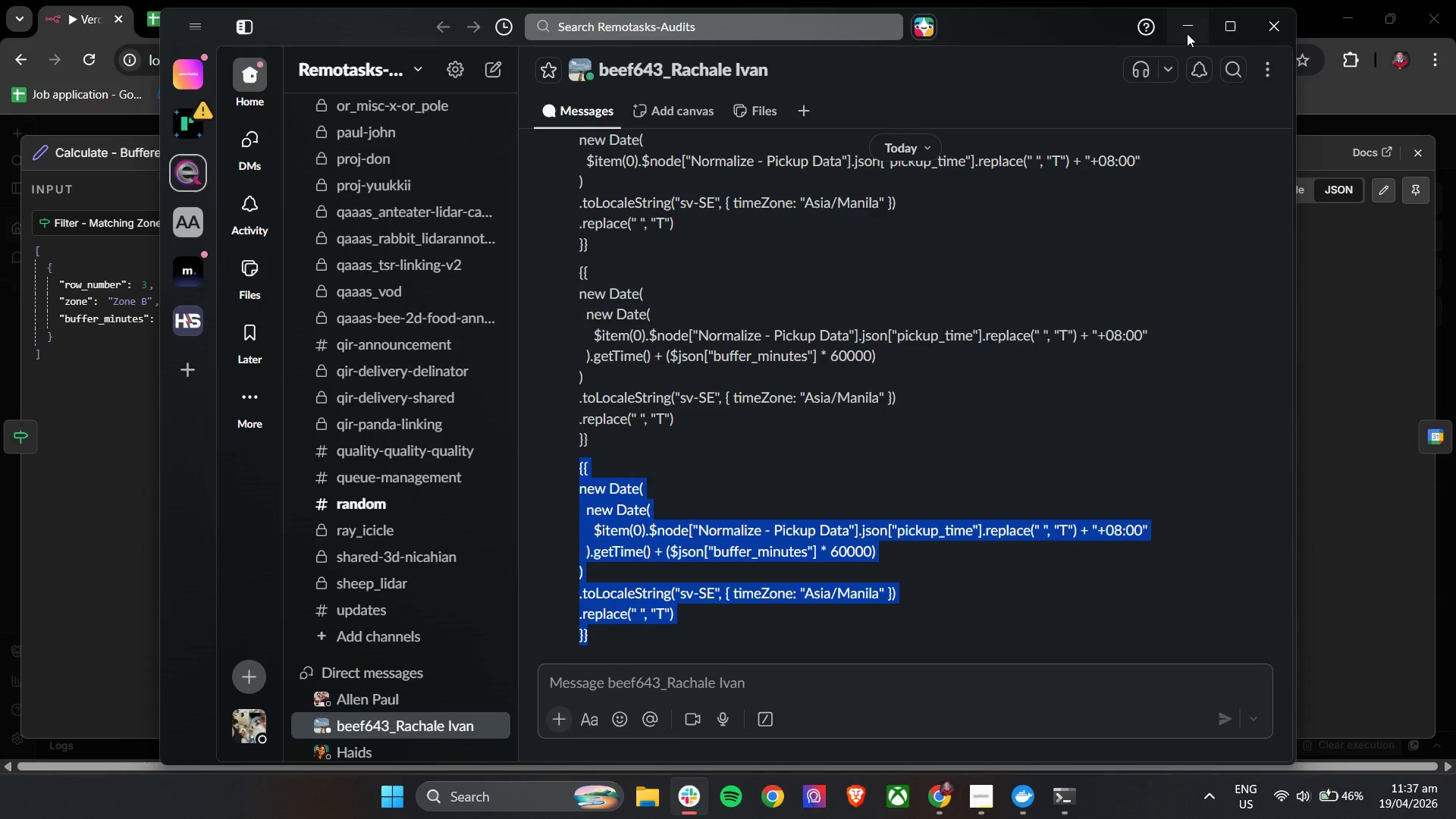 
left_click([1185, 30])
 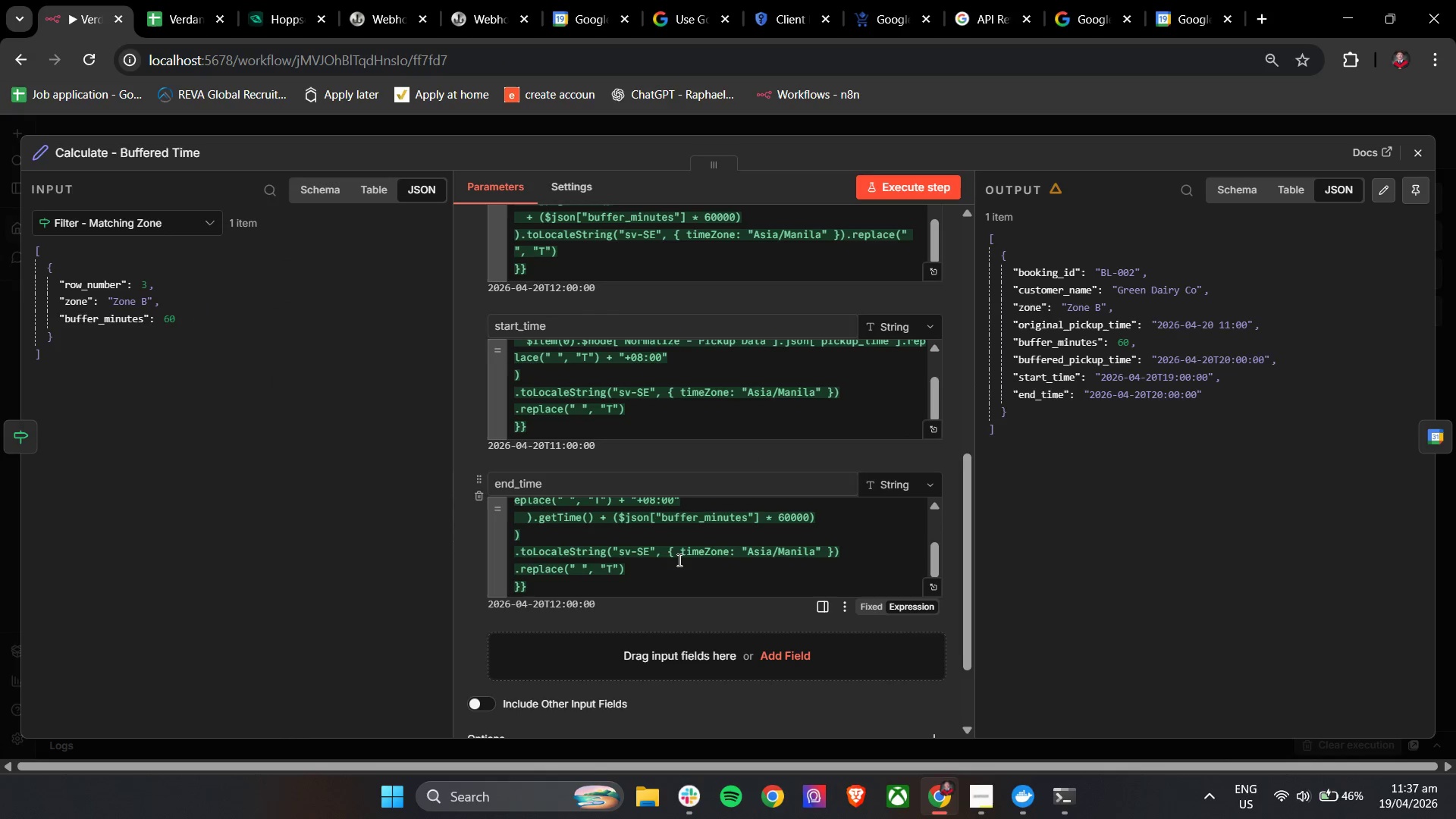 
scroll: coordinate [610, 372], scroll_direction: up, amount: 5.0
 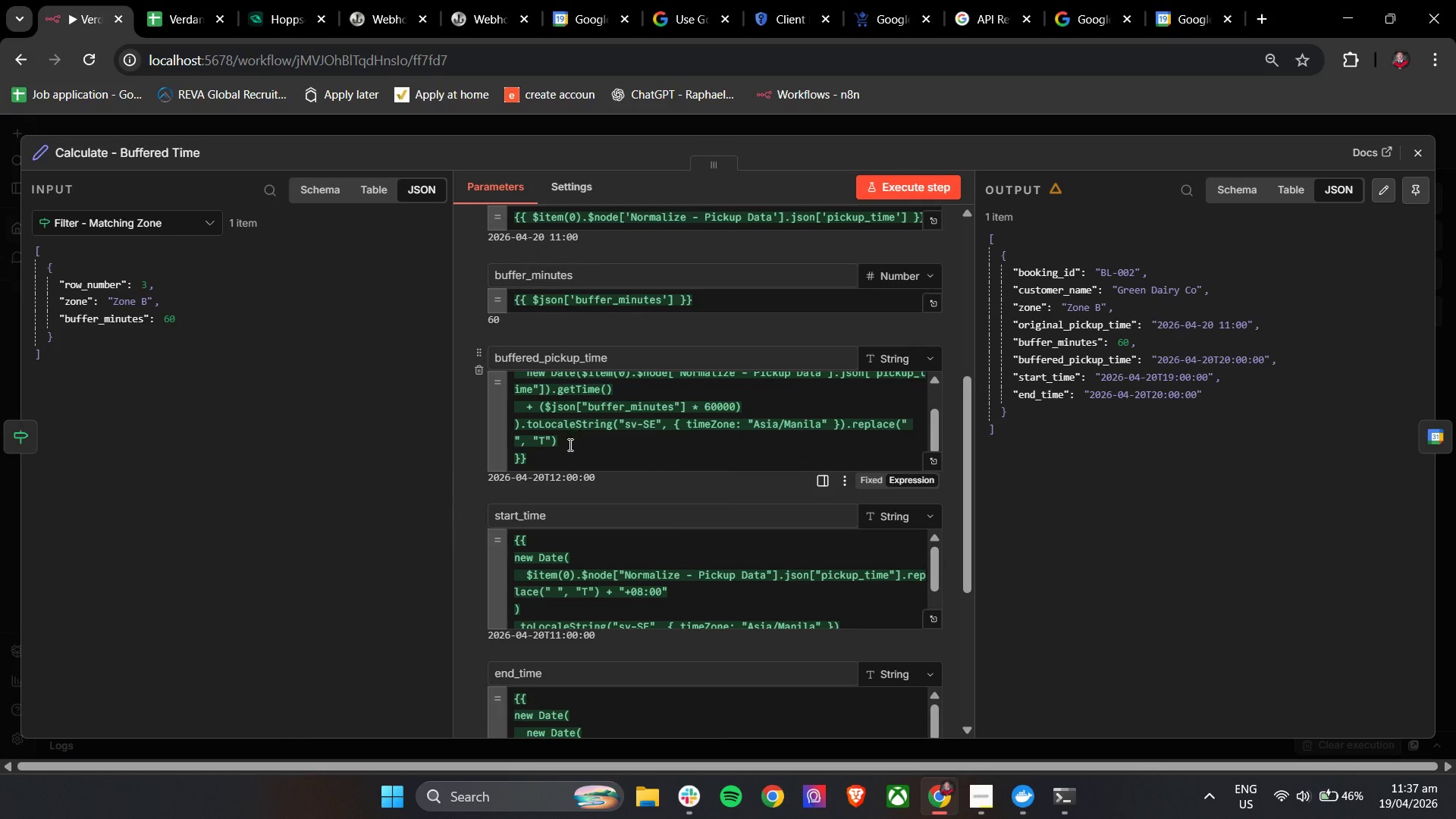 
left_click([569, 446])
 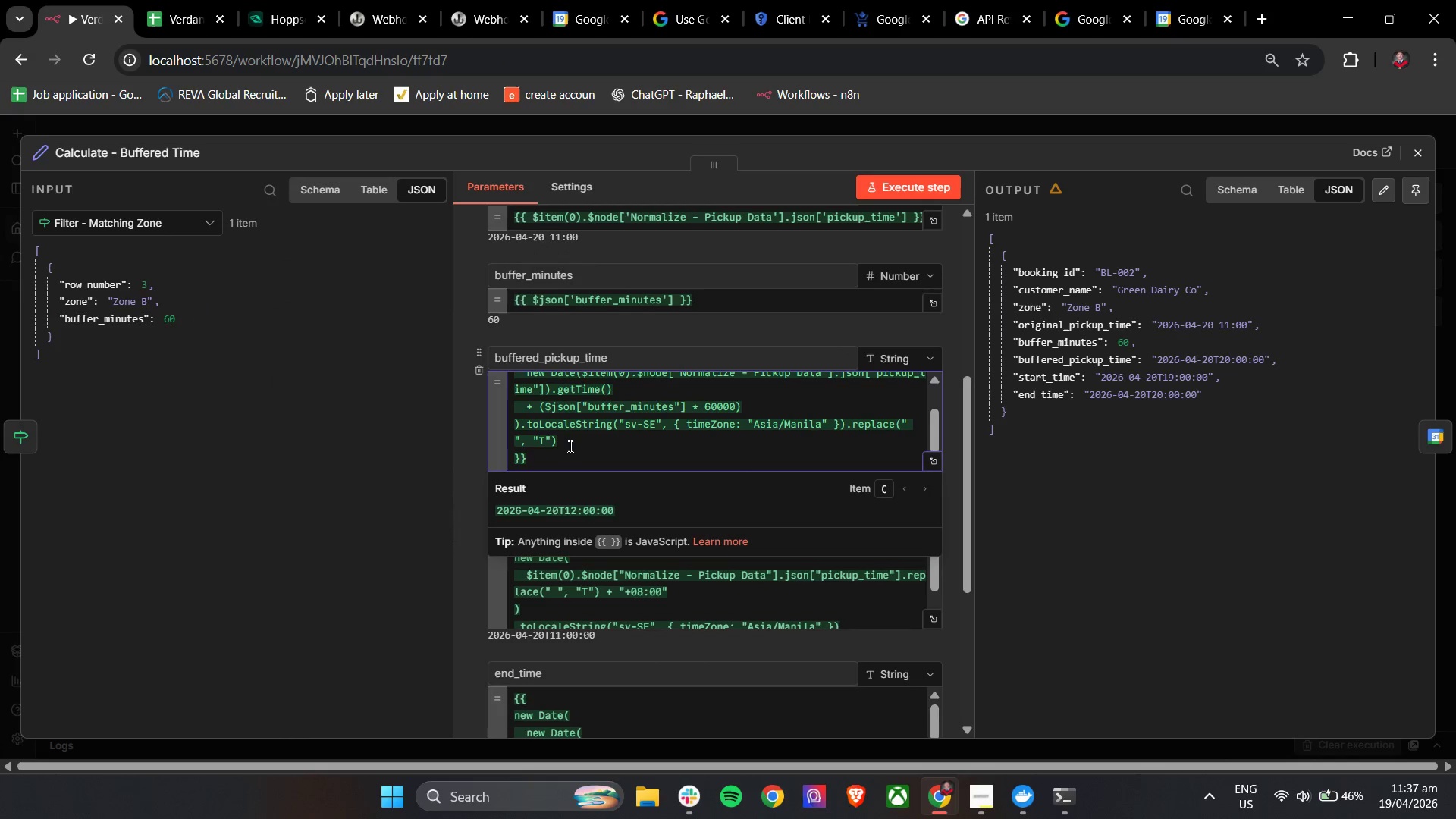 
key(Control+A)
 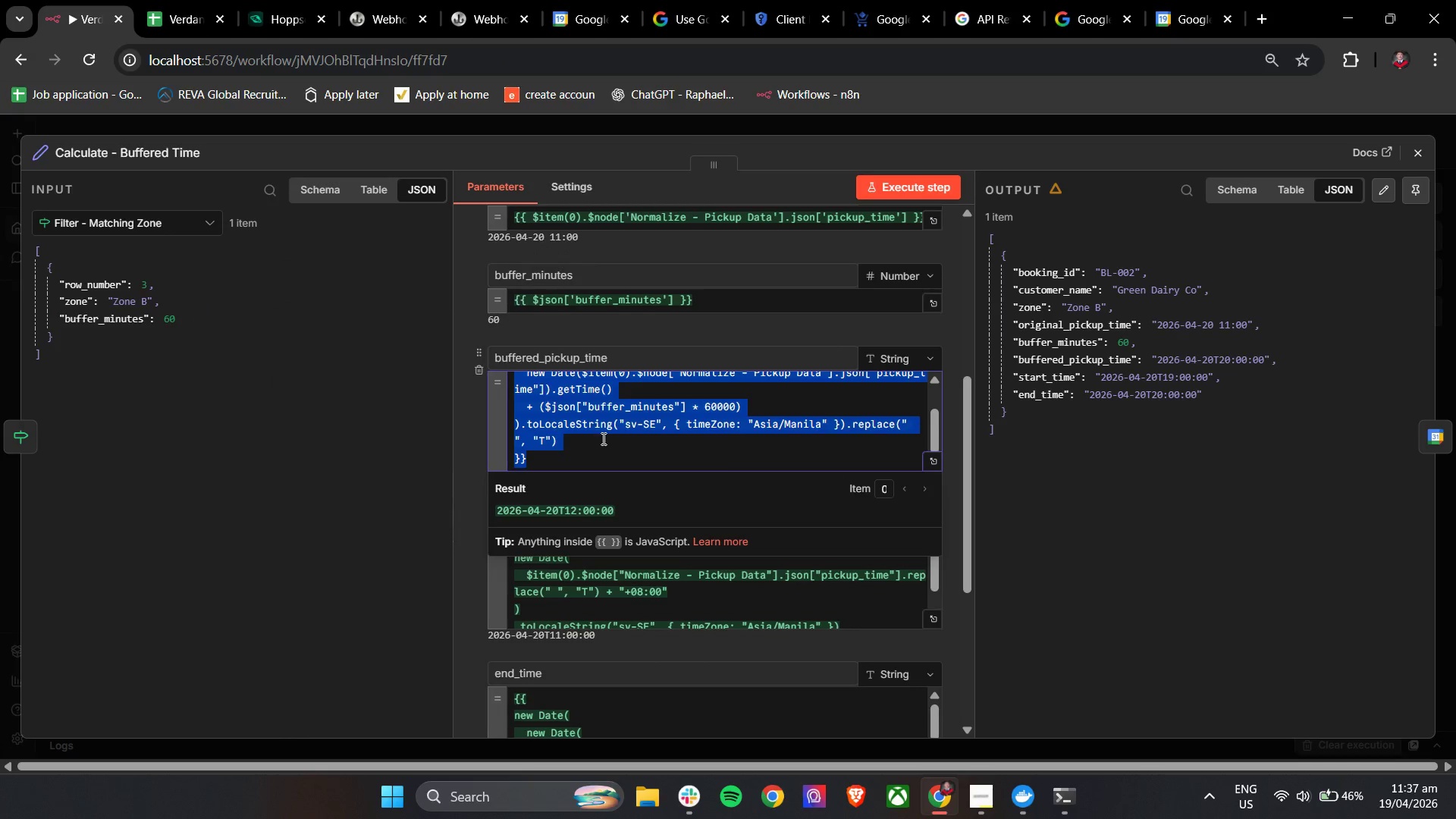 
key(Control+V)
 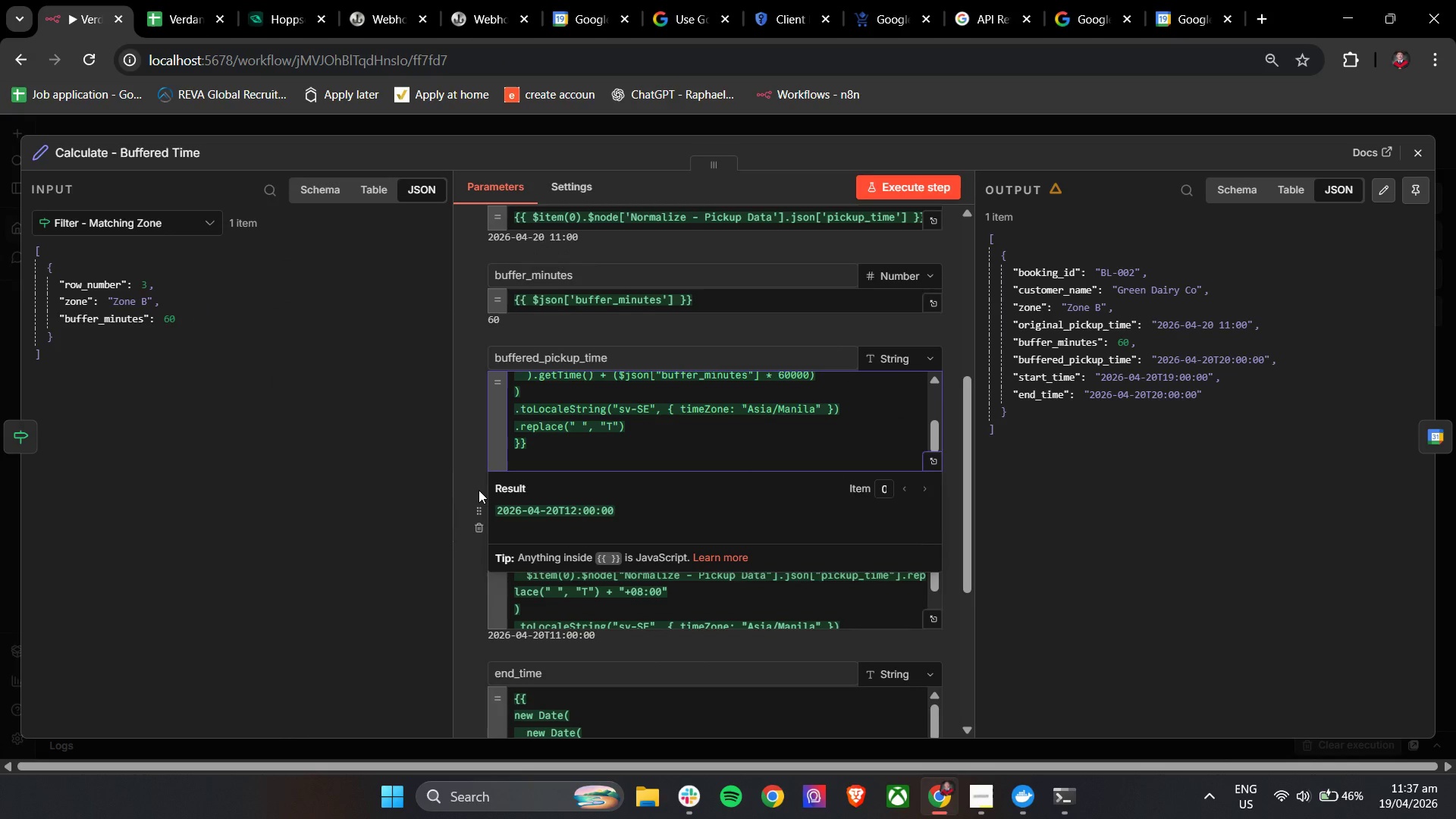 
key(Backspace)
 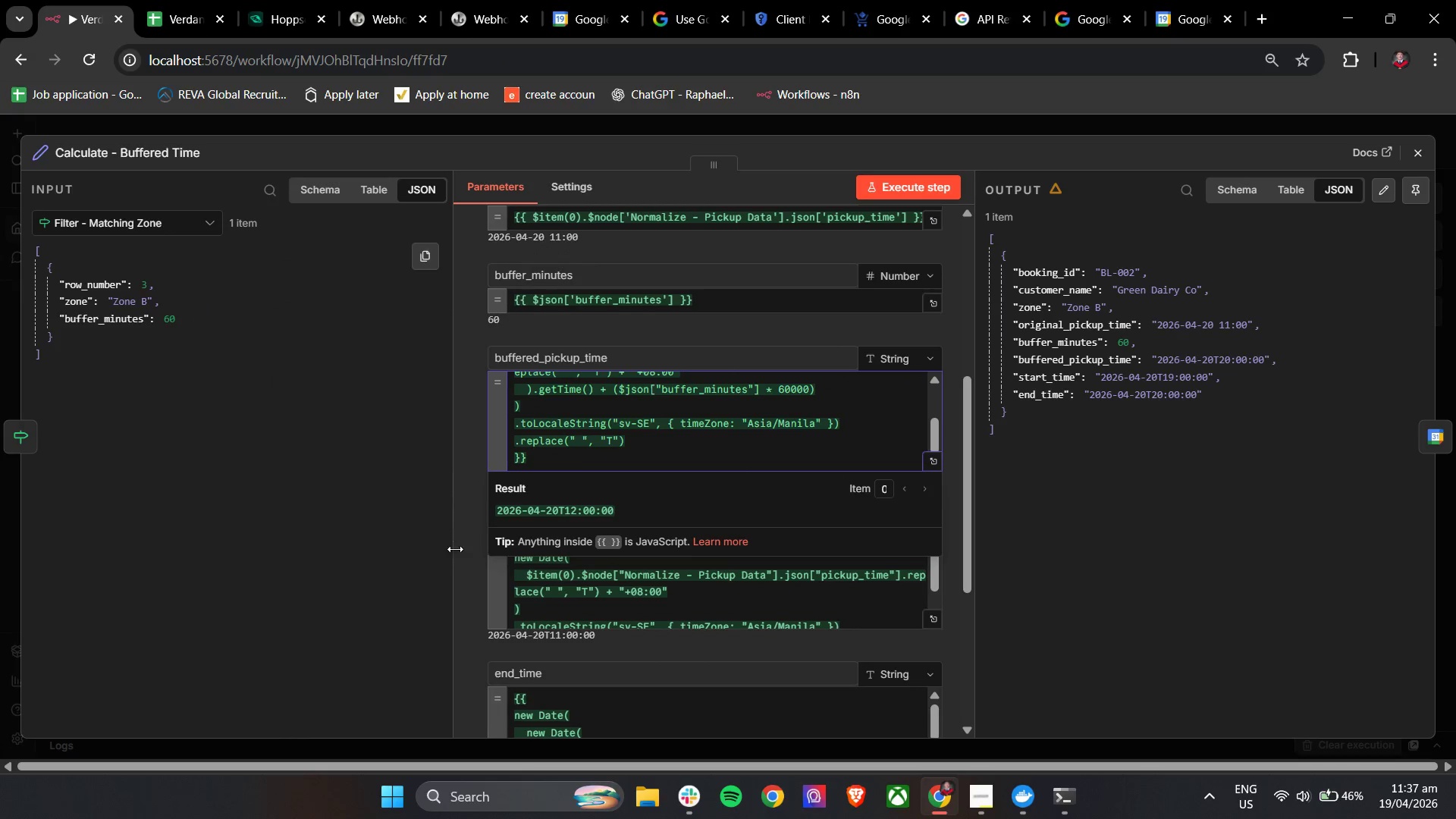 
left_click([463, 548])
 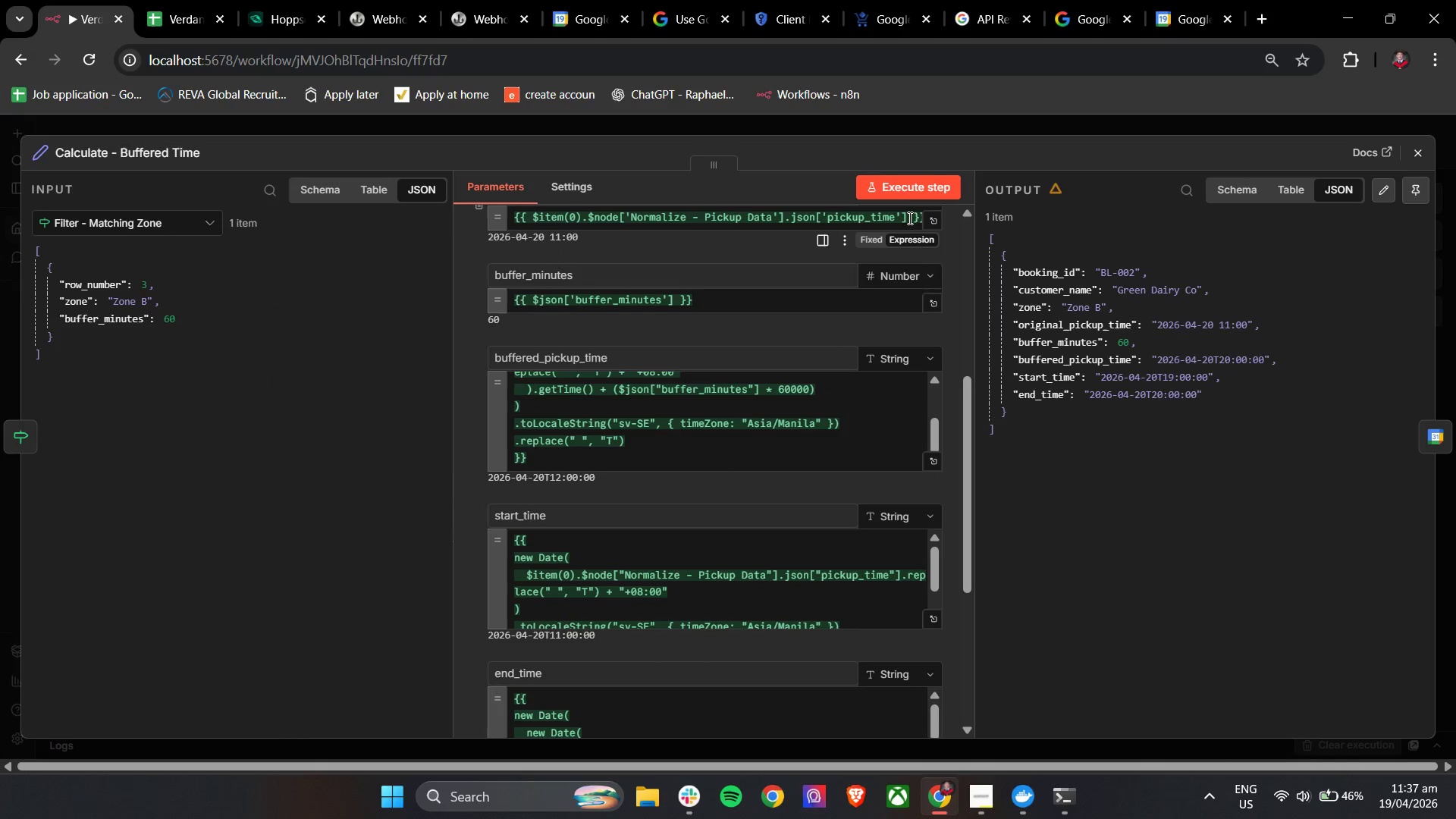 
left_click([908, 191])
 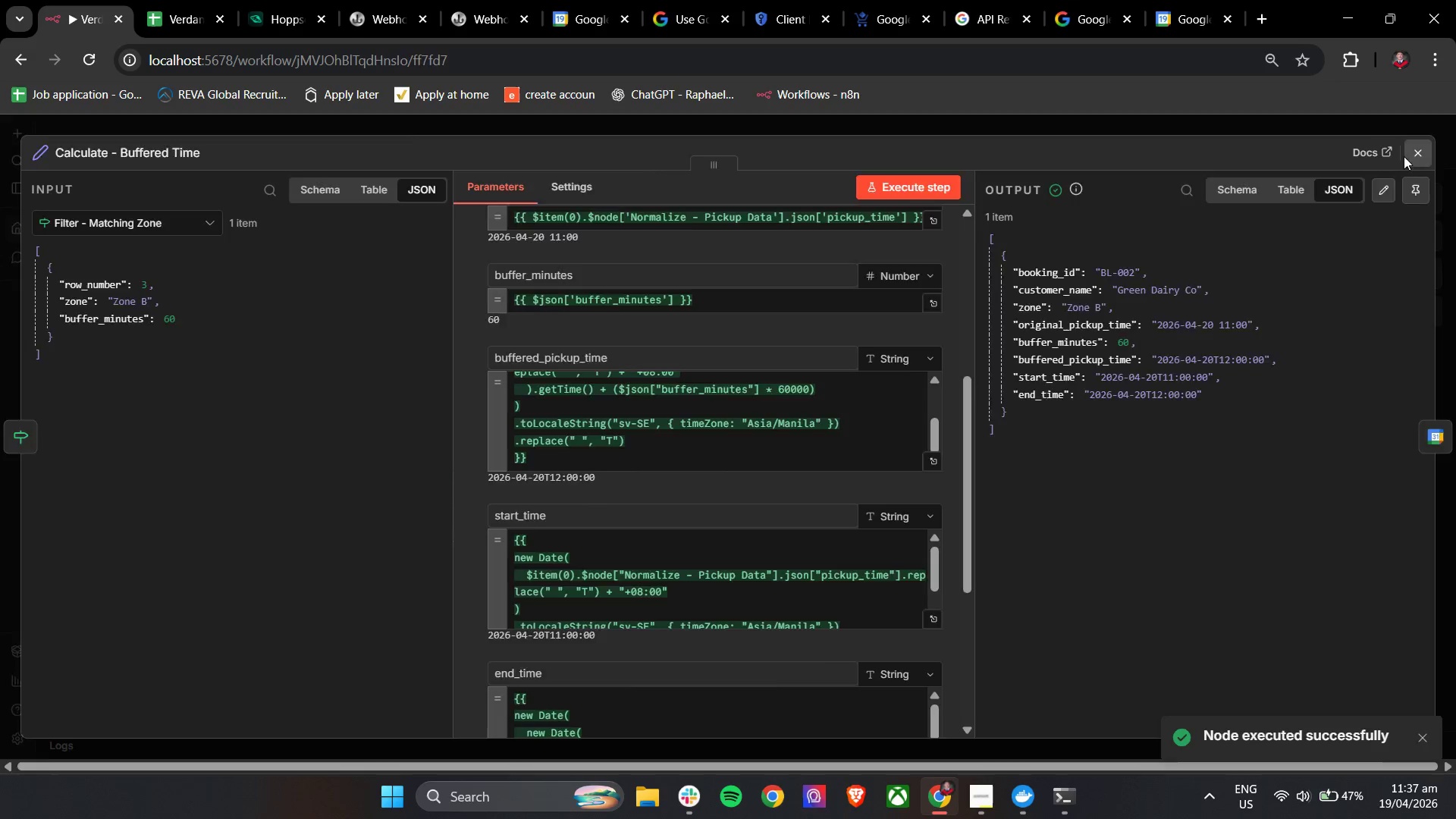 
wait(5.72)
 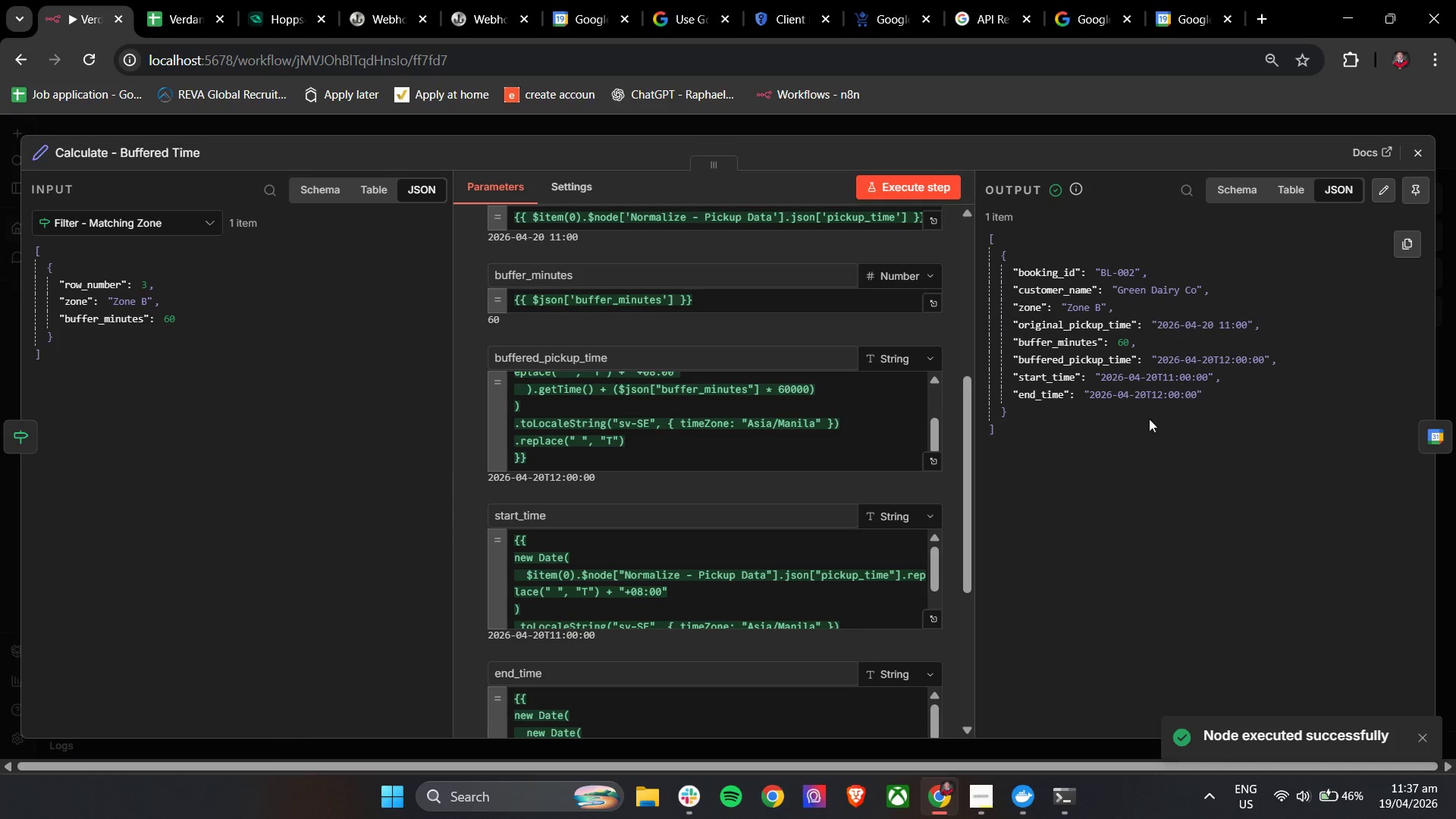 
left_click([1168, 0])
 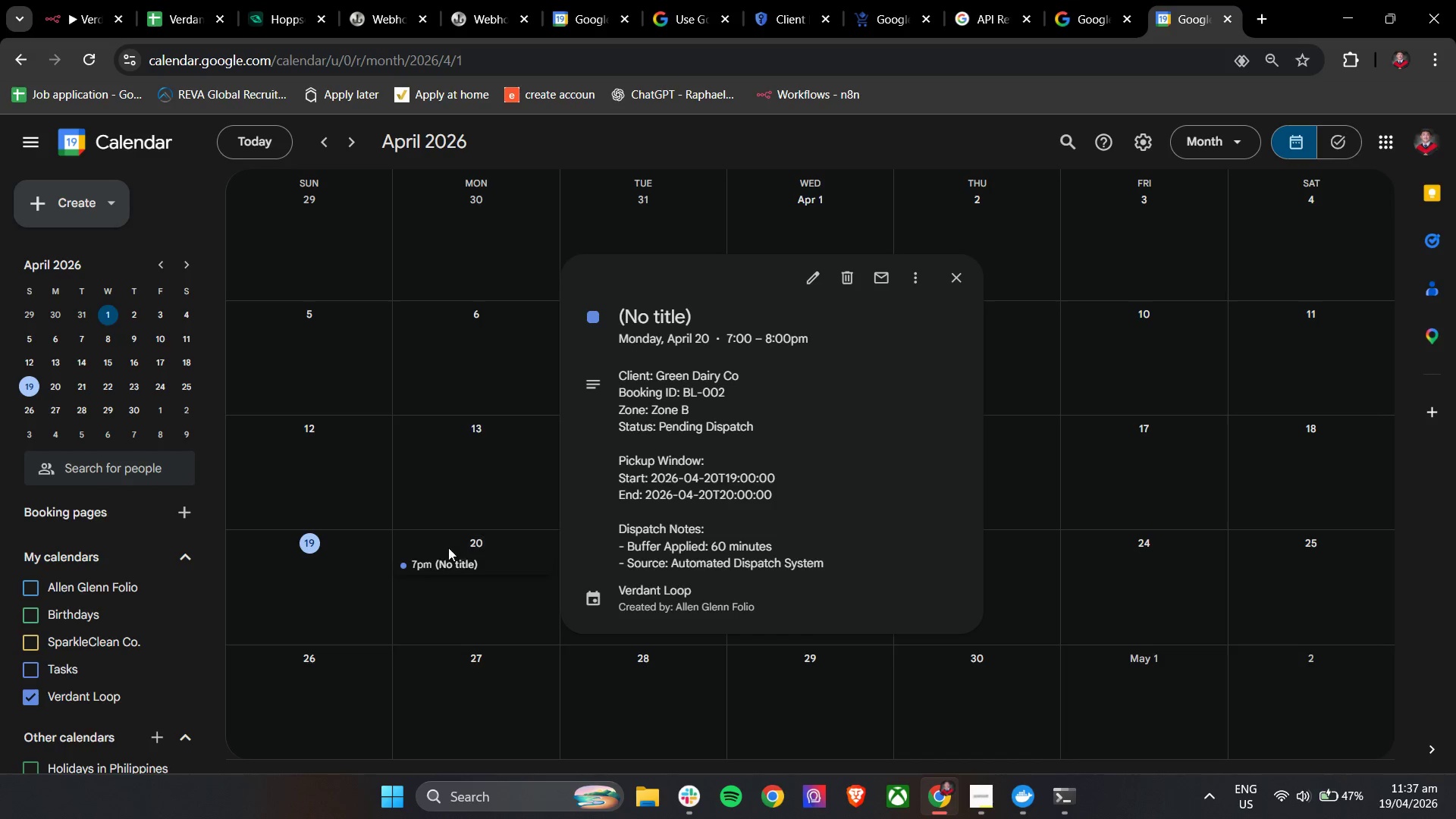 
left_click([439, 556])
 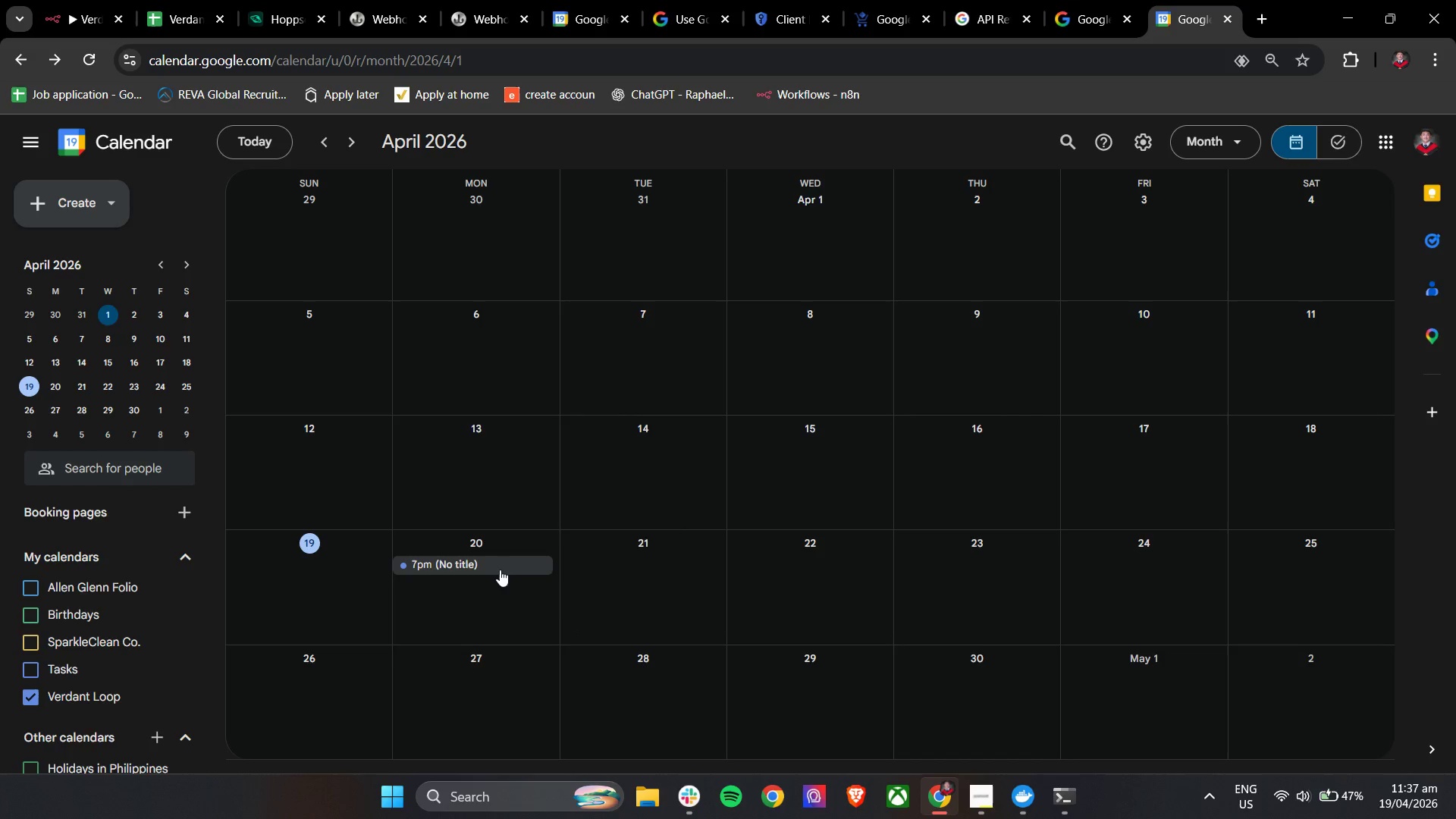 
left_click([501, 569])
 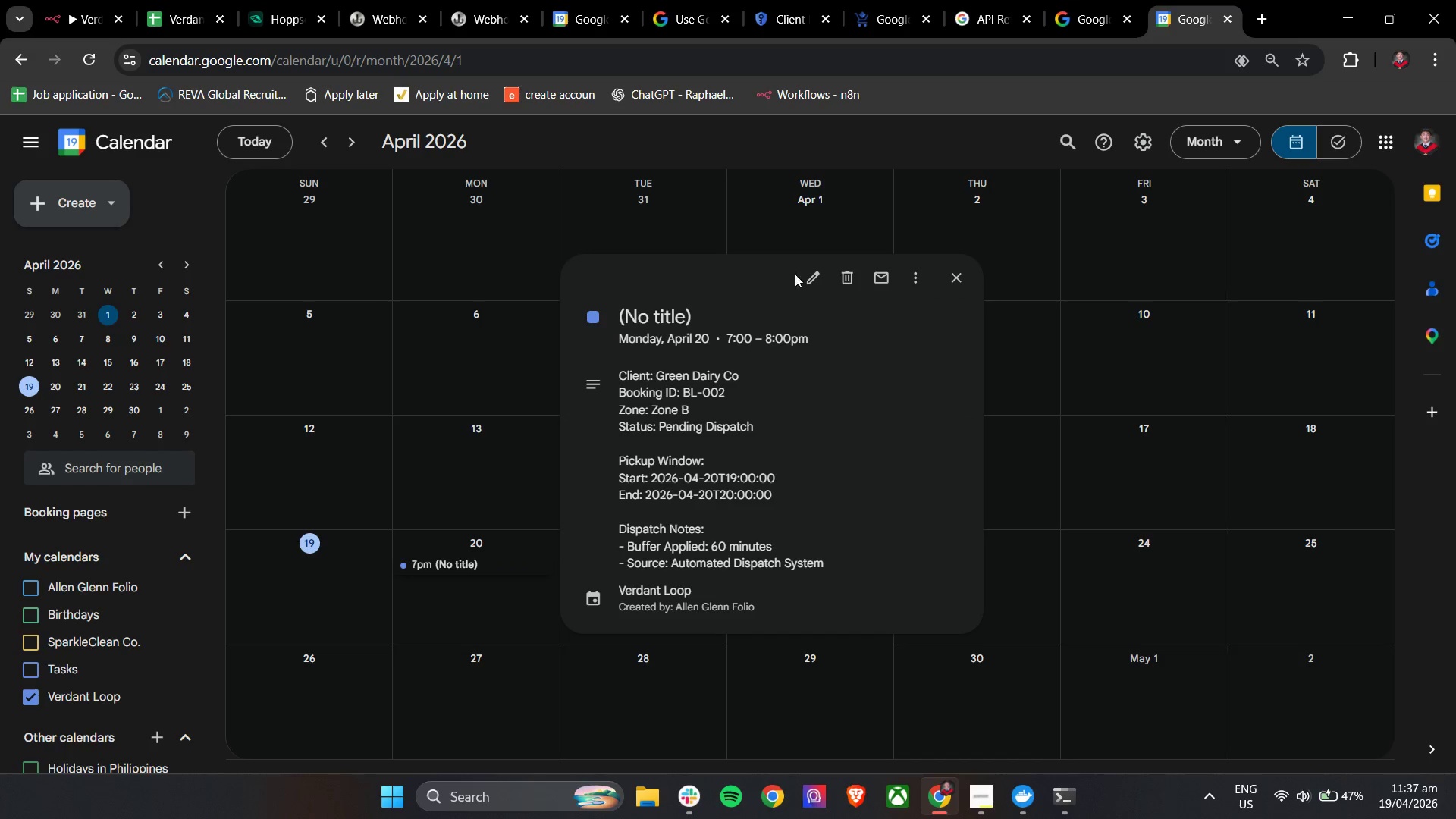 
left_click([849, 283])
 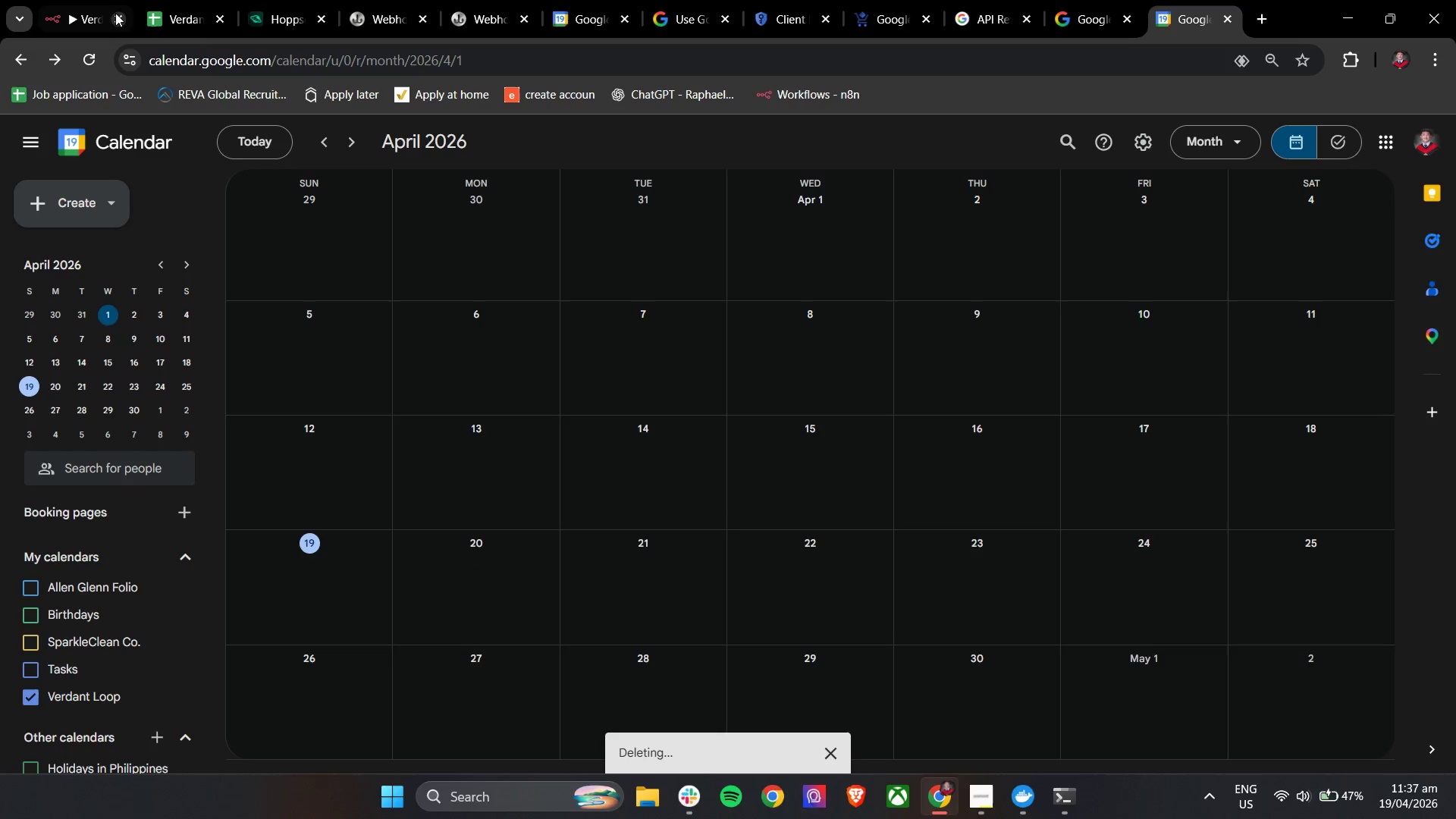 
left_click([81, 0])
 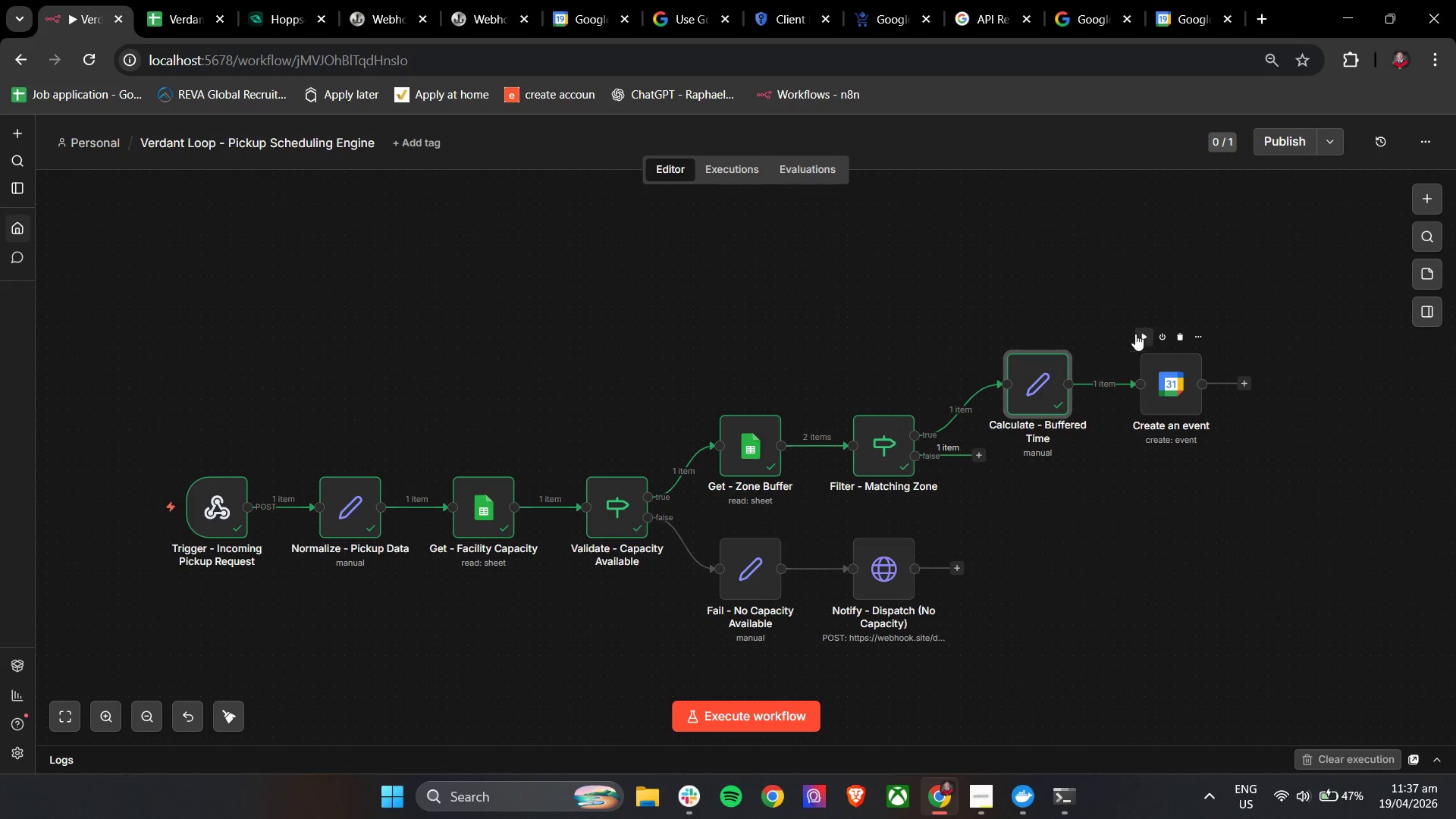 
left_click([1139, 334])
 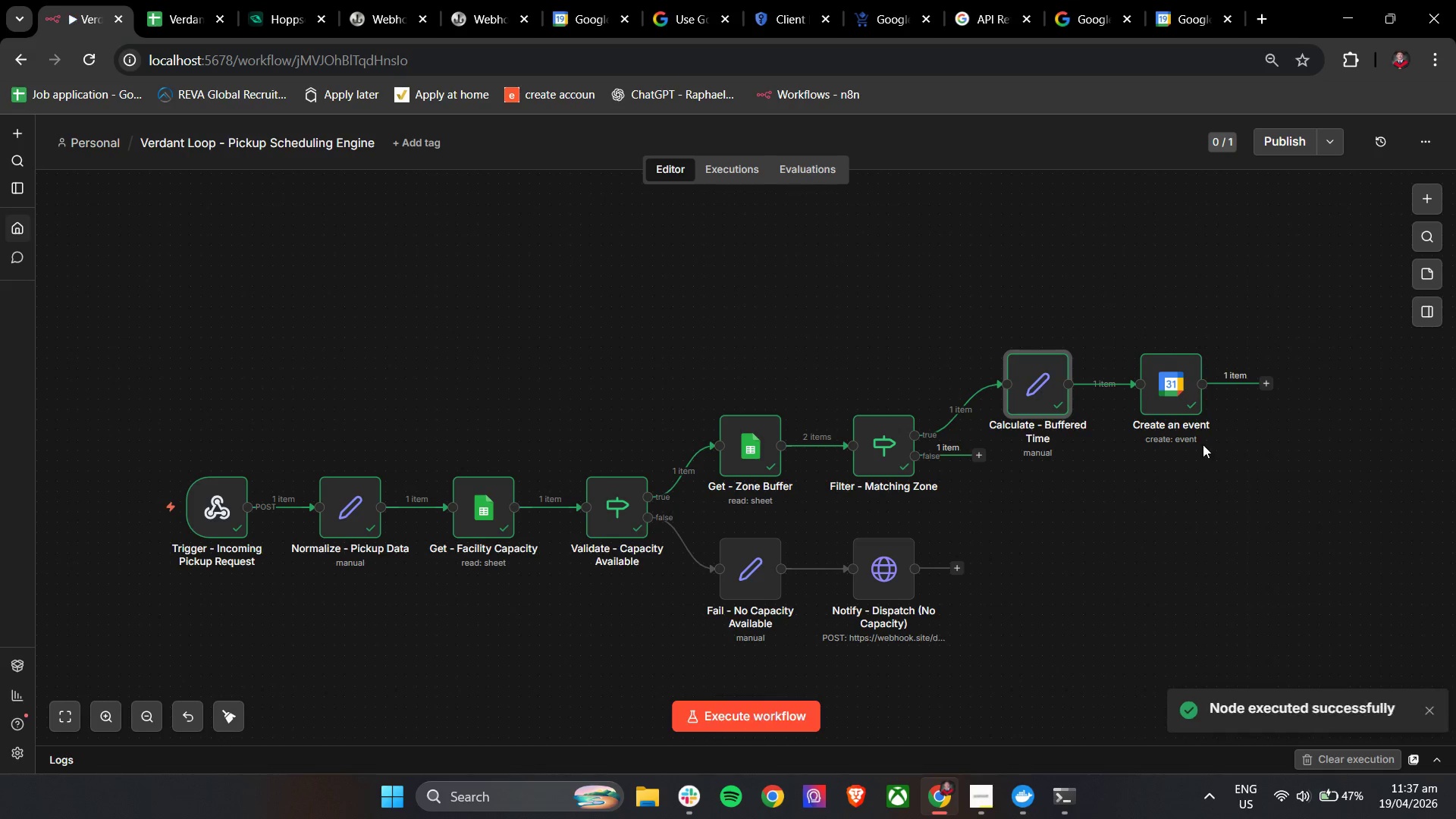 
double_click([1173, 405])
 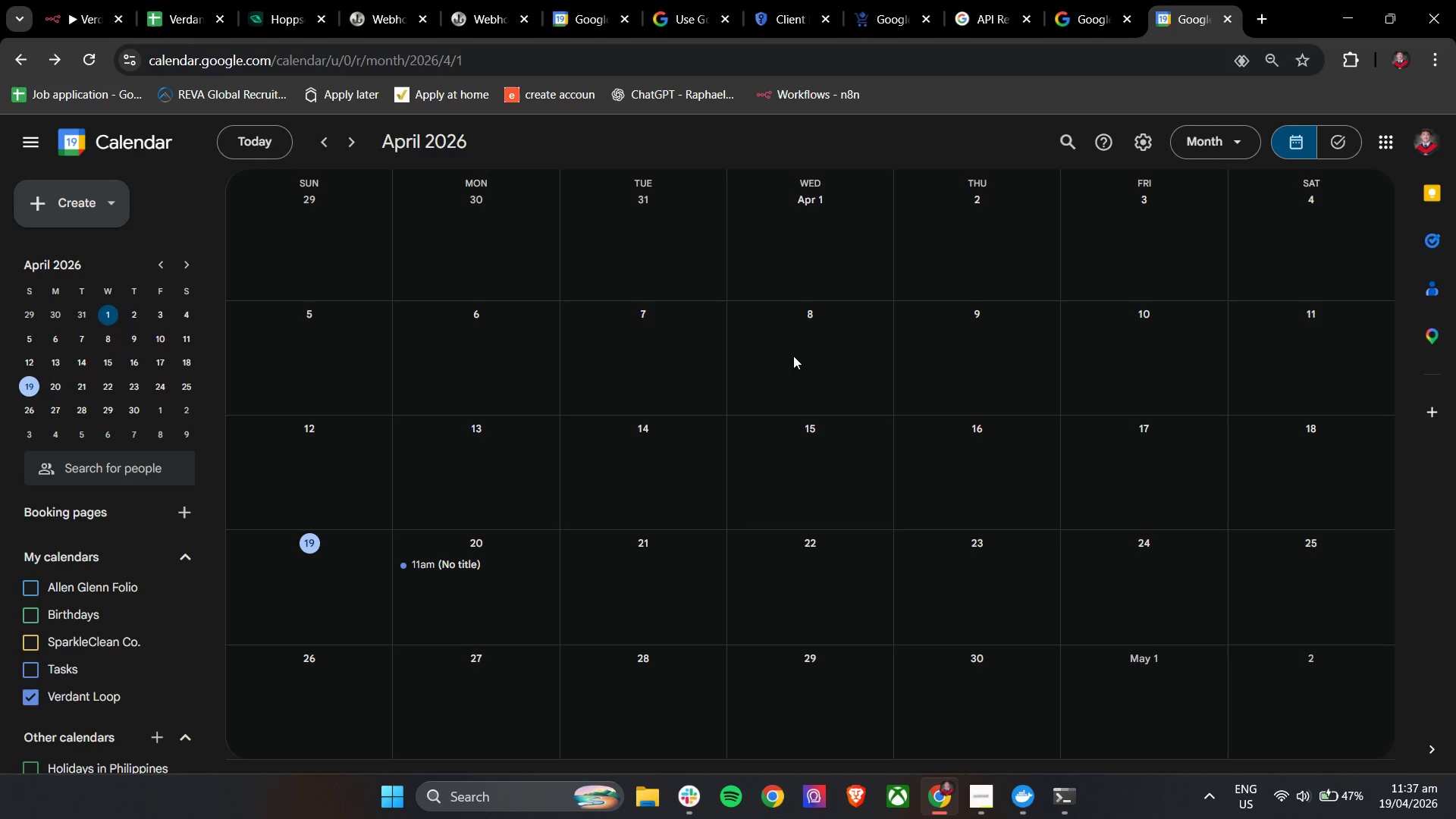 
left_click([449, 569])
 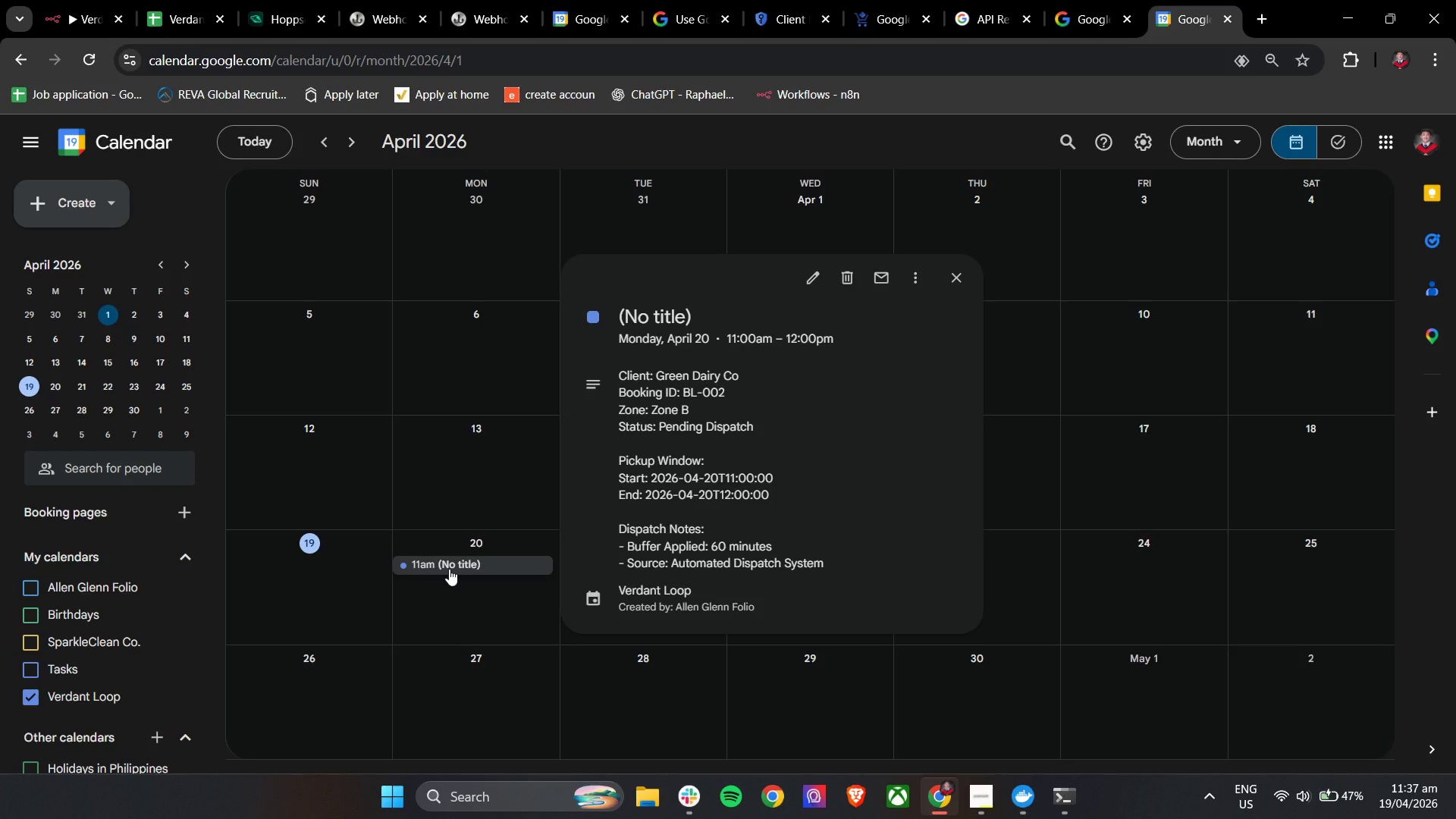 
scroll: coordinate [718, 488], scroll_direction: down, amount: 1.0
 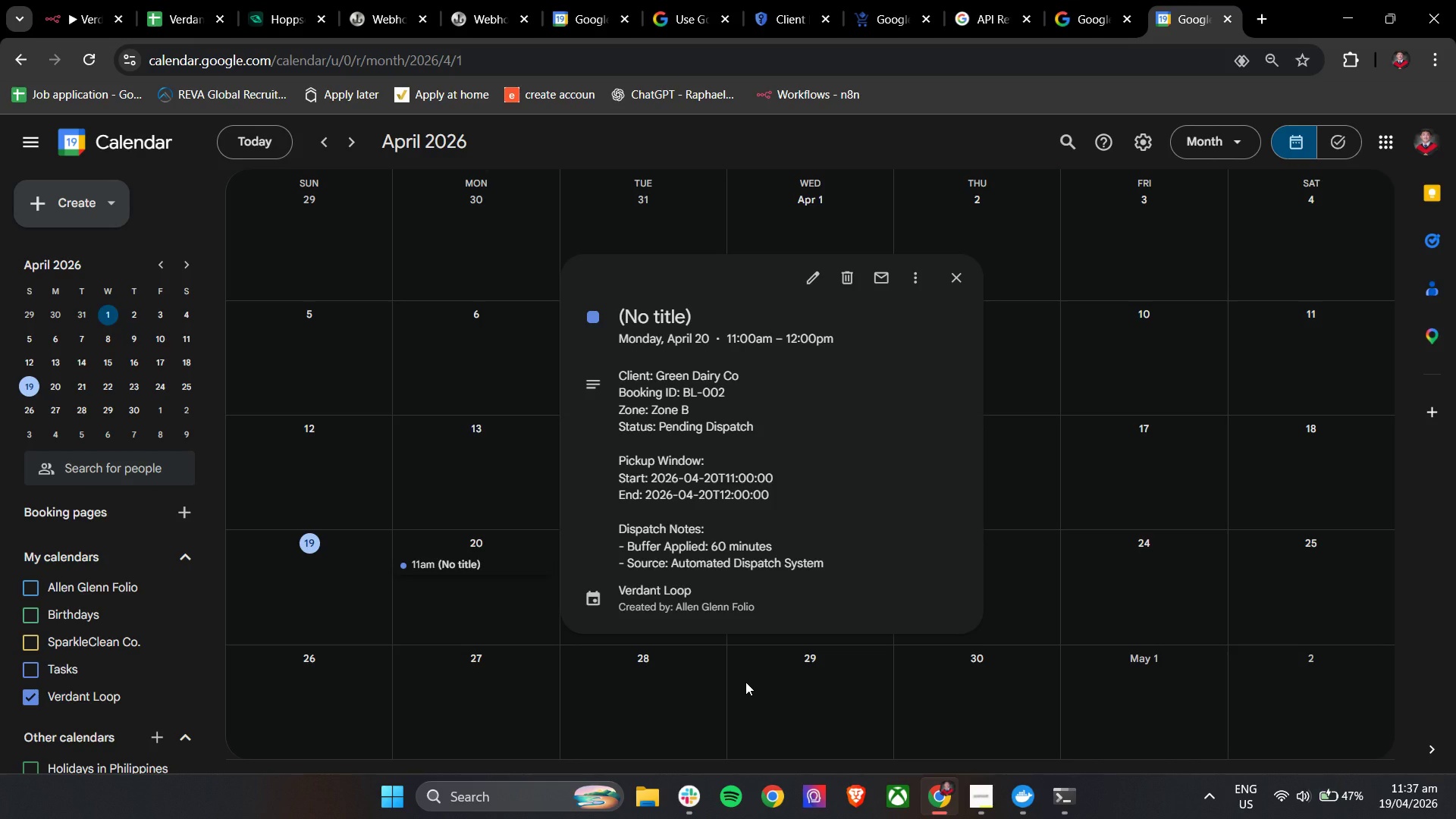 
wait(16.76)
 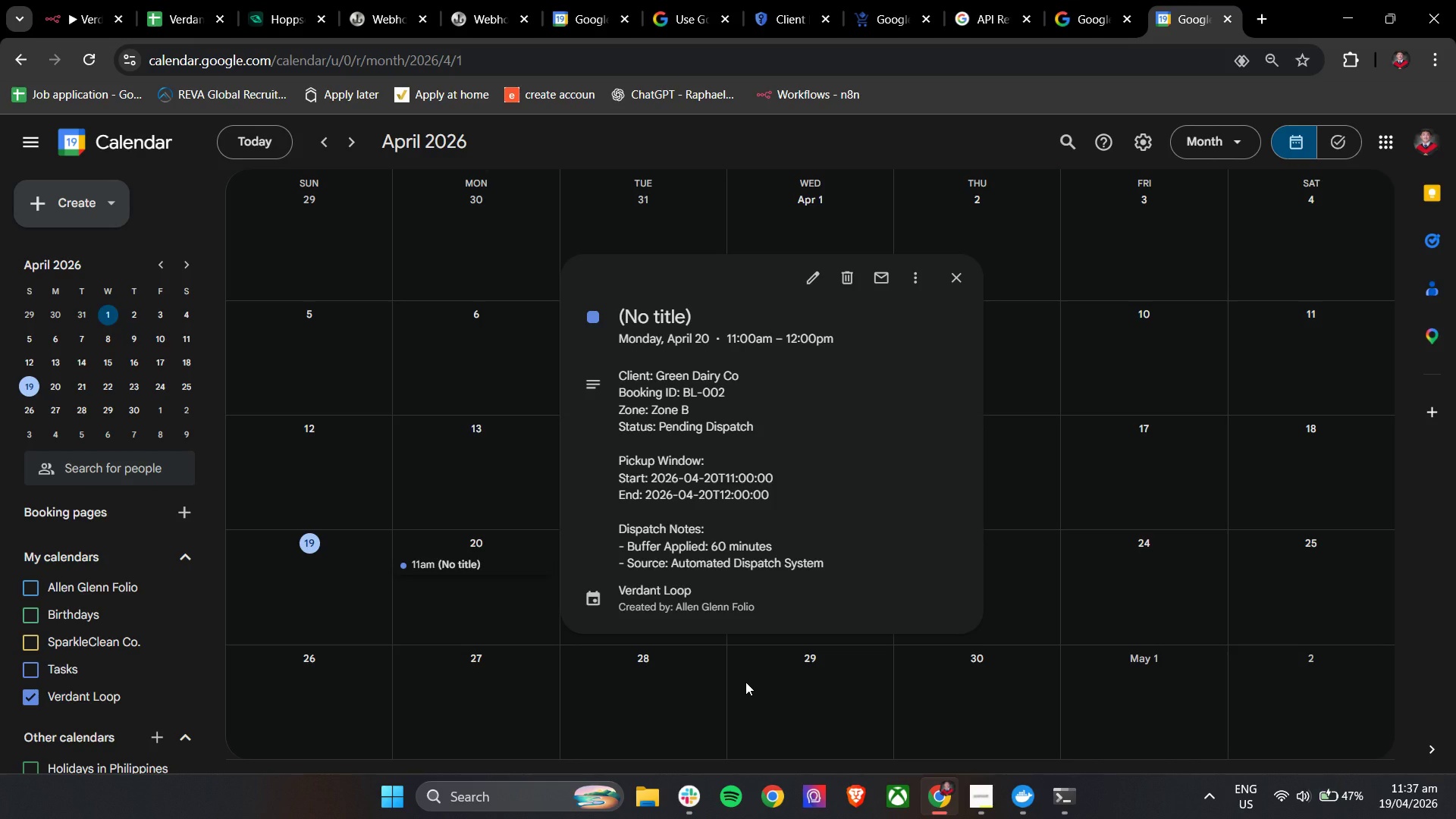 
left_click([69, 0])
 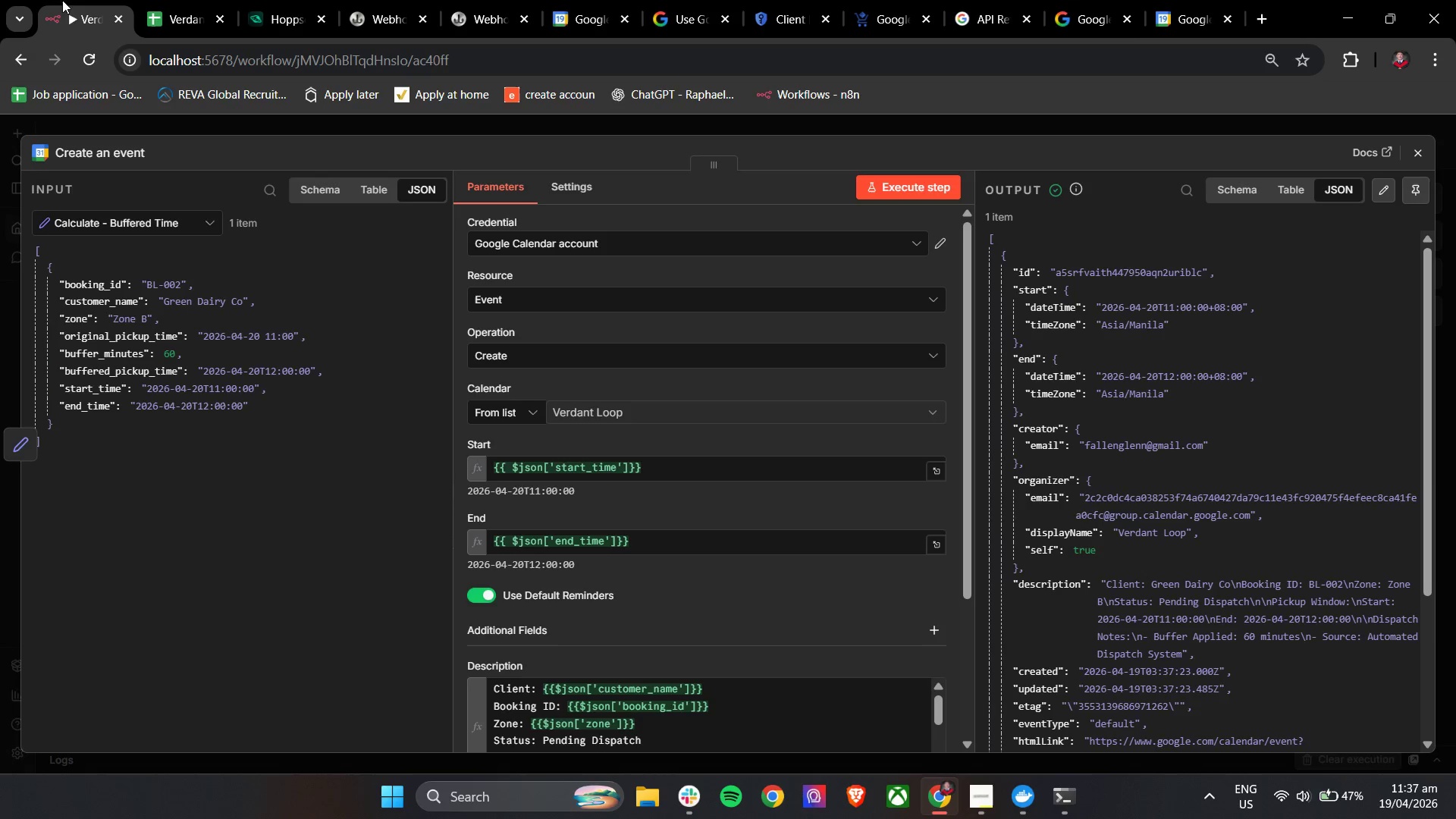 
scroll: coordinate [671, 459], scroll_direction: down, amount: 10.0
 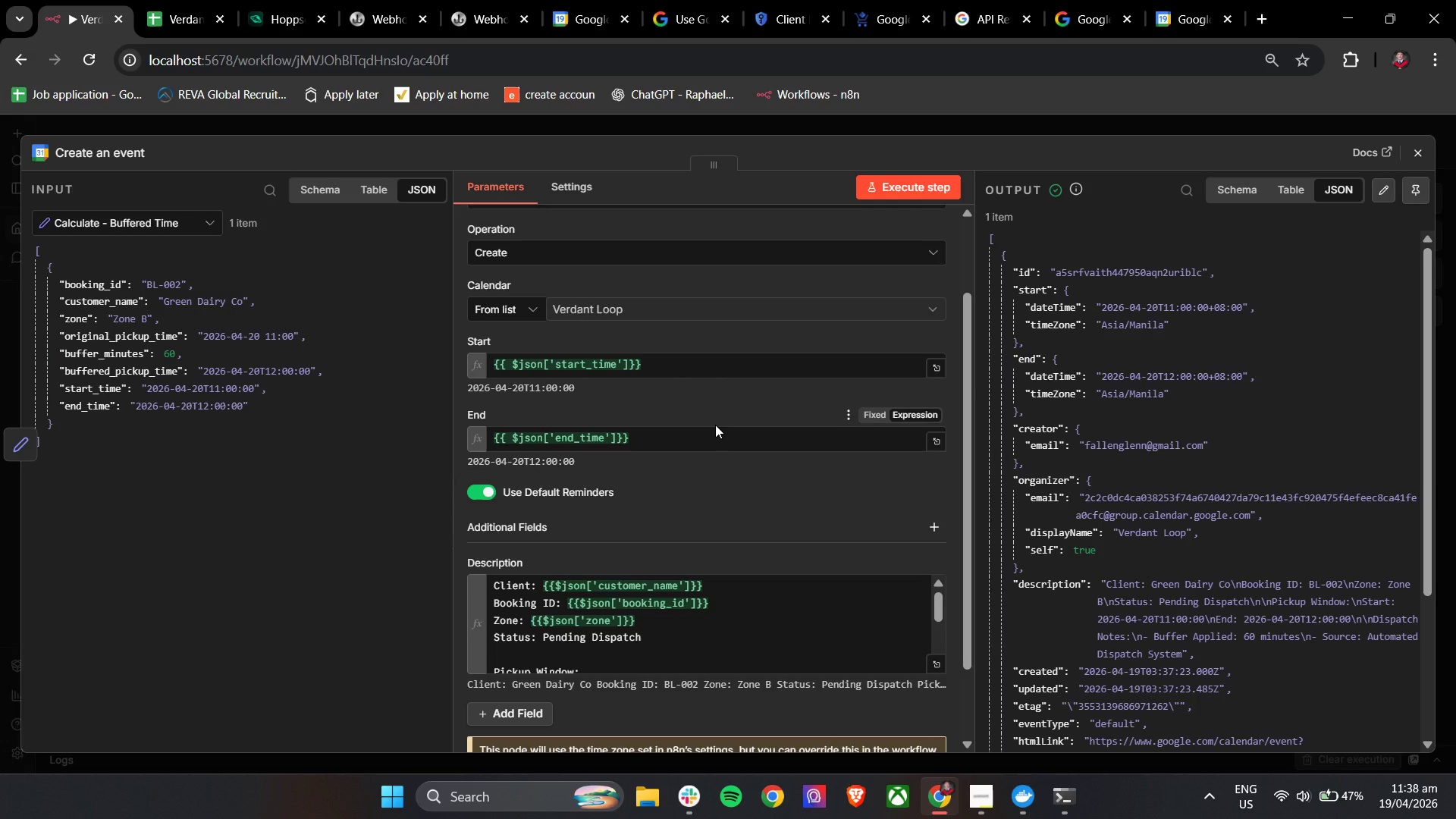 
wait(20.99)
 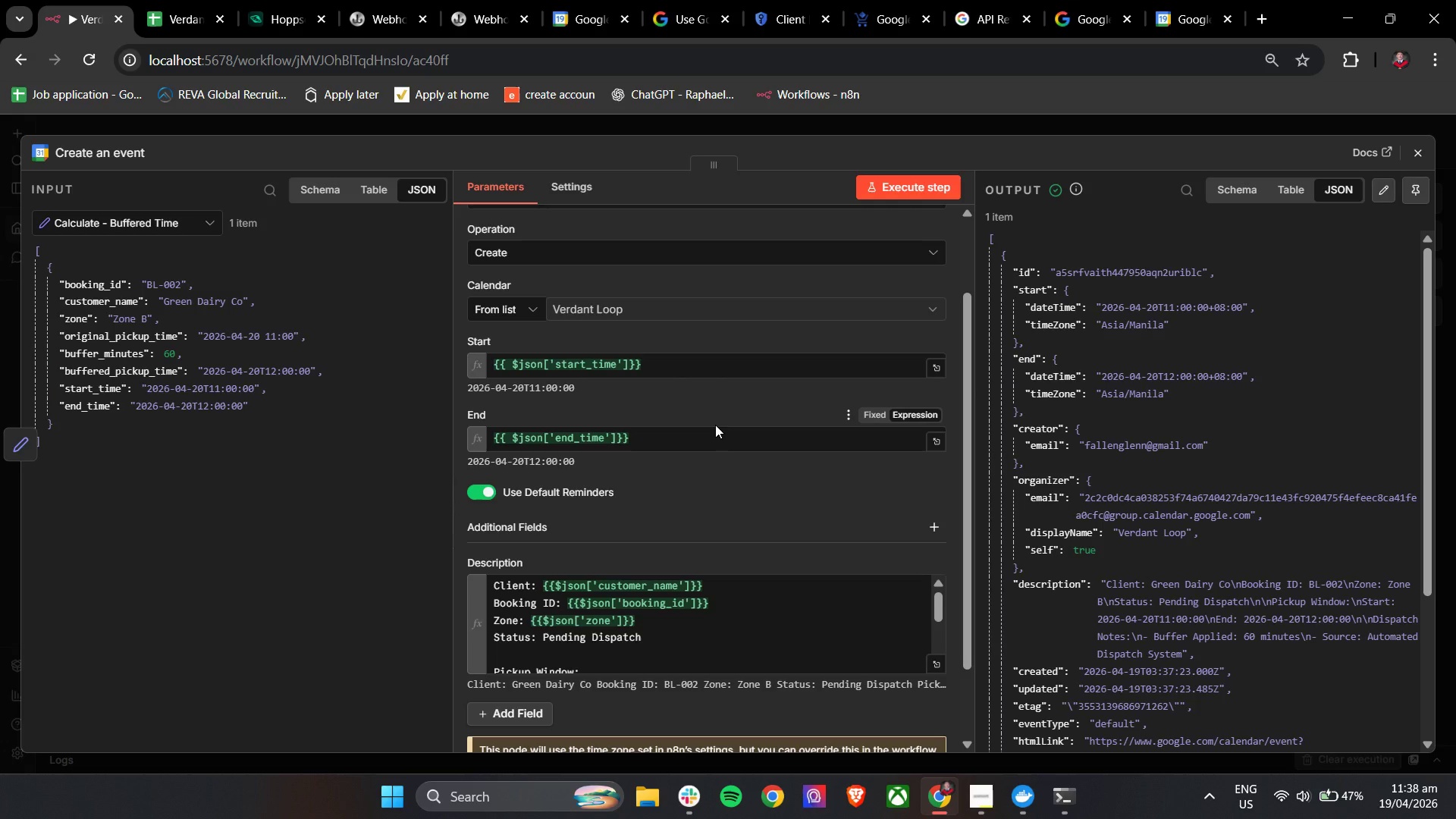 
scroll: coordinate [720, 635], scroll_direction: down, amount: 5.0
 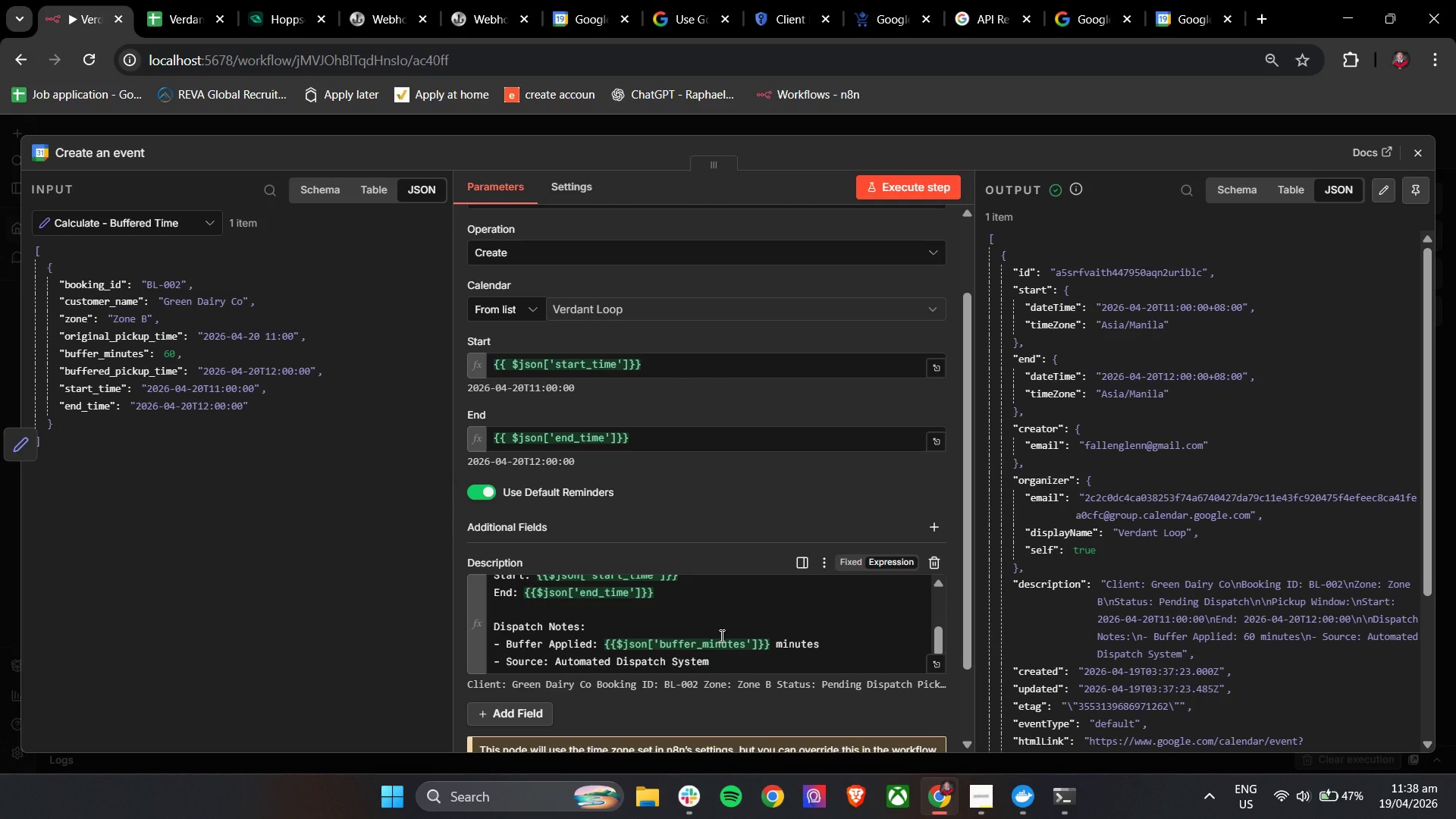 
wait(10.14)
 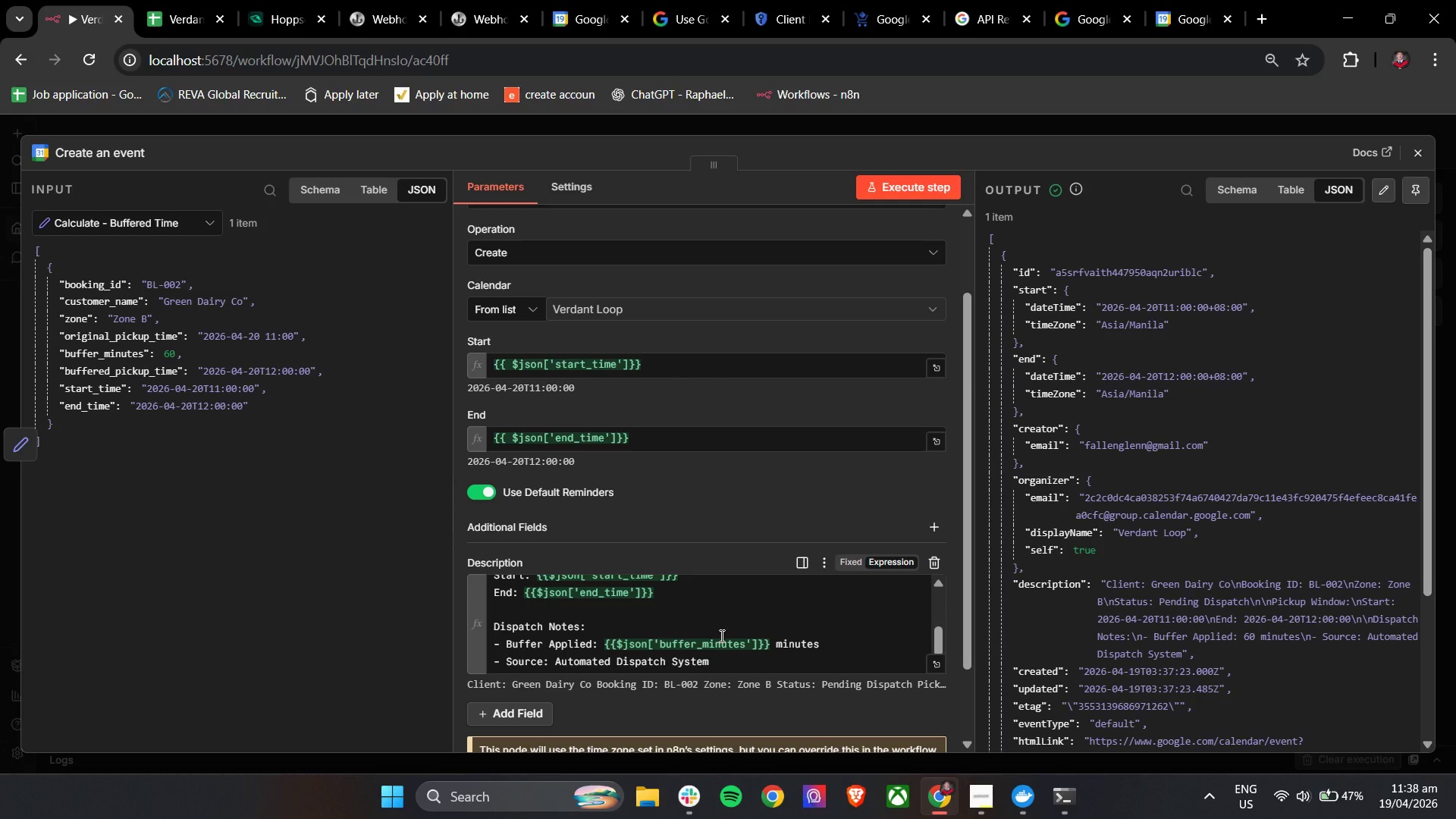 
scroll: coordinate [624, 597], scroll_direction: down, amount: 3.0
 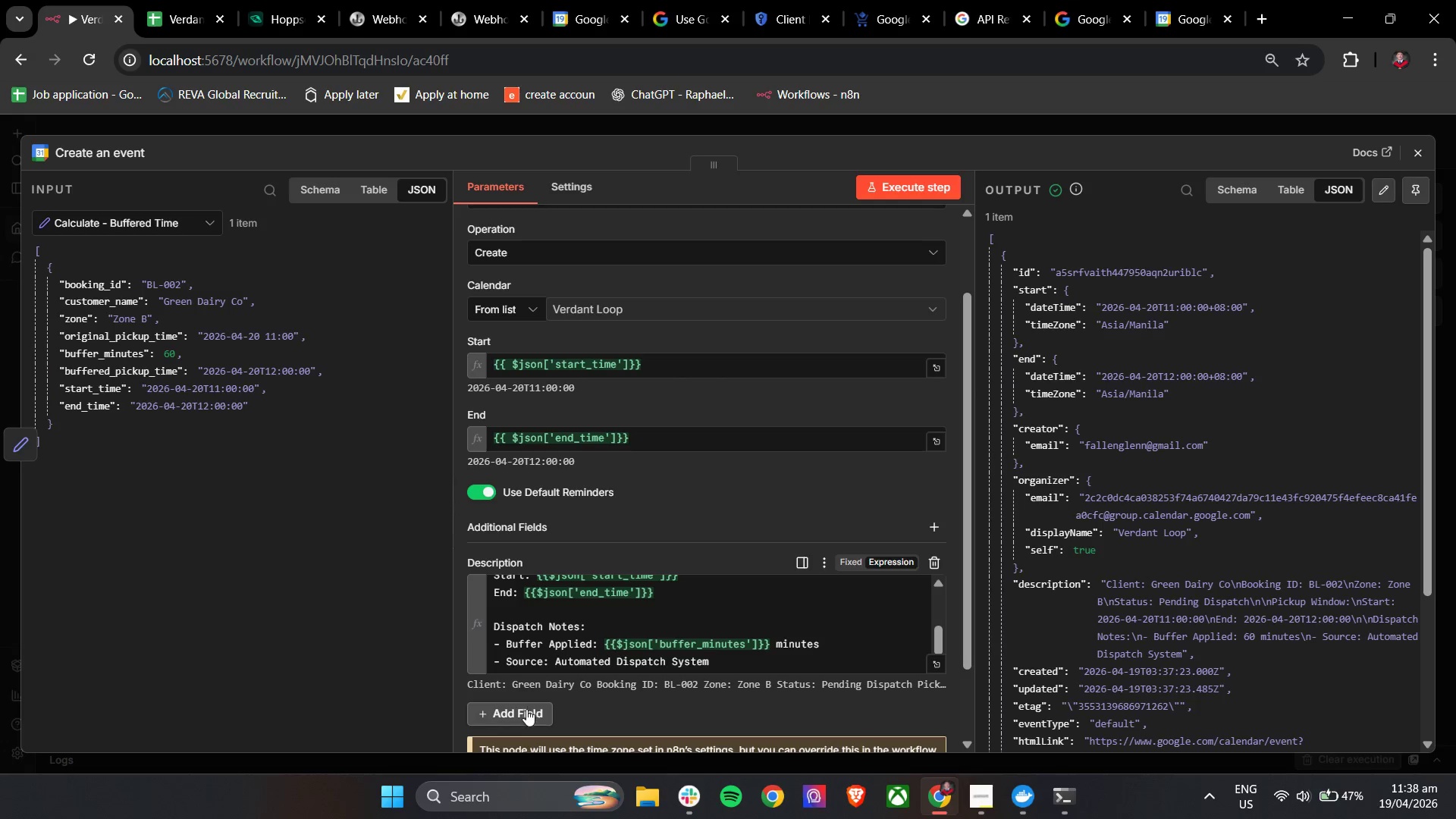 
left_click([516, 722])
 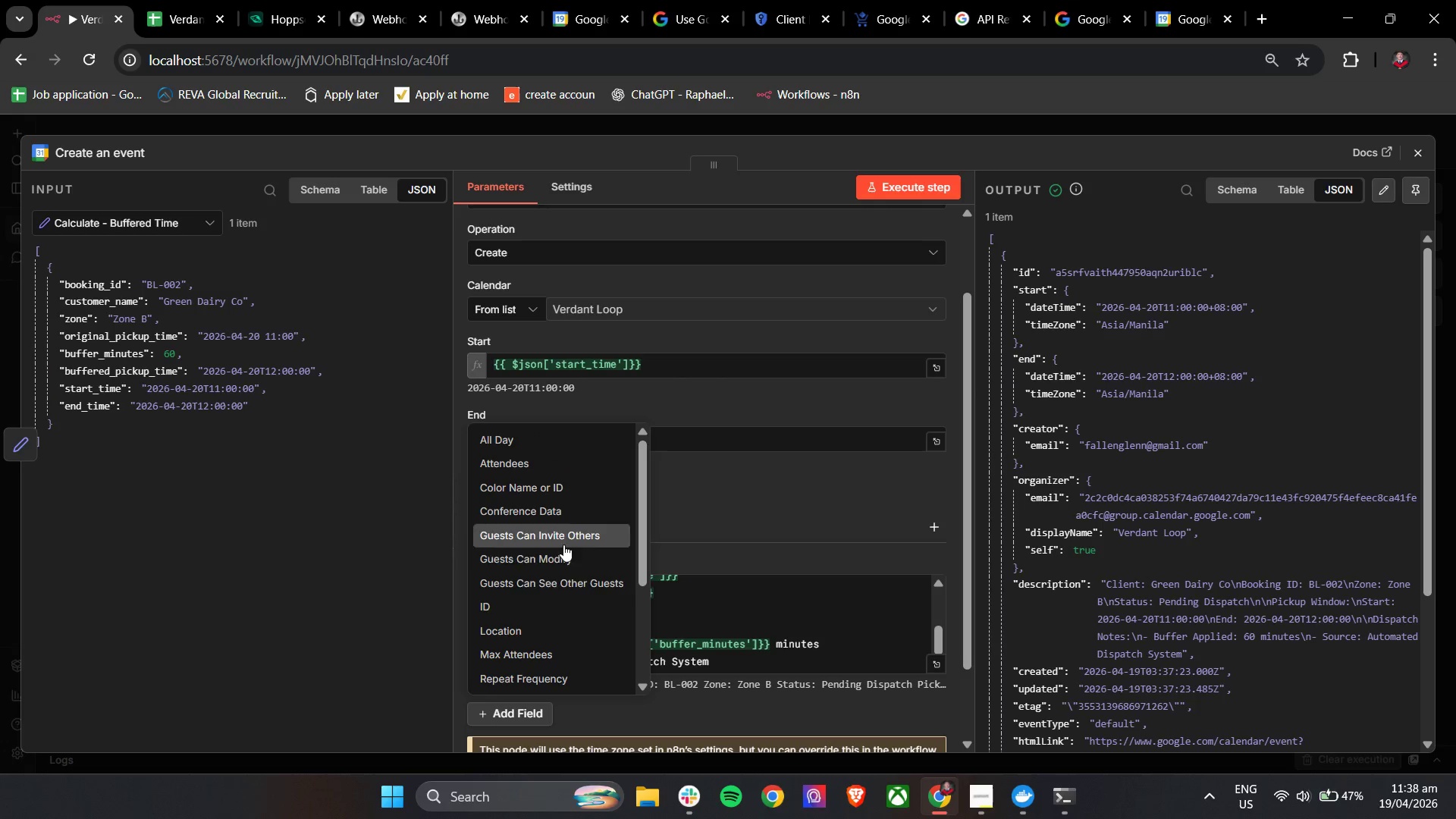 
scroll: coordinate [541, 607], scroll_direction: down, amount: 4.0
 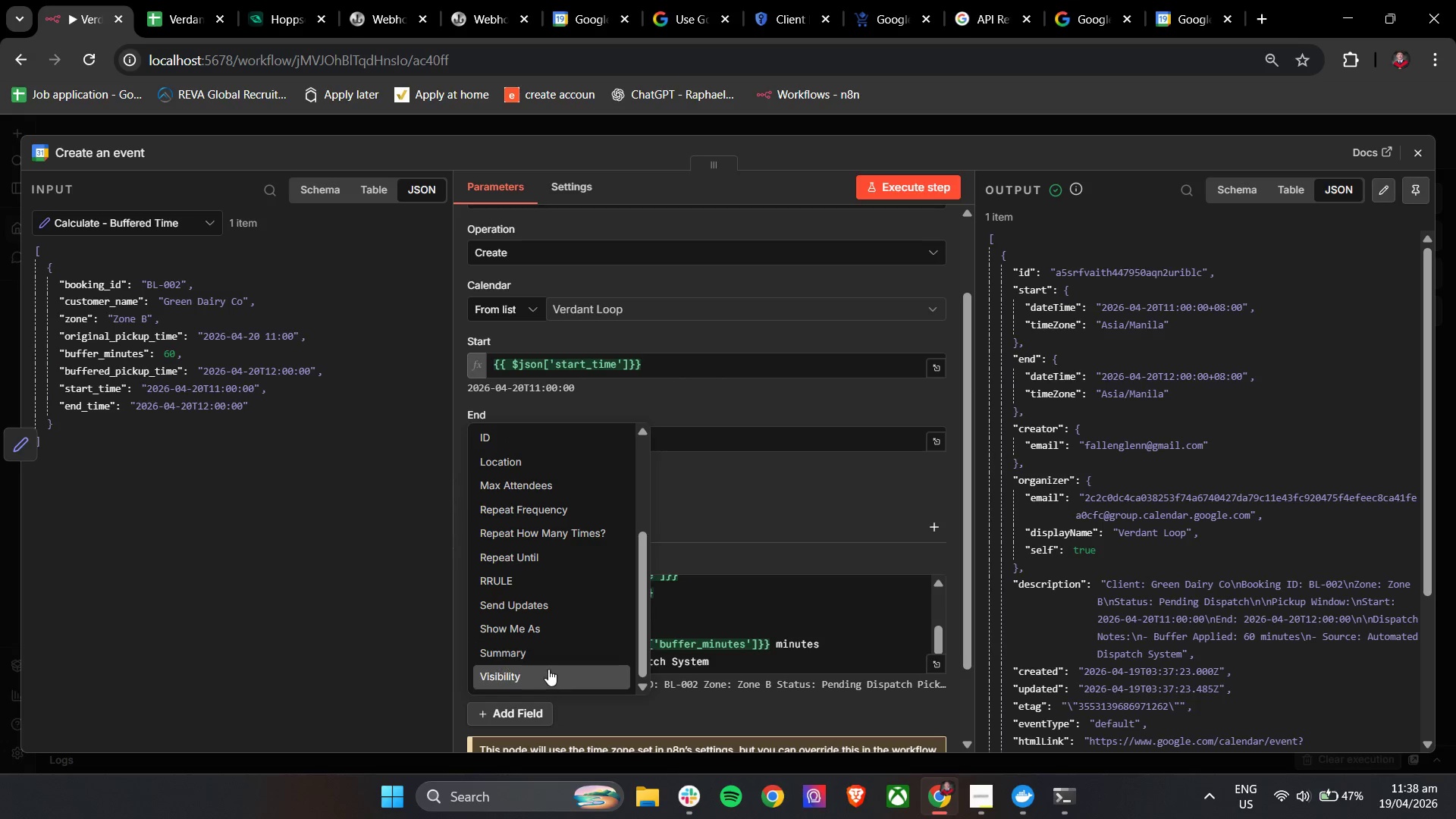 
left_click([558, 657])
 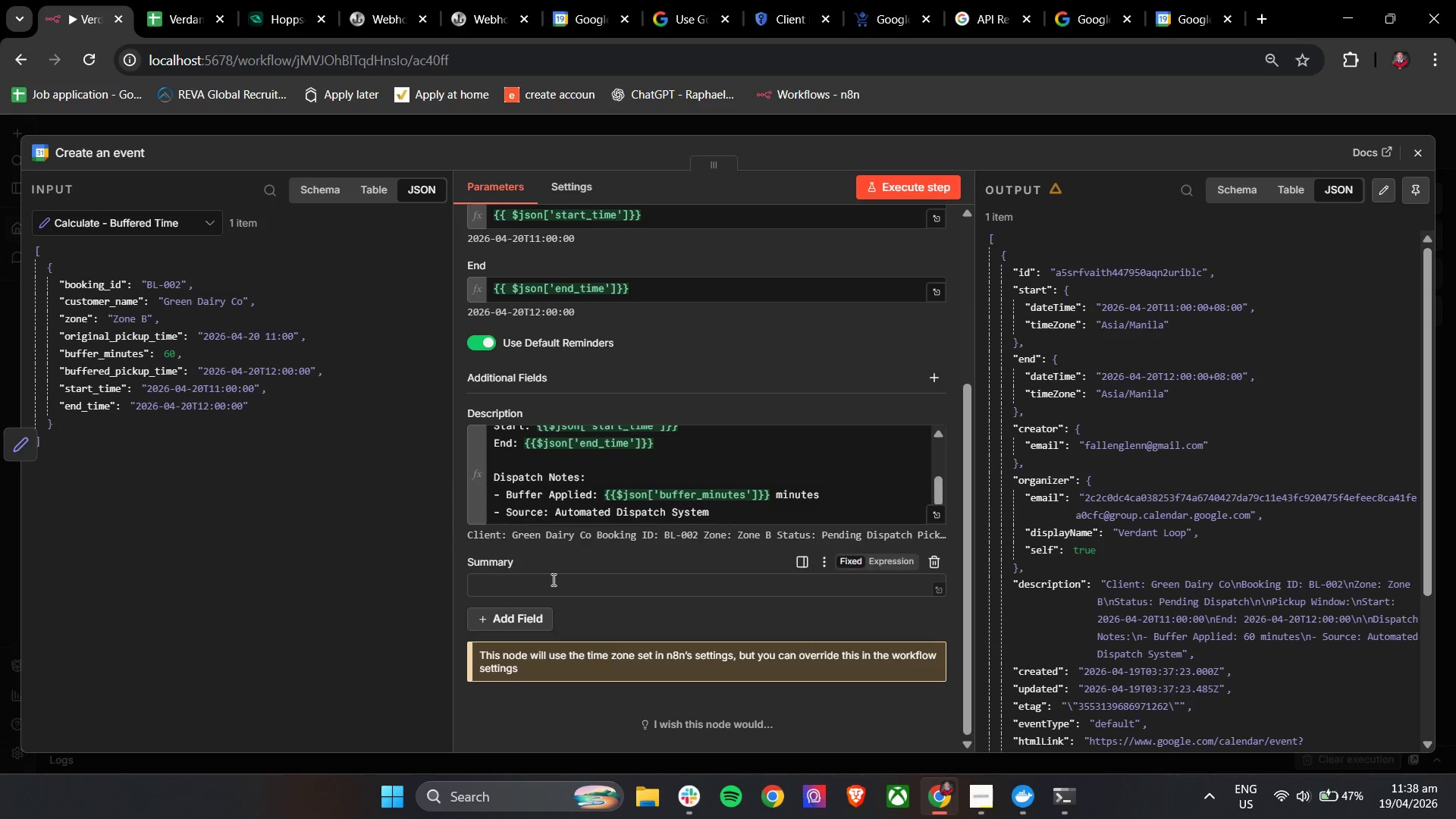 
left_click([552, 579])
 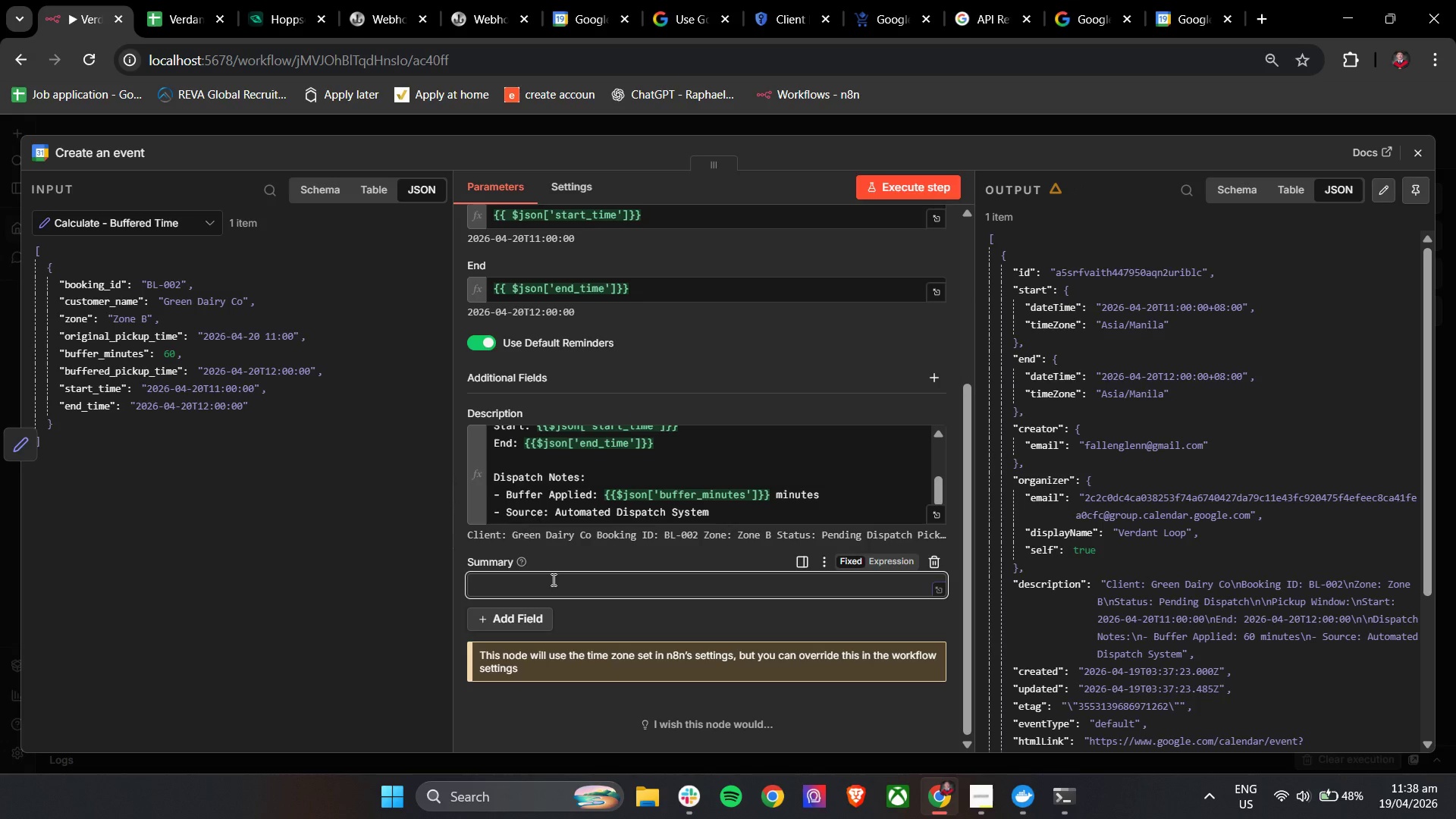 
type(Pickup - {{ )
 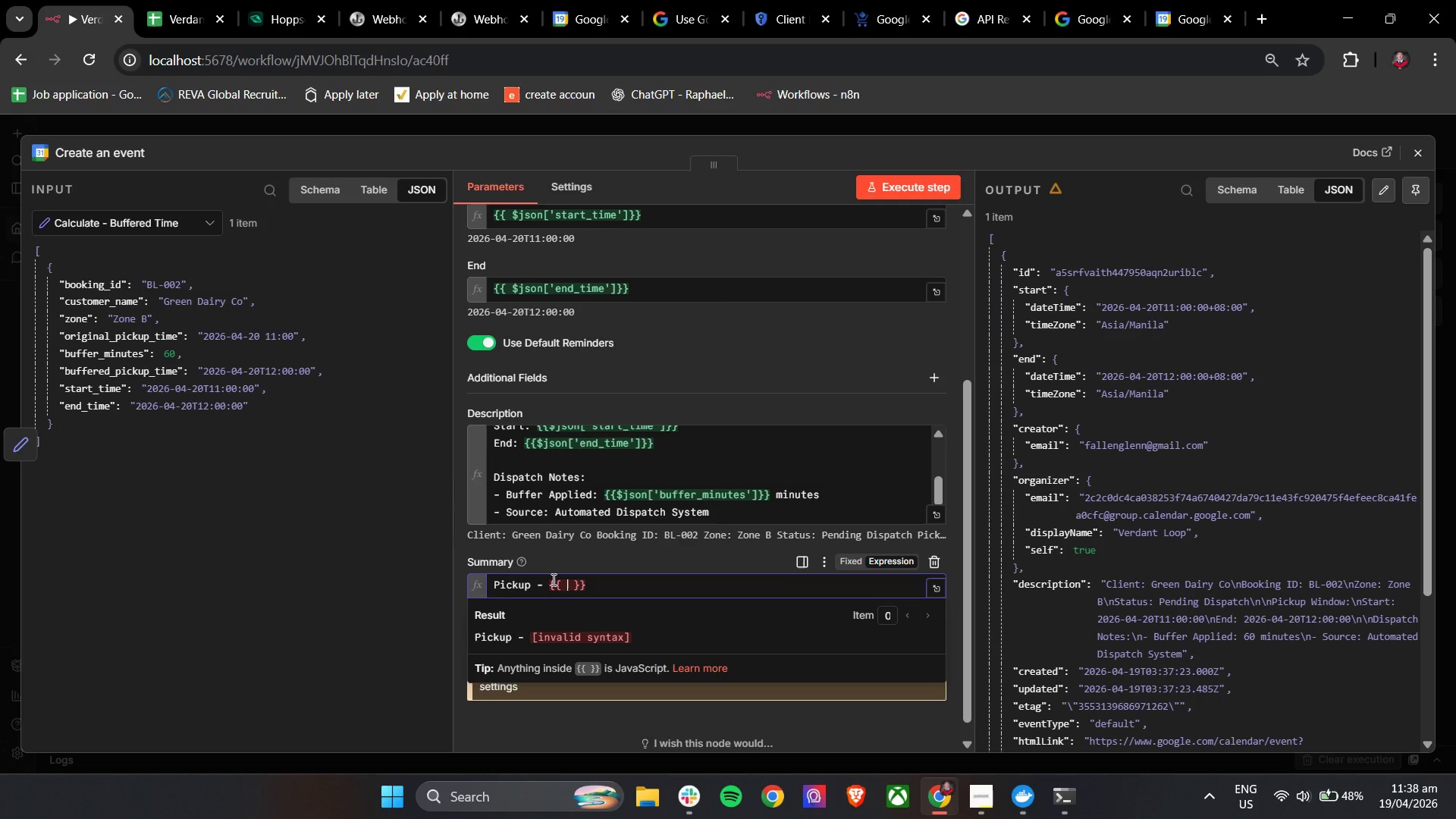 
key(Shift+4)
 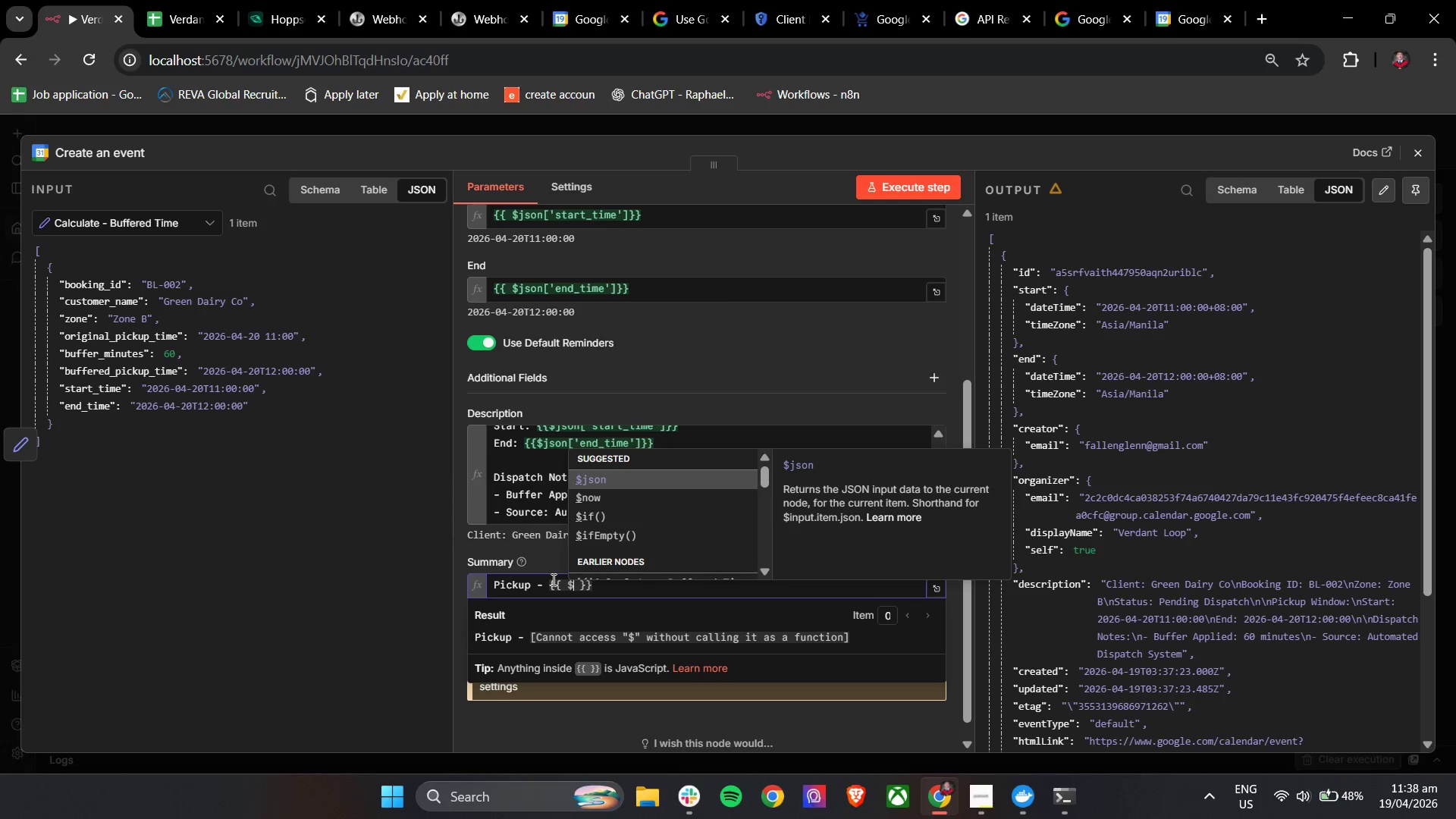 
key(Enter)
 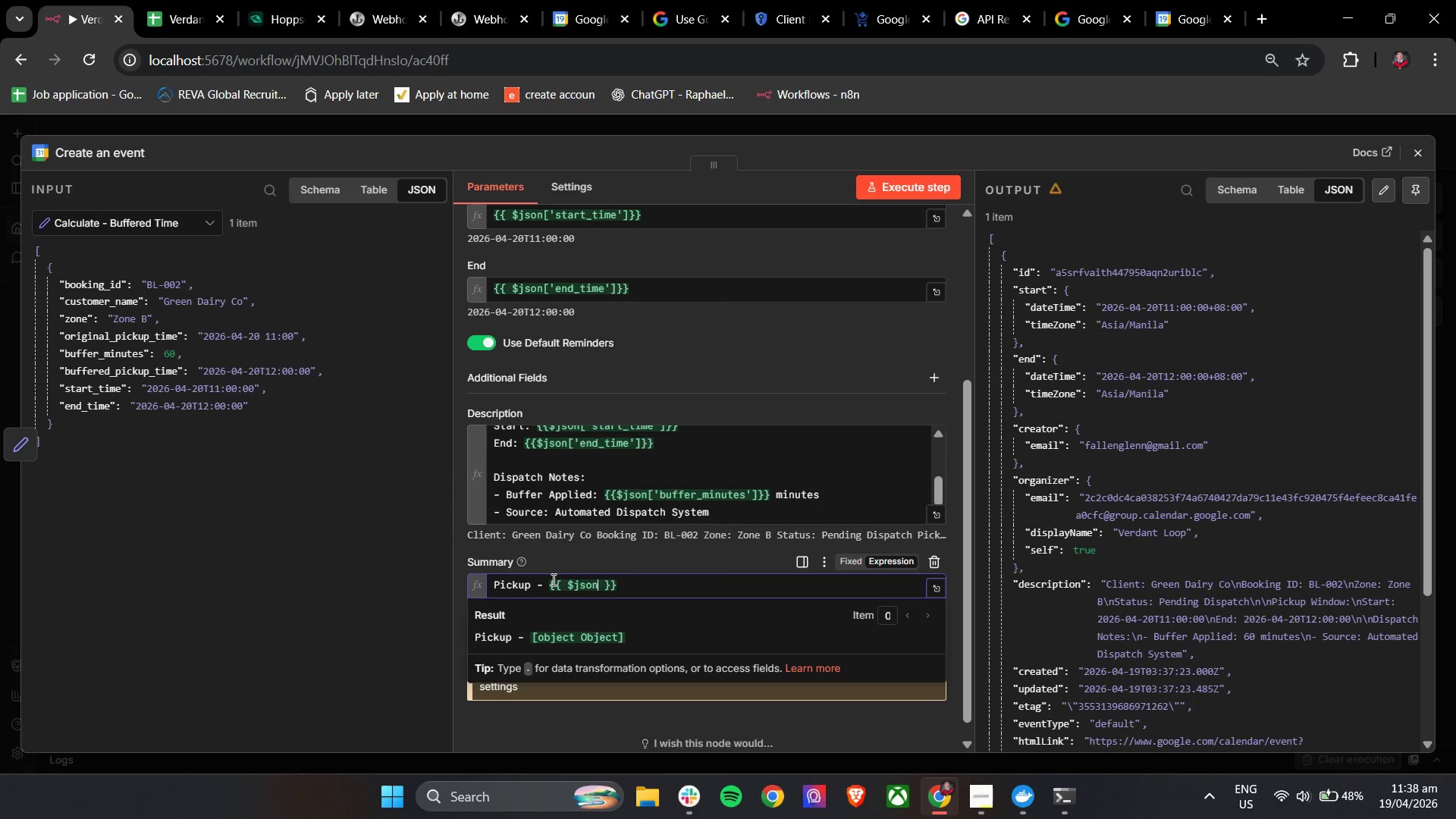 
key(BracketLeft)
 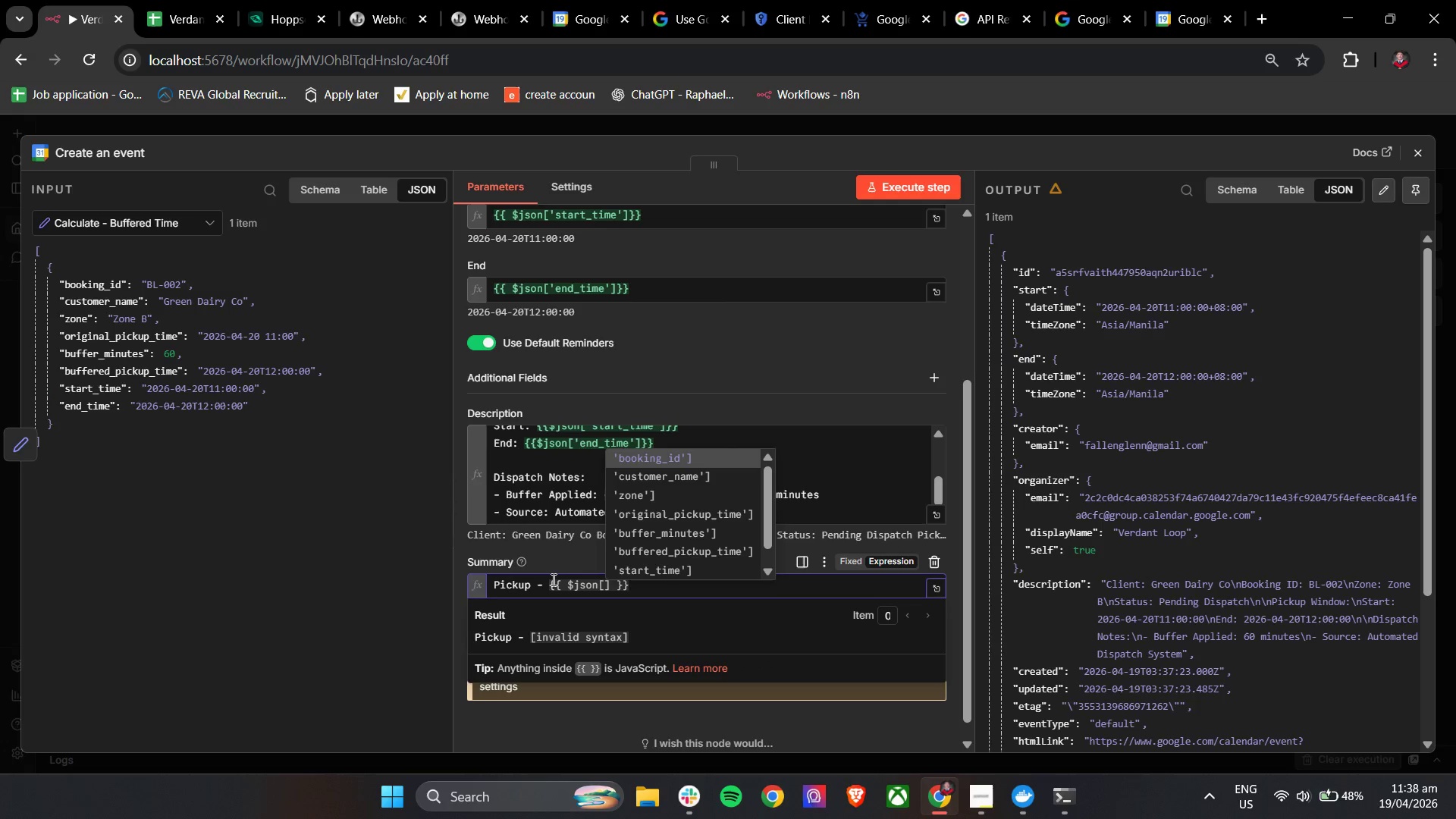 
key(Enter)
 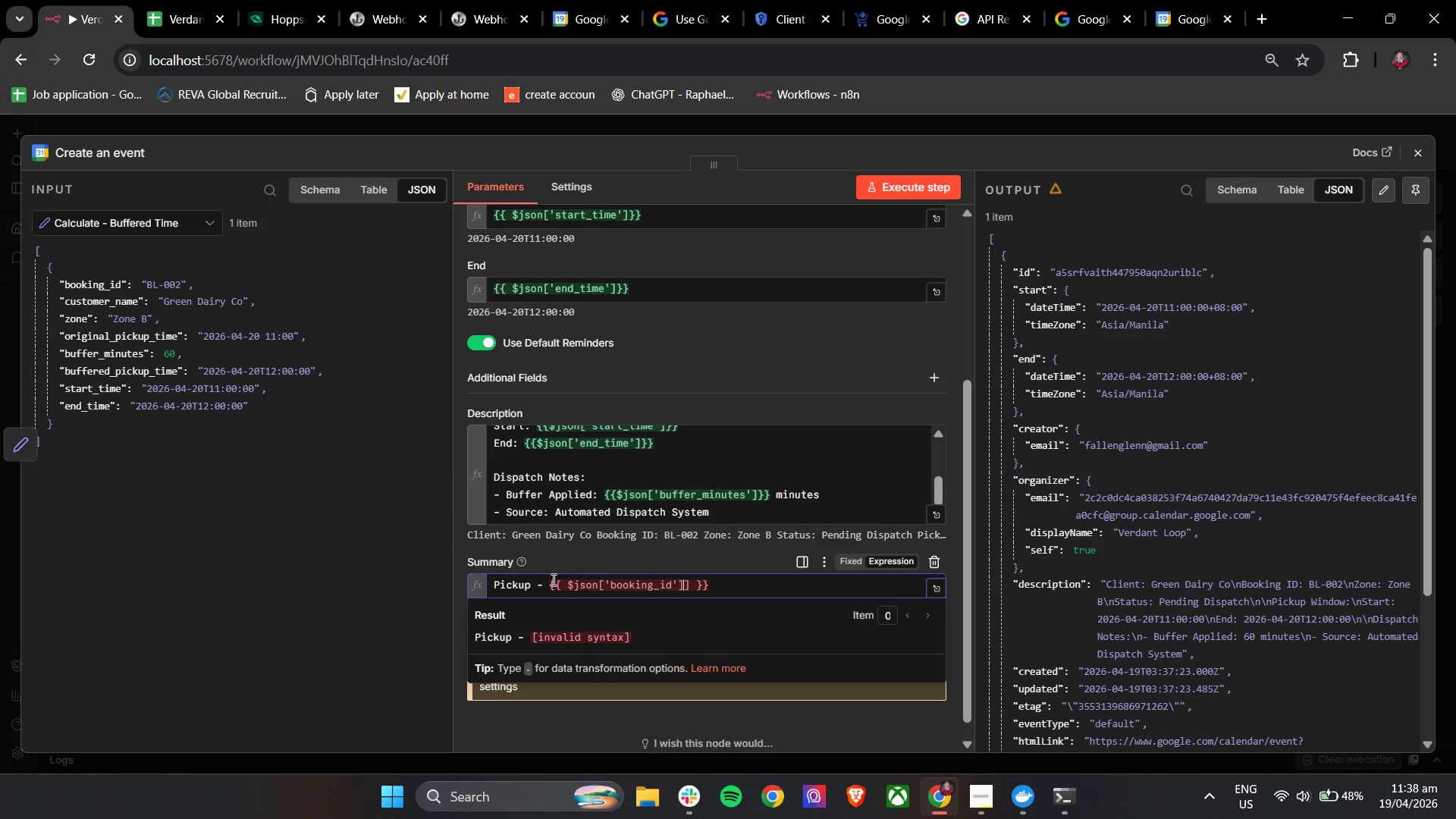 
key(Backspace)
 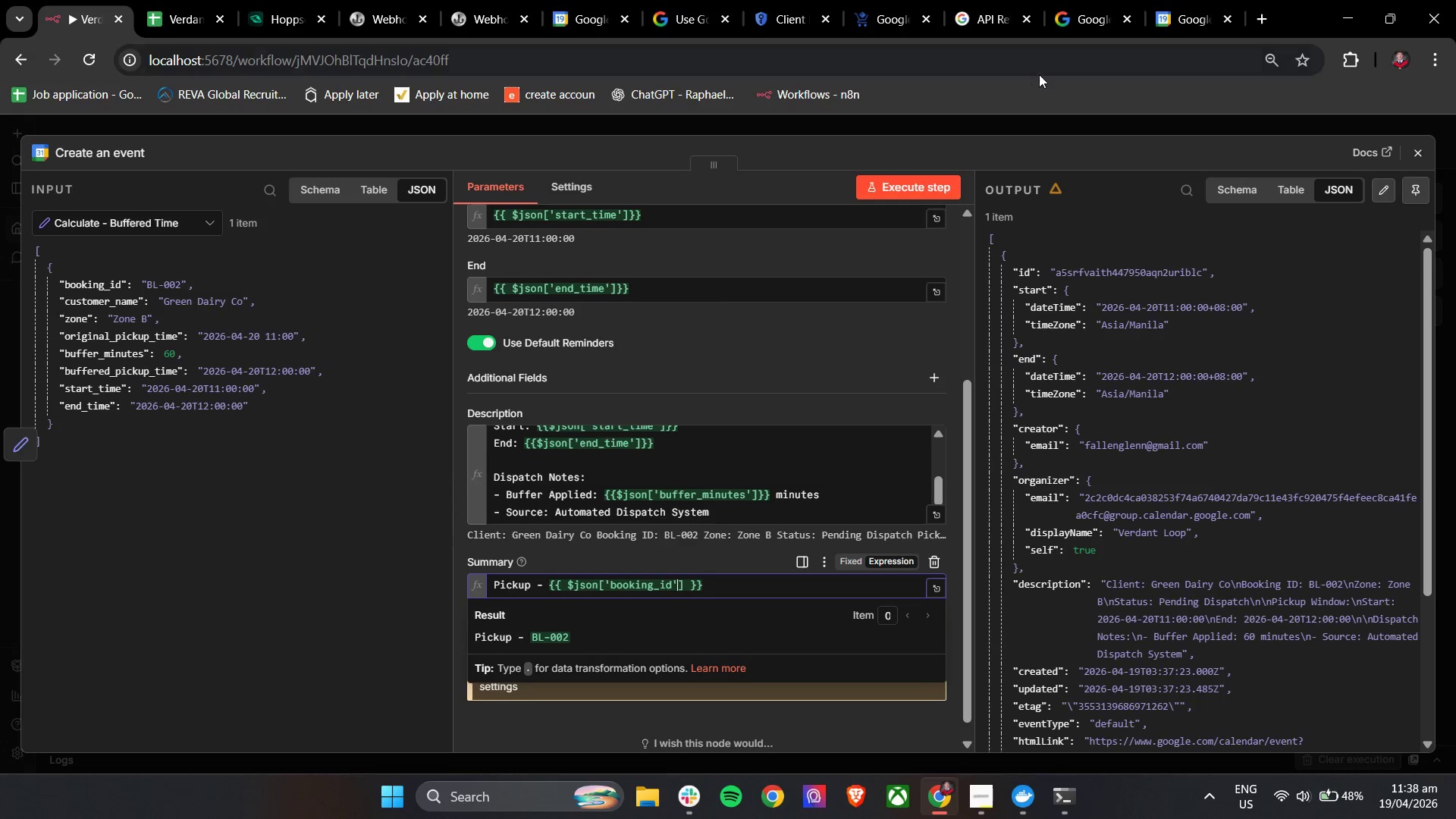 
left_click_drag(start_coordinate=[1169, 0], to_coordinate=[1174, 0])
 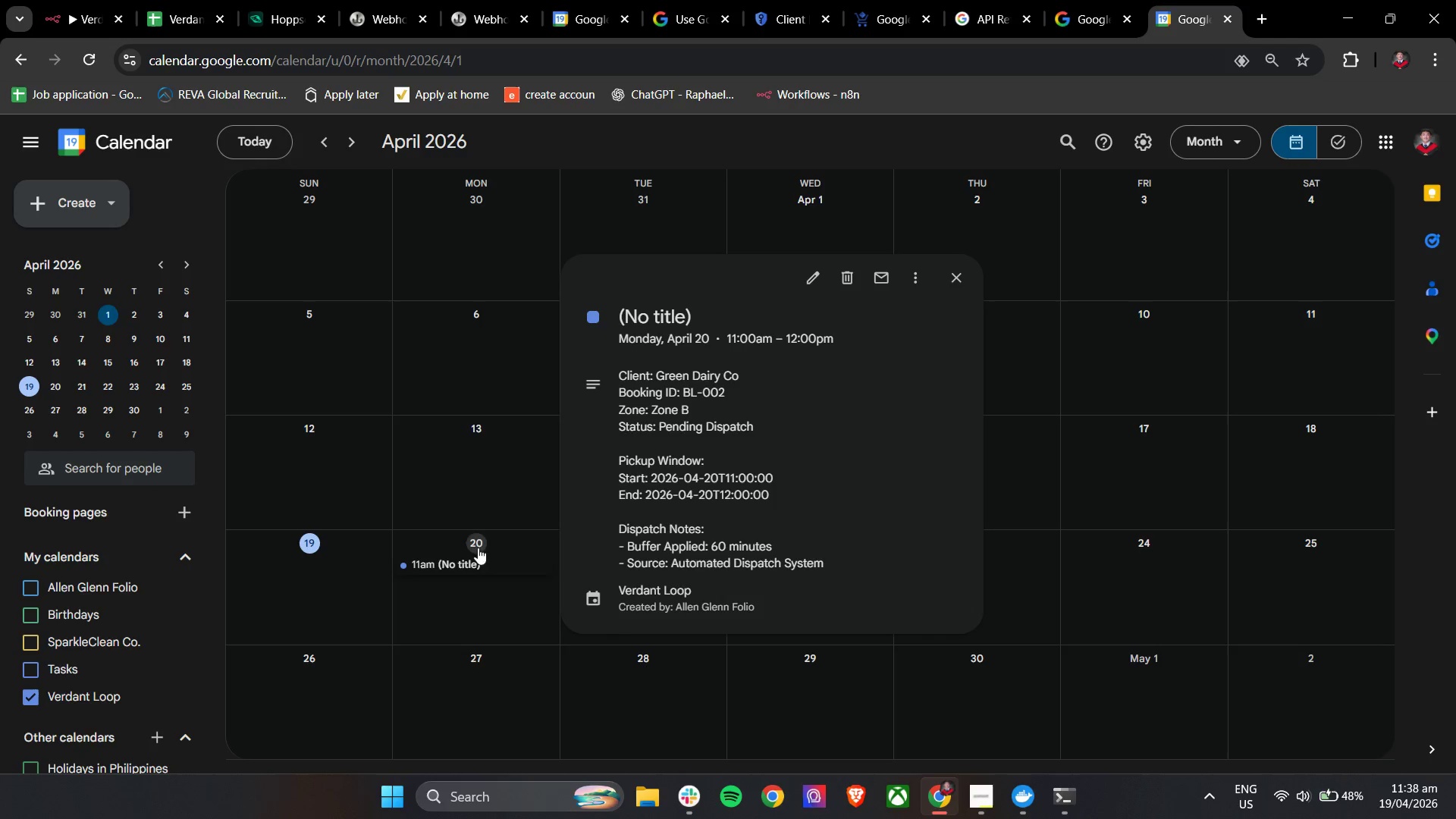 
left_click([475, 566])
 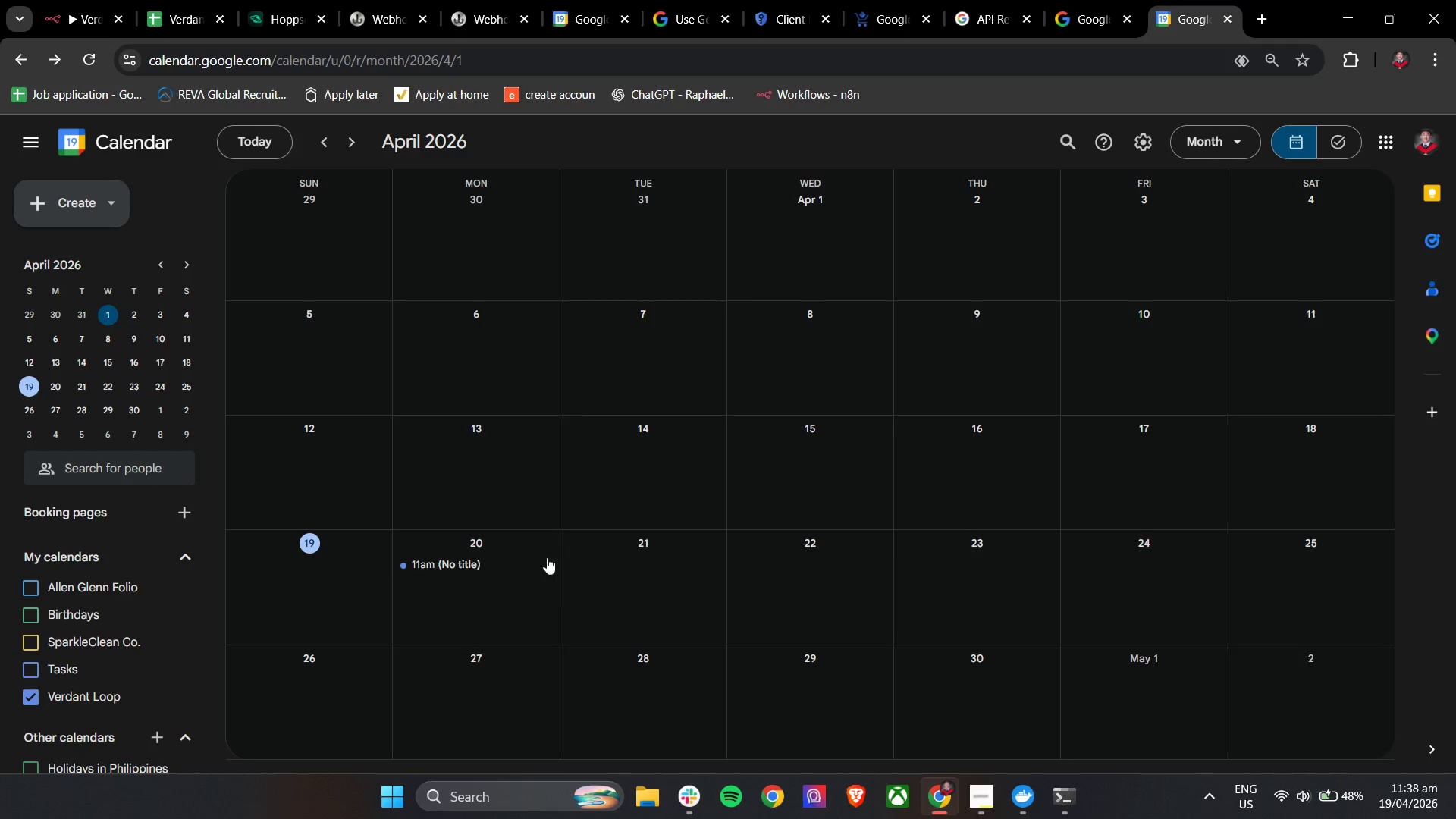 
left_click([504, 567])
 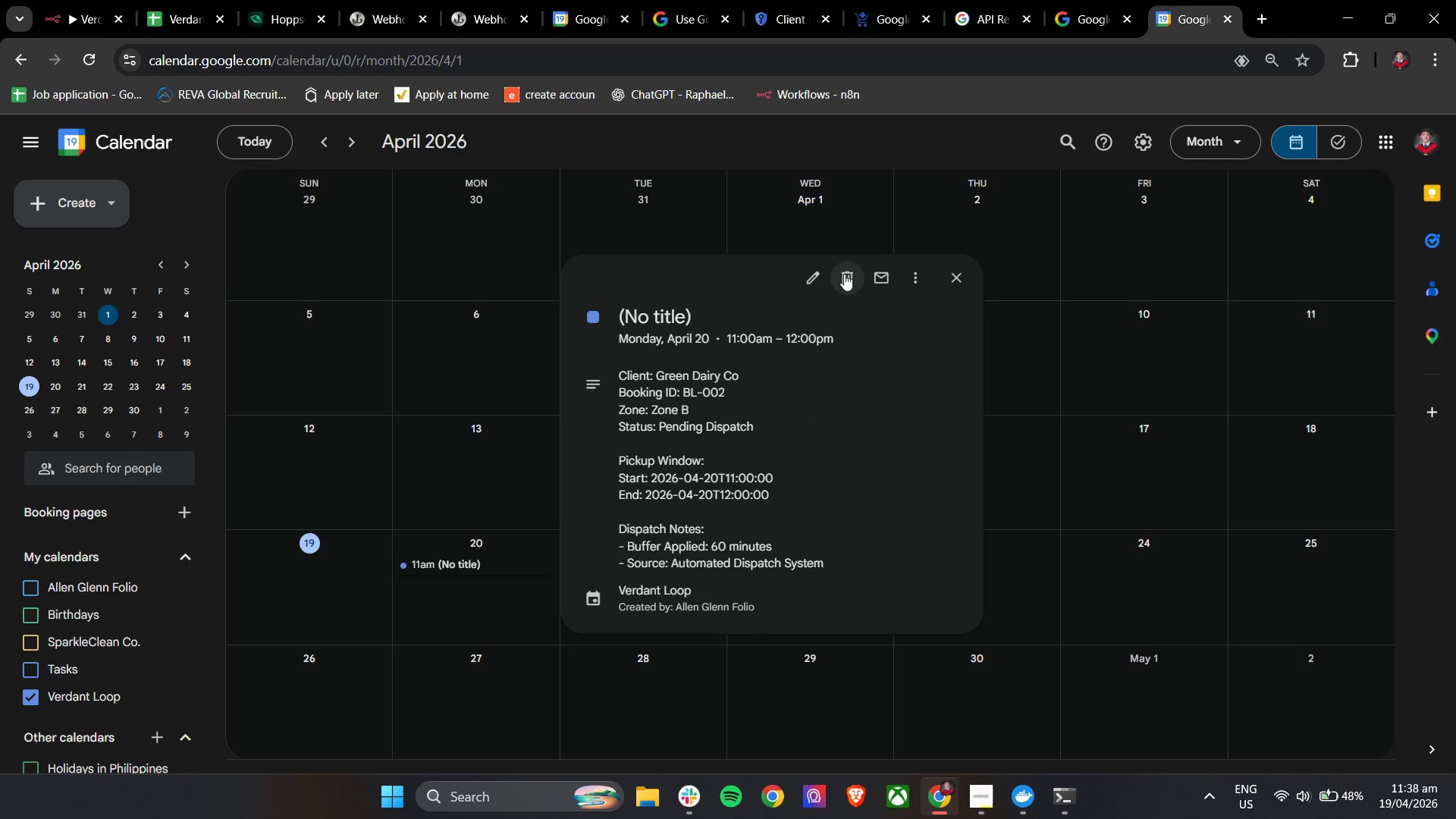 
left_click([843, 281])
 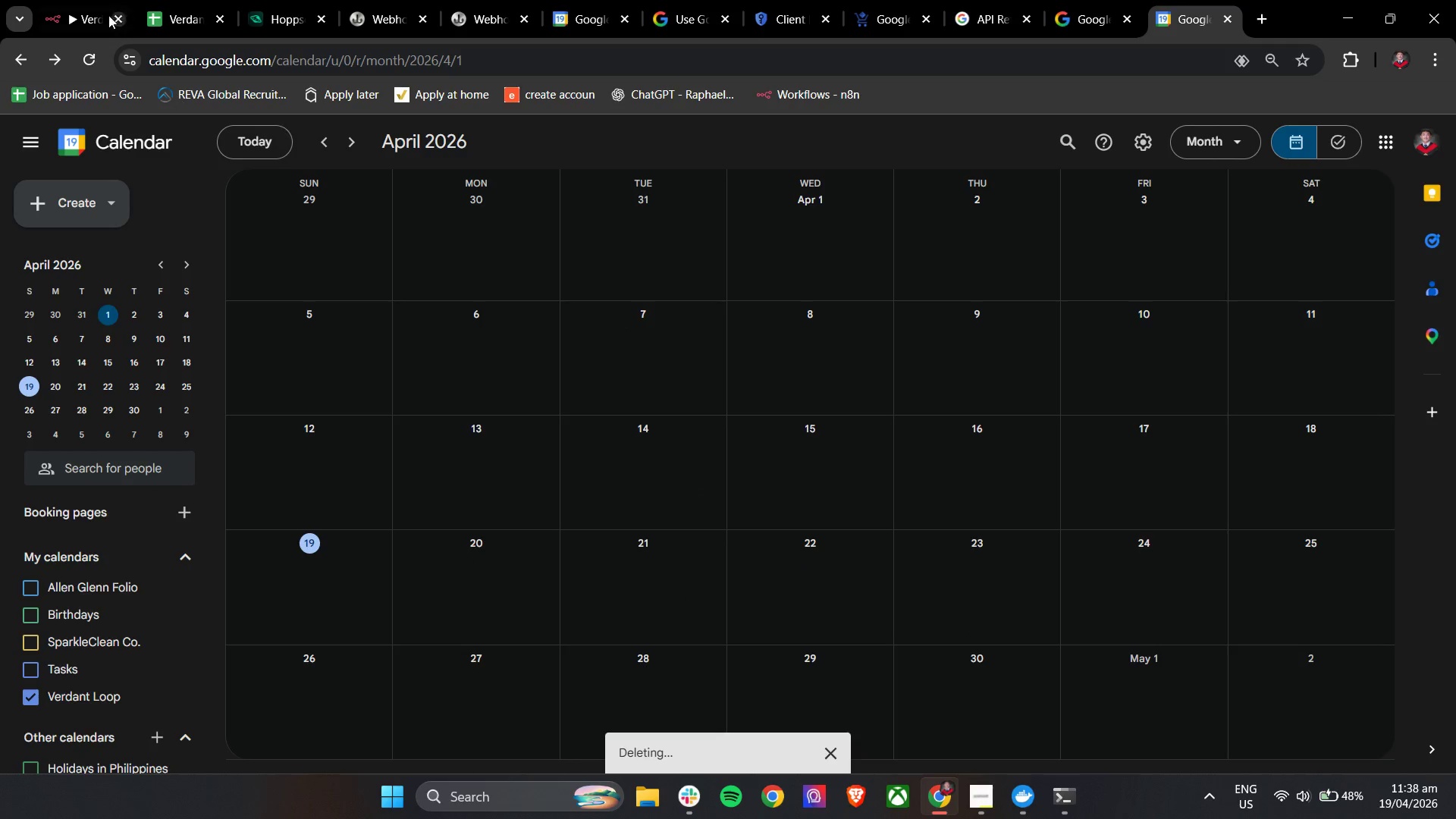 
left_click([86, 0])
 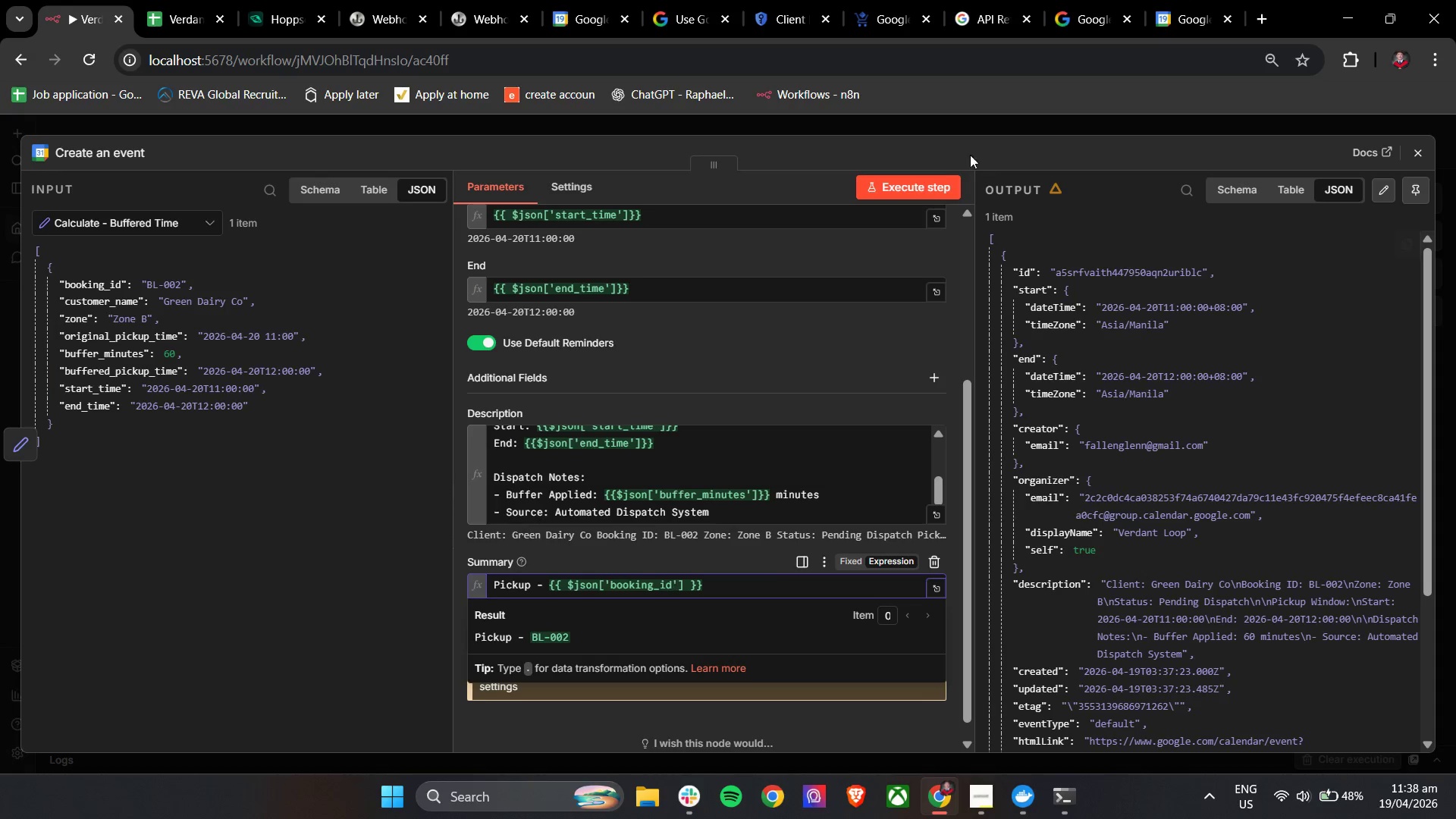 
left_click([933, 179])
 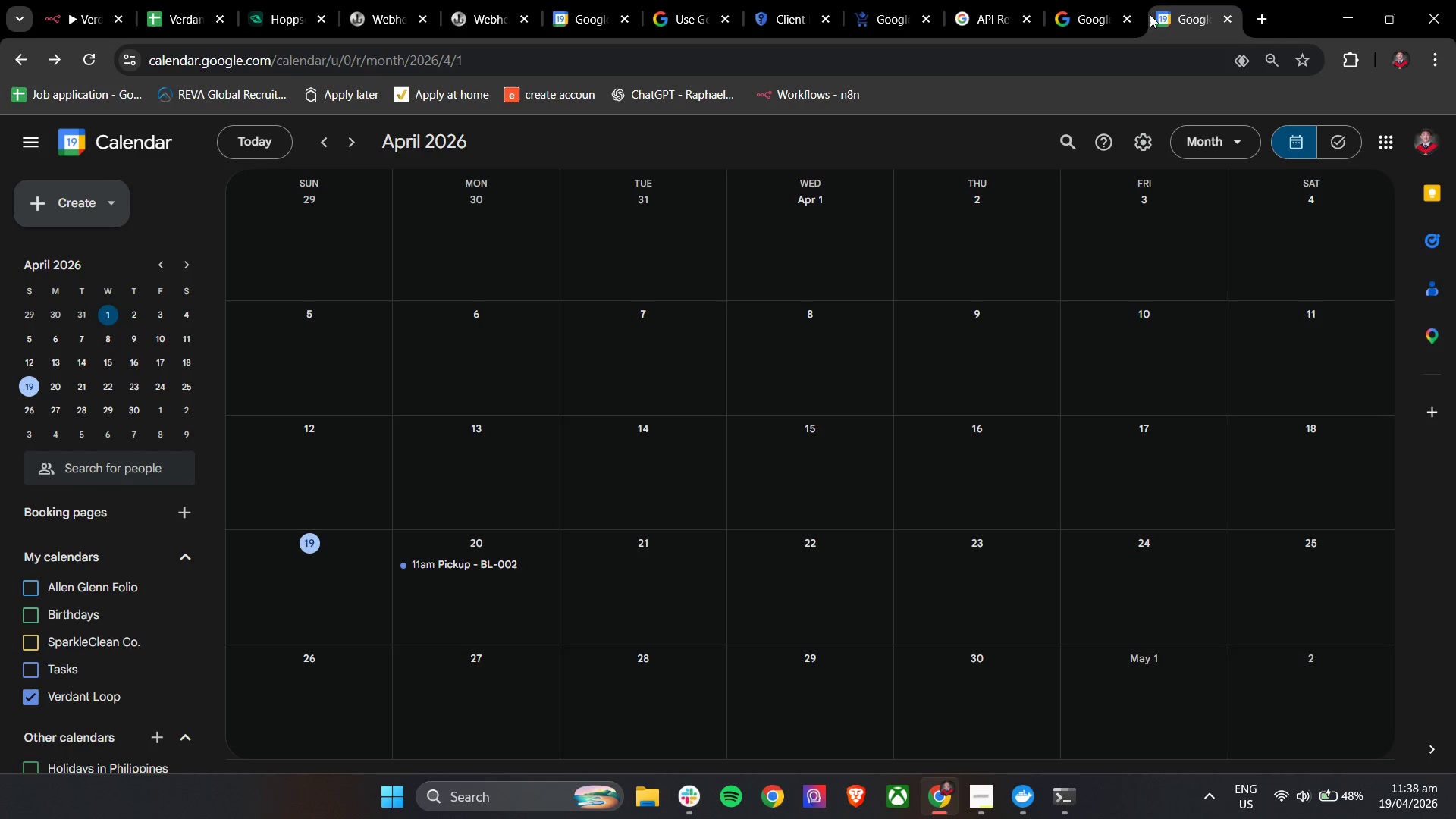 
left_click([476, 566])
 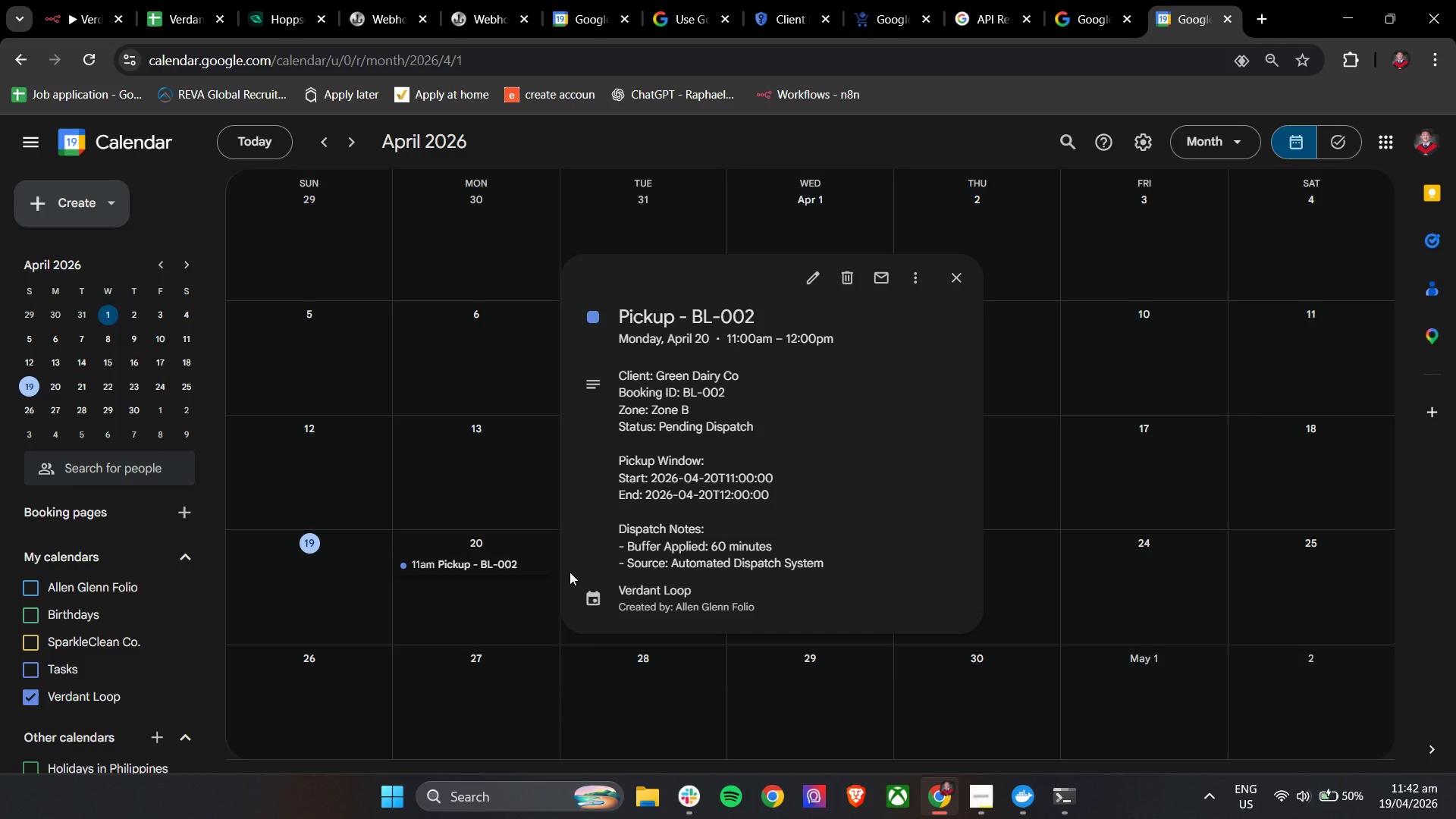 
wait(202.14)
 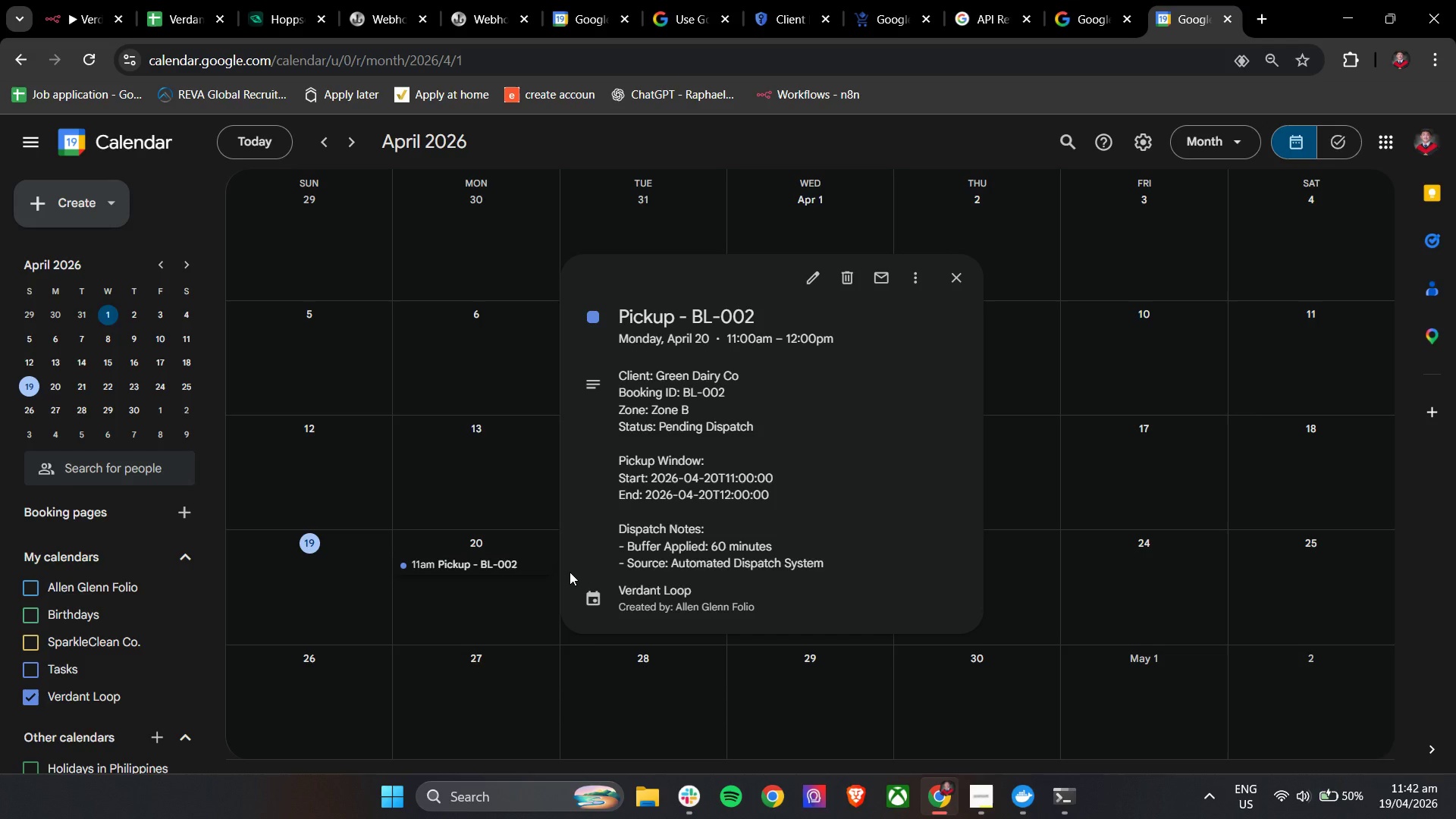 
left_click([63, 0])
 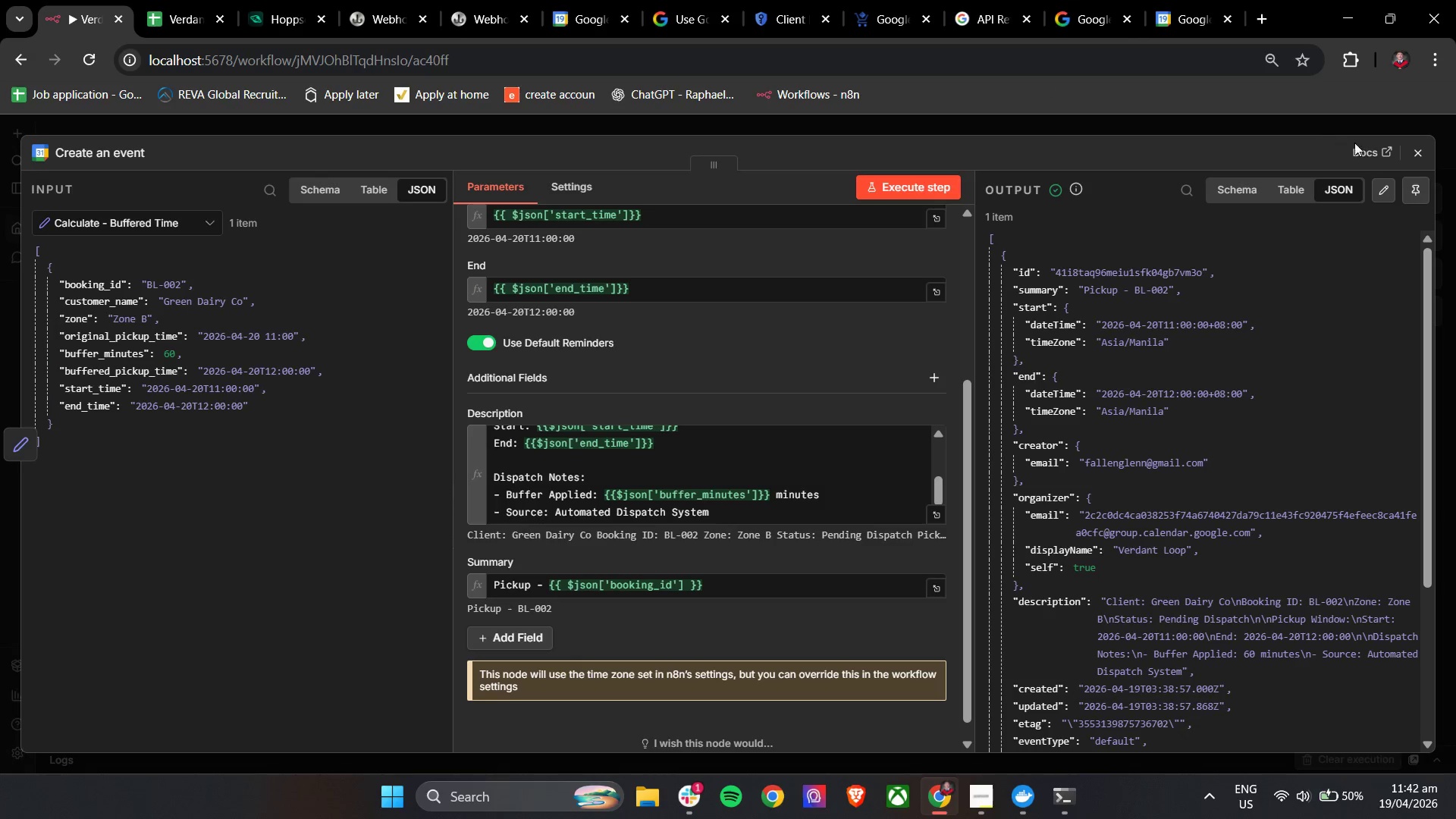 
left_click([1420, 155])
 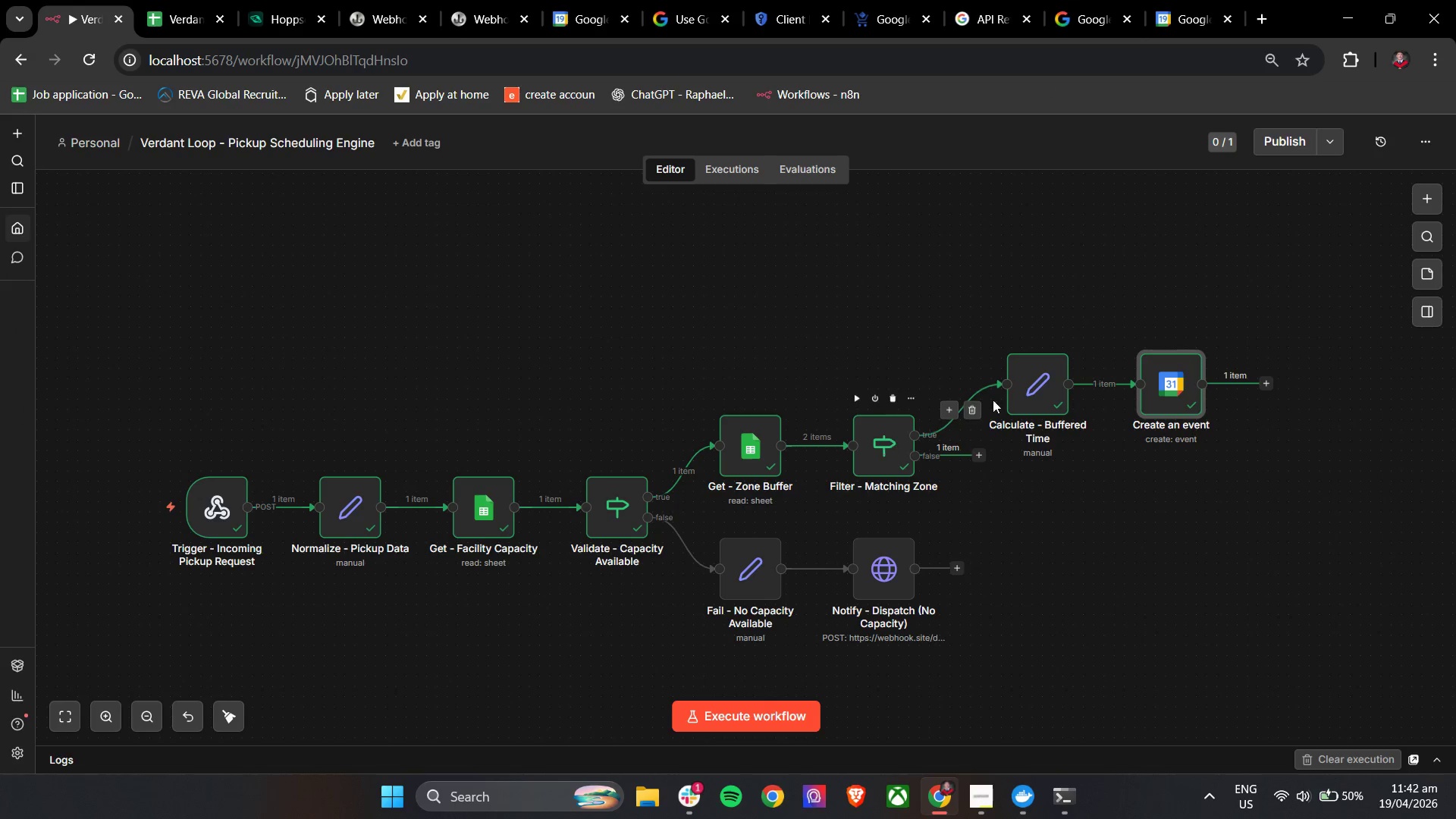 
double_click([1019, 385])
 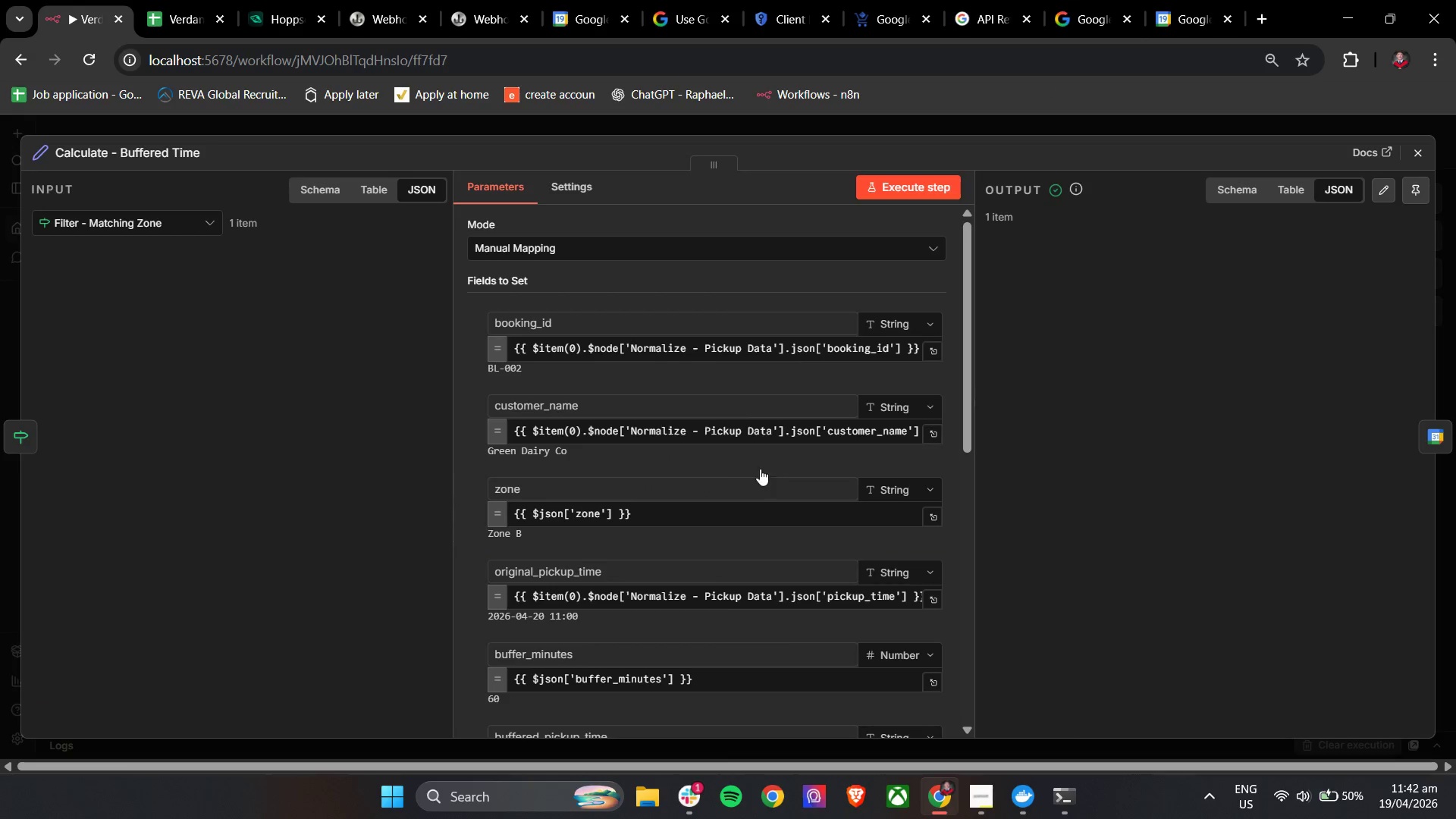 
scroll: coordinate [617, 645], scroll_direction: down, amount: 17.0
 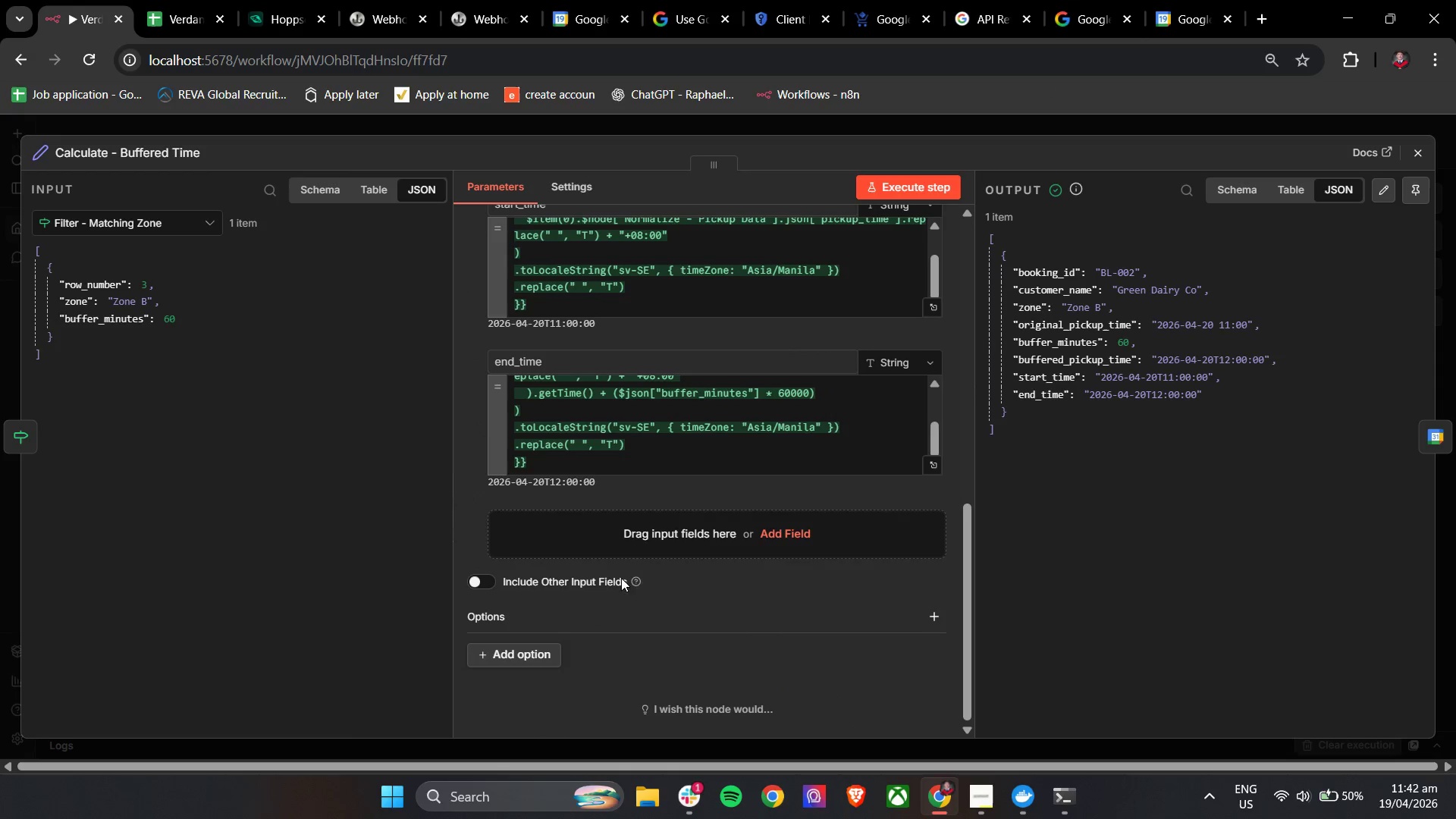 
left_click([627, 548])
 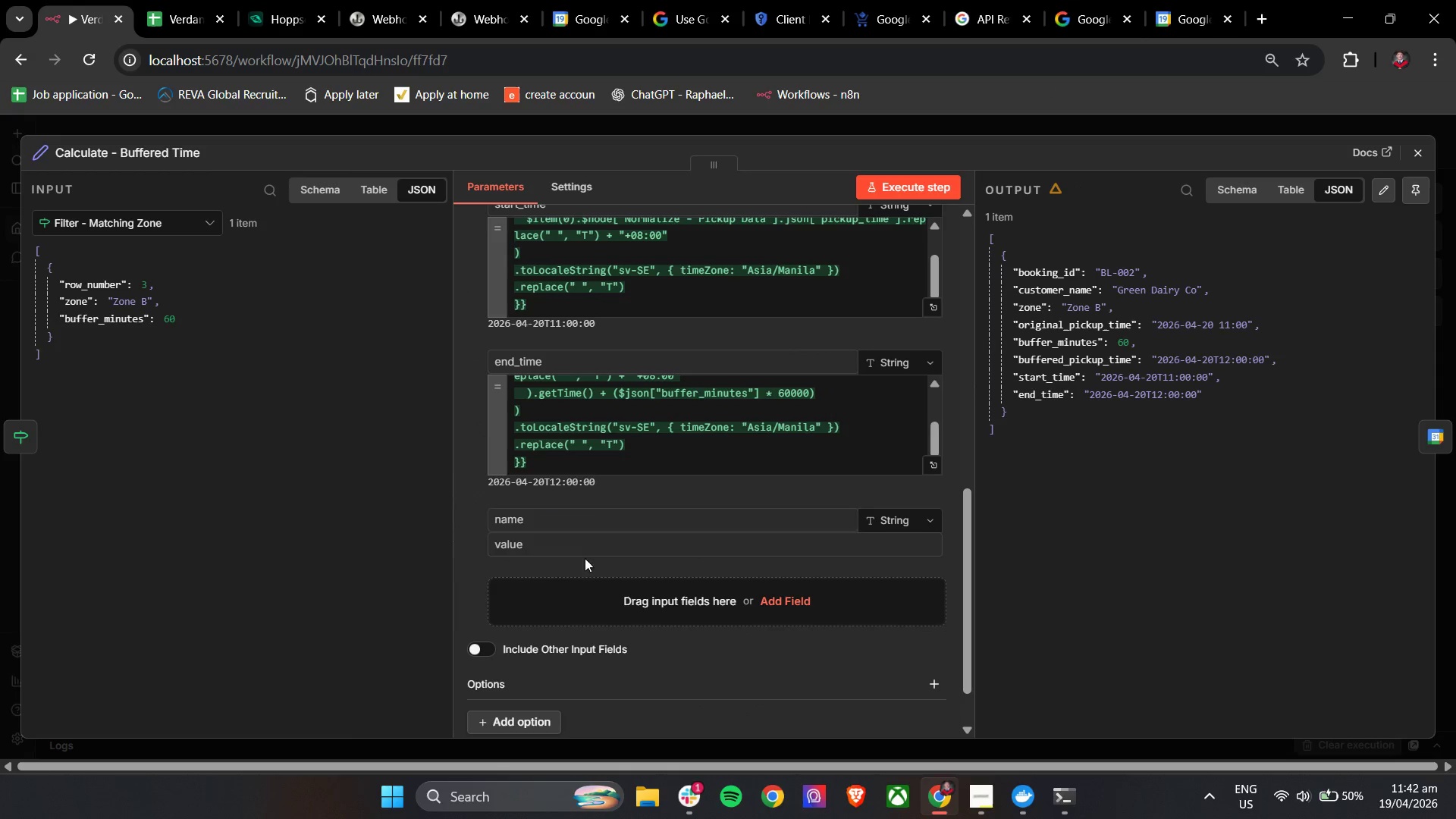 
left_click([581, 526])
 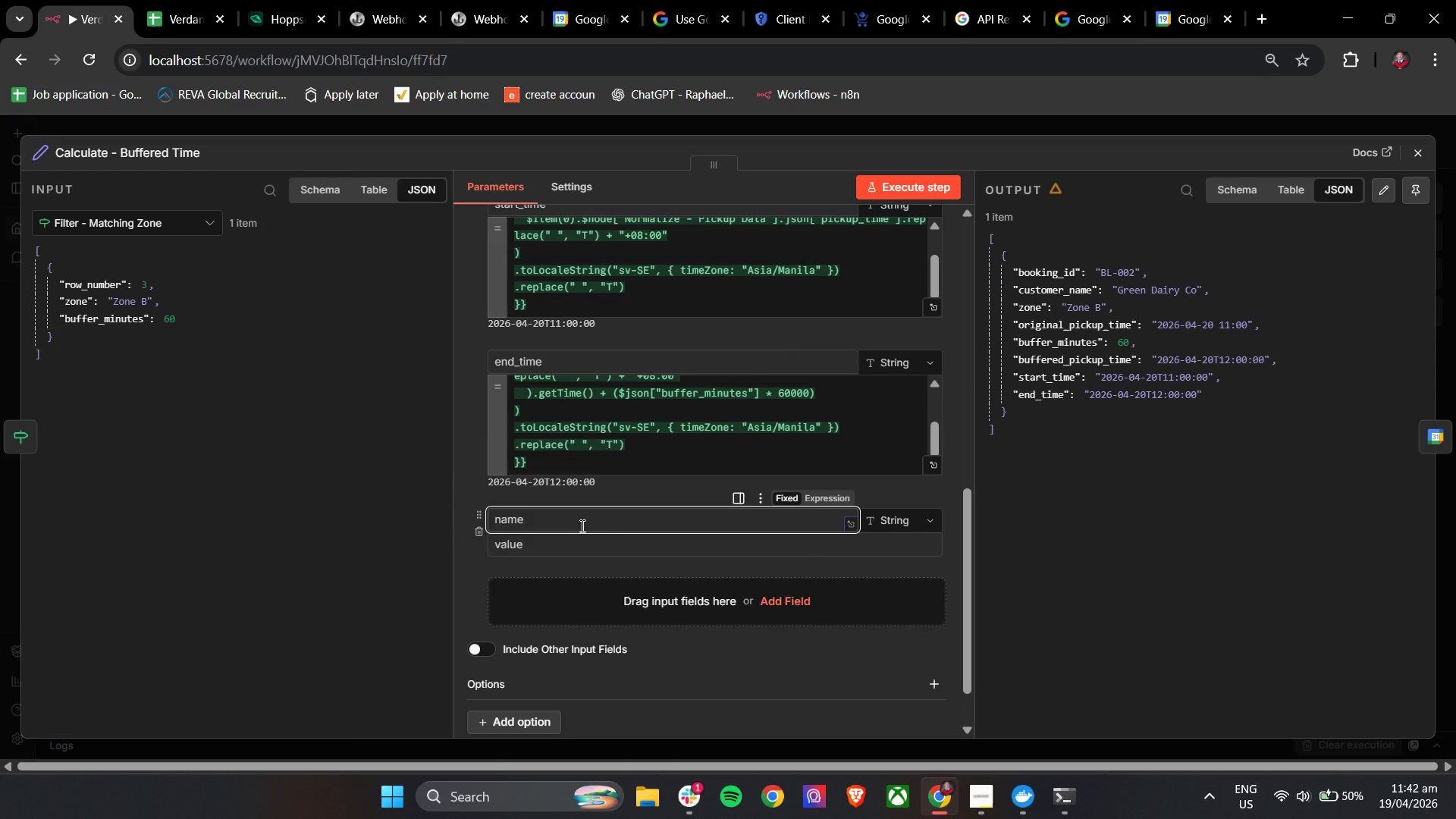 
type(pci)
key(Backspace)
key(Backspace)
type(ickup_window_display)
 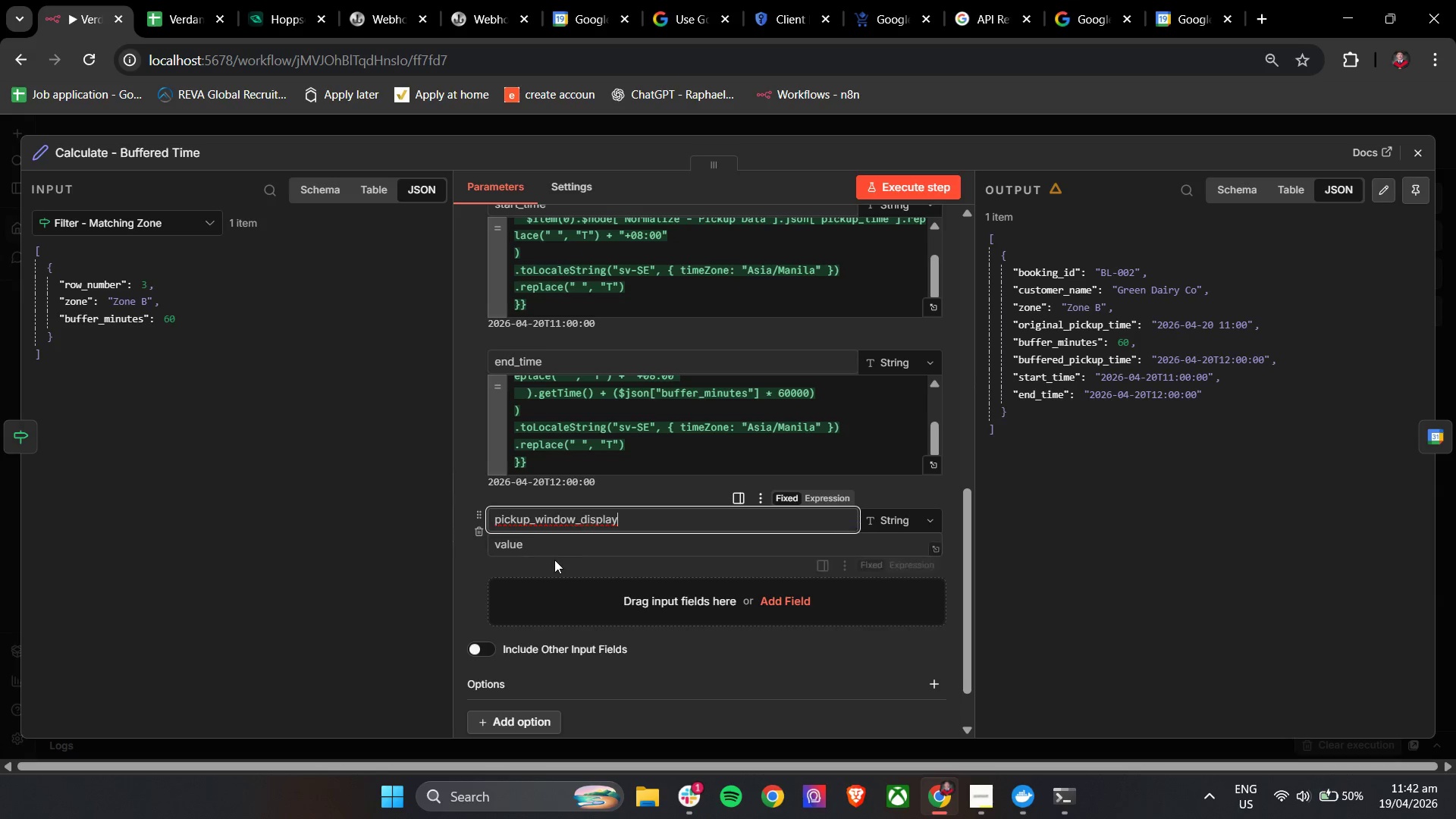 
left_click([555, 542])
 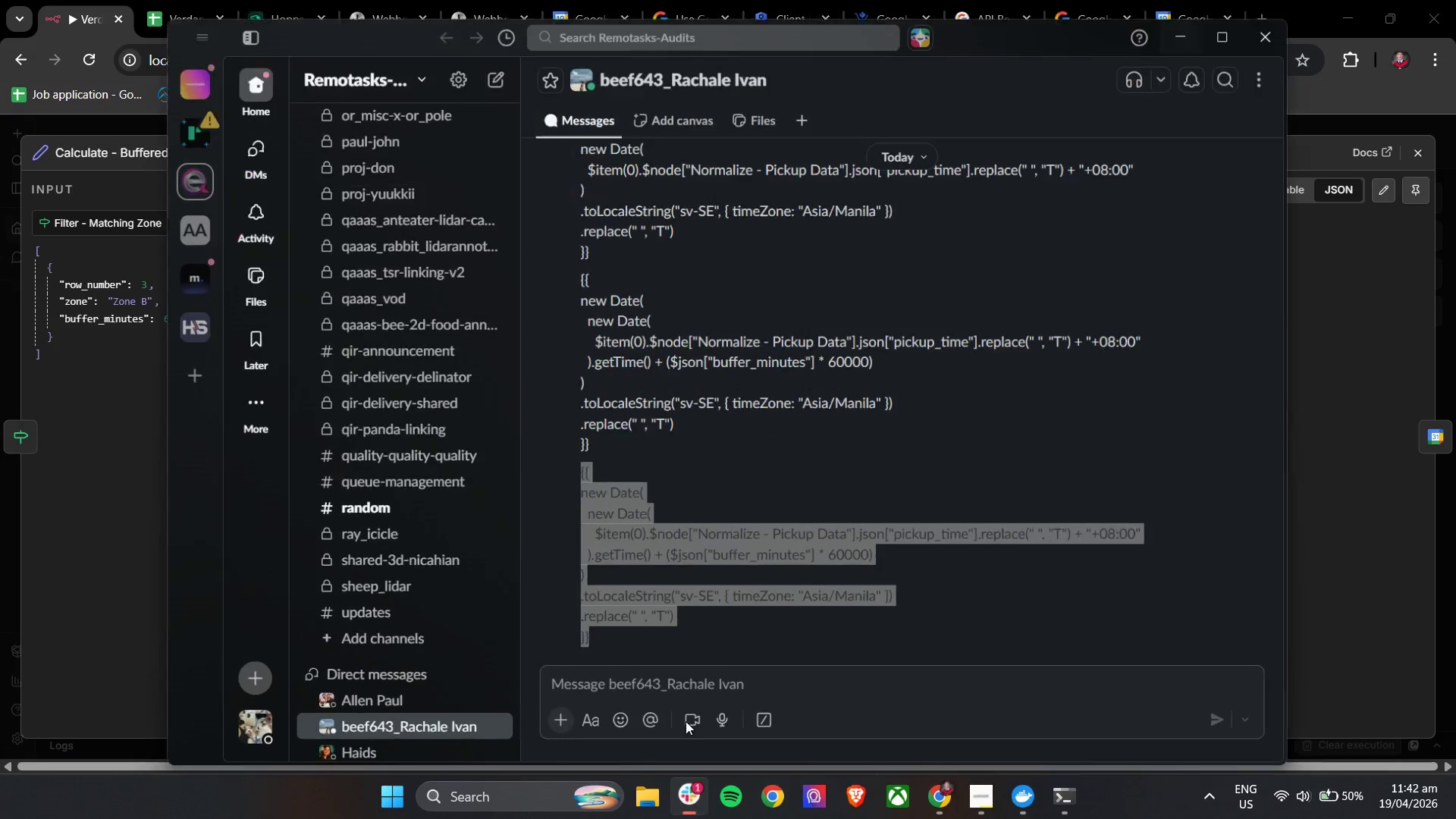 
left_click([604, 640])
 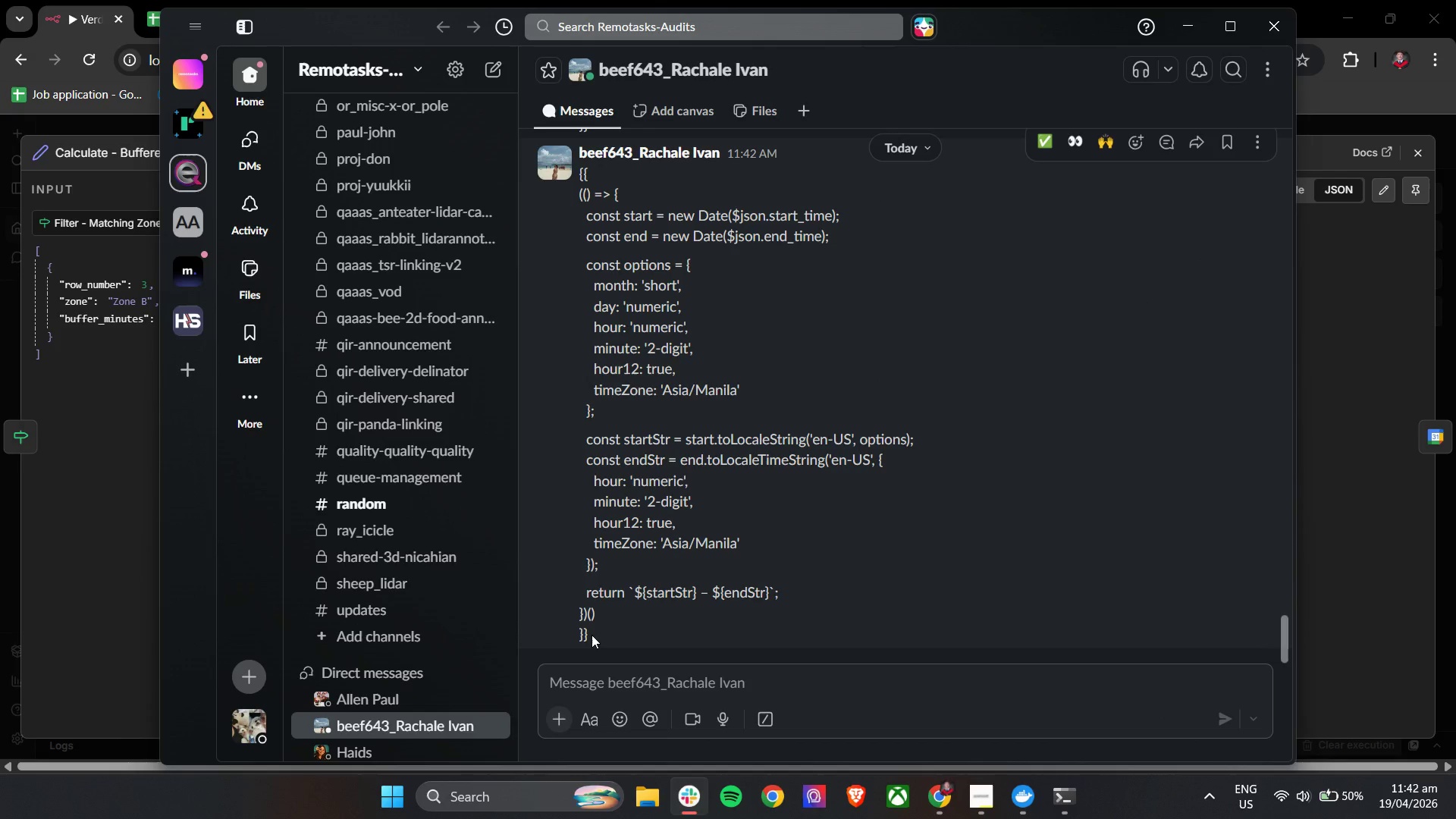 
scroll: coordinate [628, 489], scroll_direction: down, amount: 4.0
 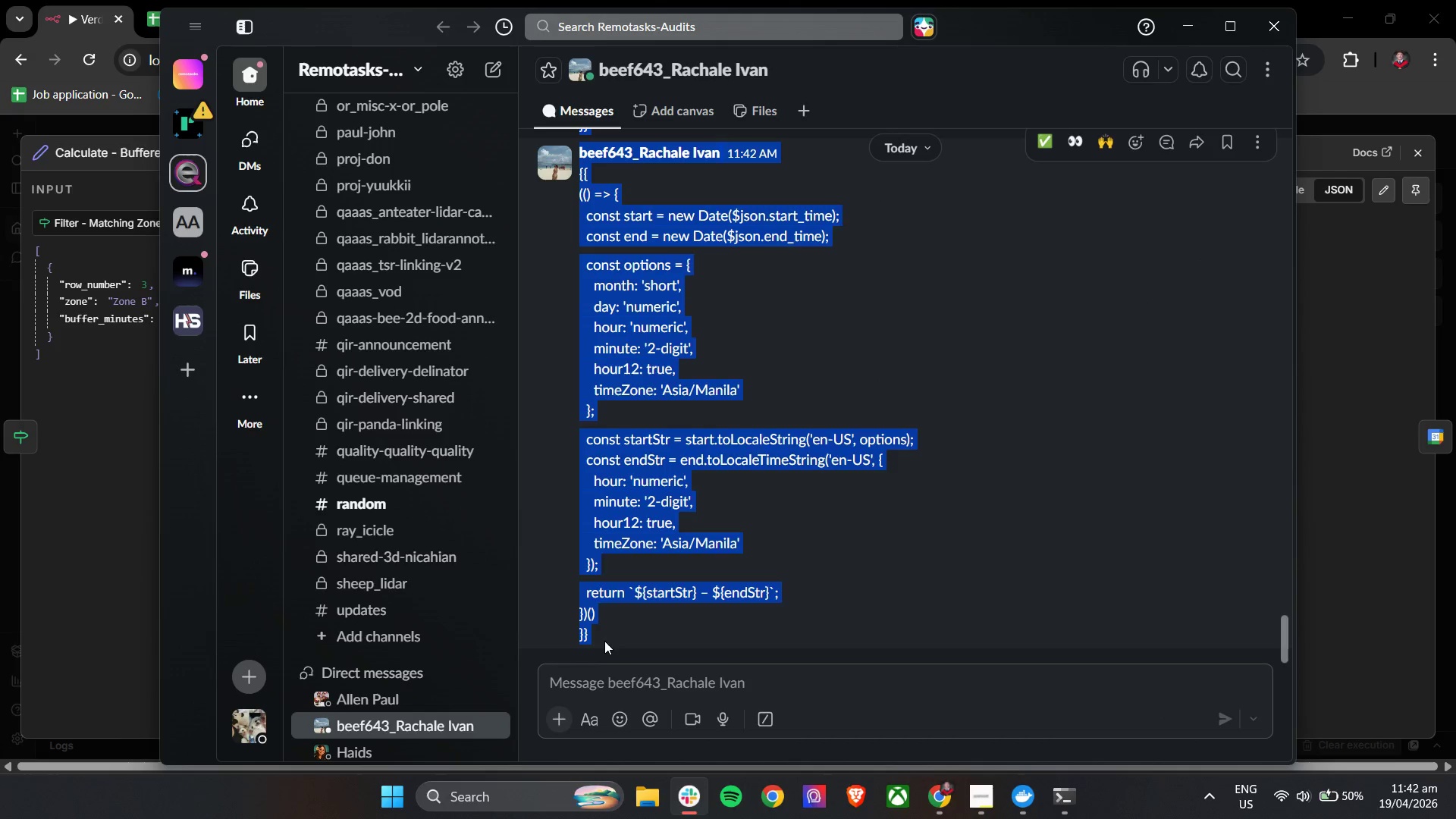 
left_click_drag(start_coordinate=[592, 635], to_coordinate=[585, 403])
 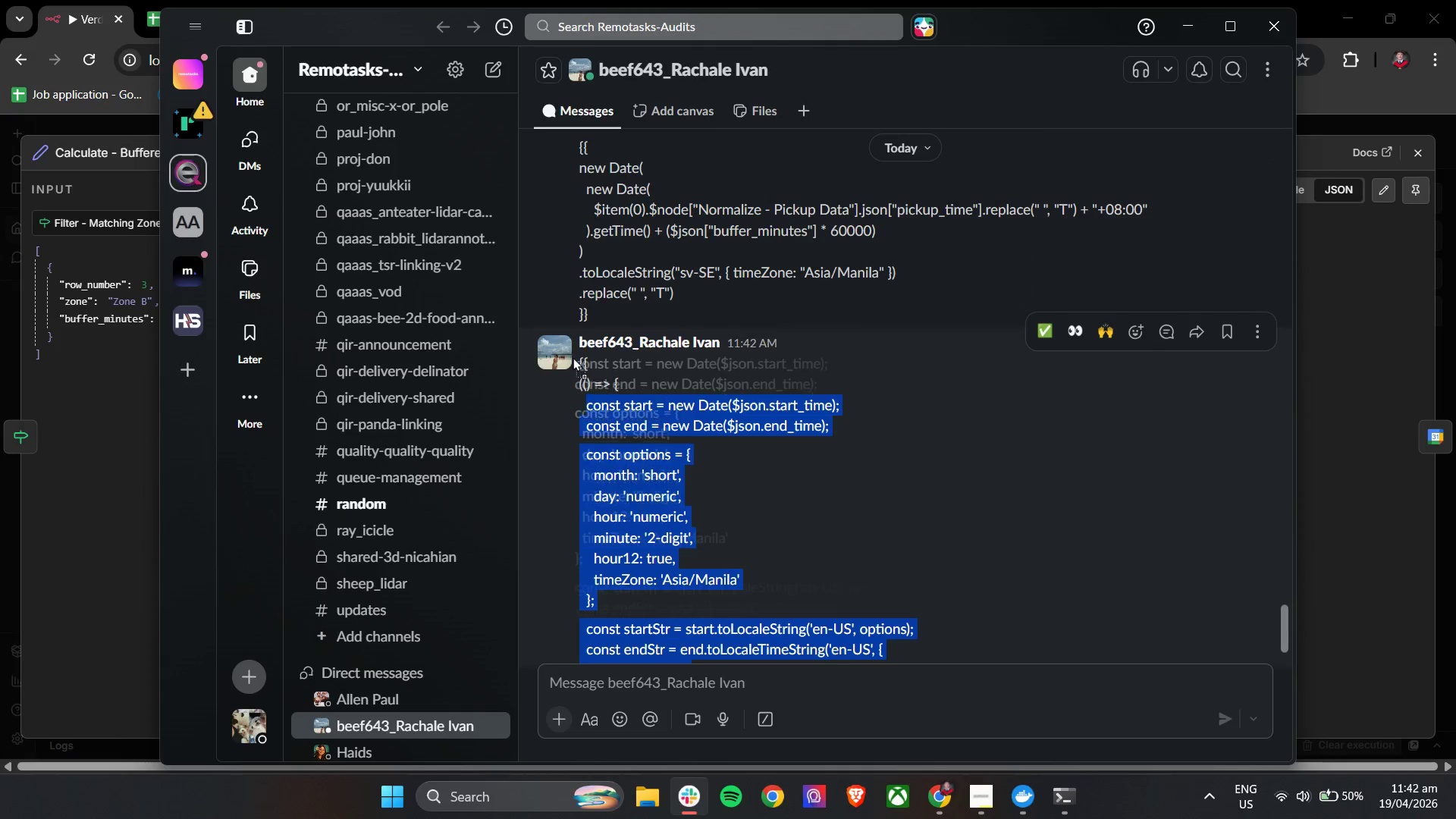 
scroll: coordinate [586, 523], scroll_direction: up, amount: 2.0
 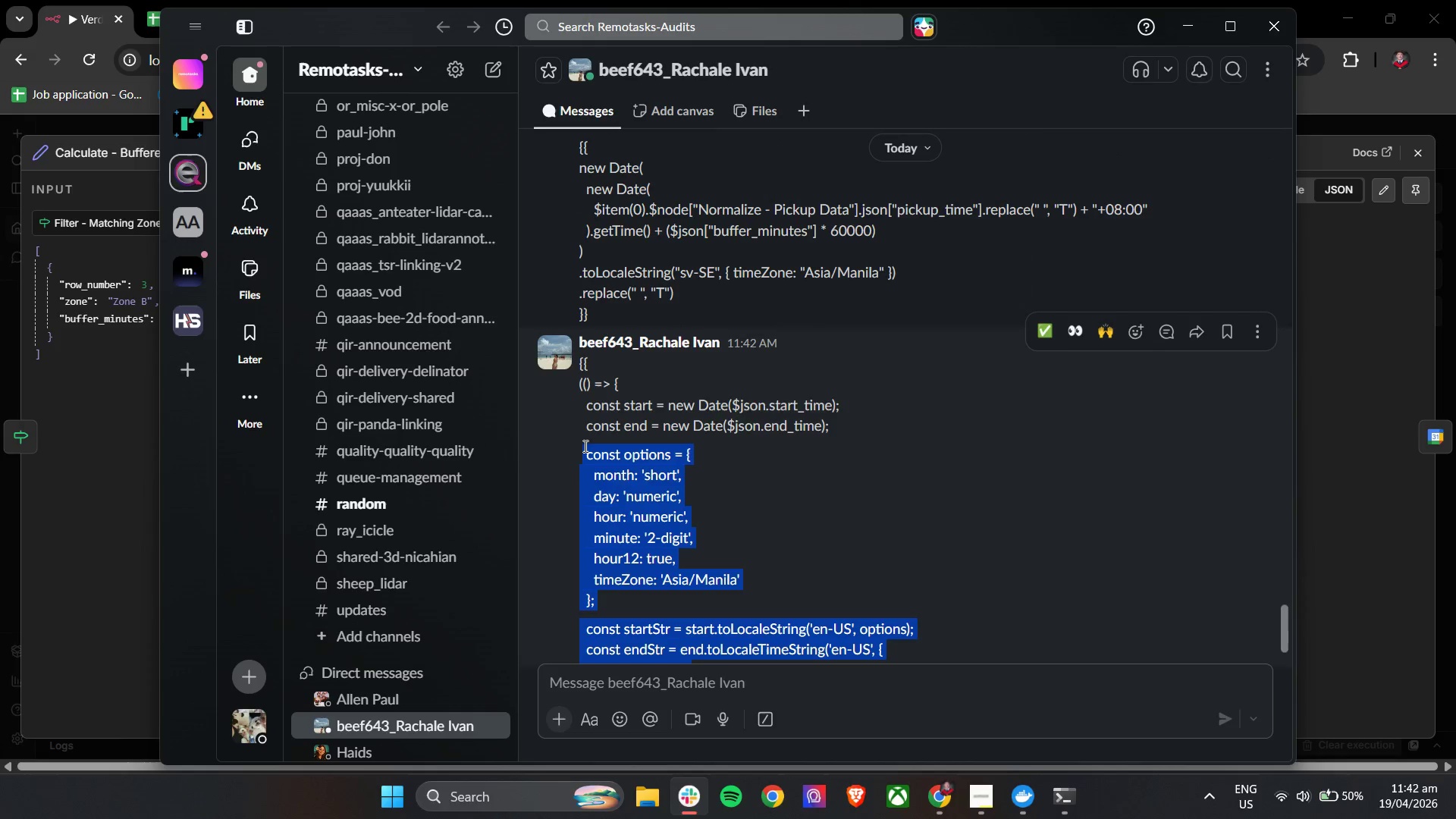 
left_click_drag(start_coordinate=[585, 400], to_coordinate=[573, 357])
 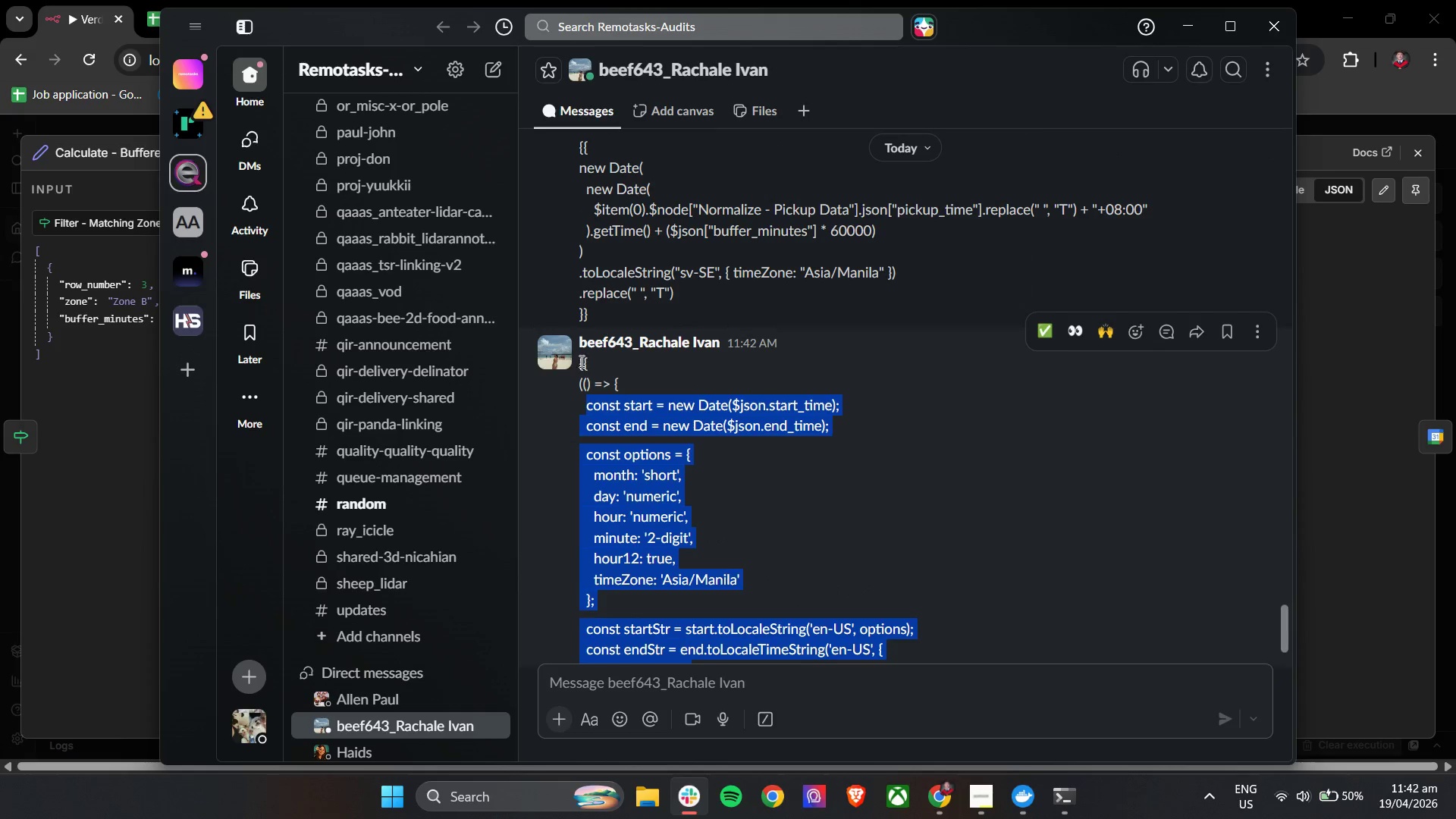 
left_click([579, 361])
 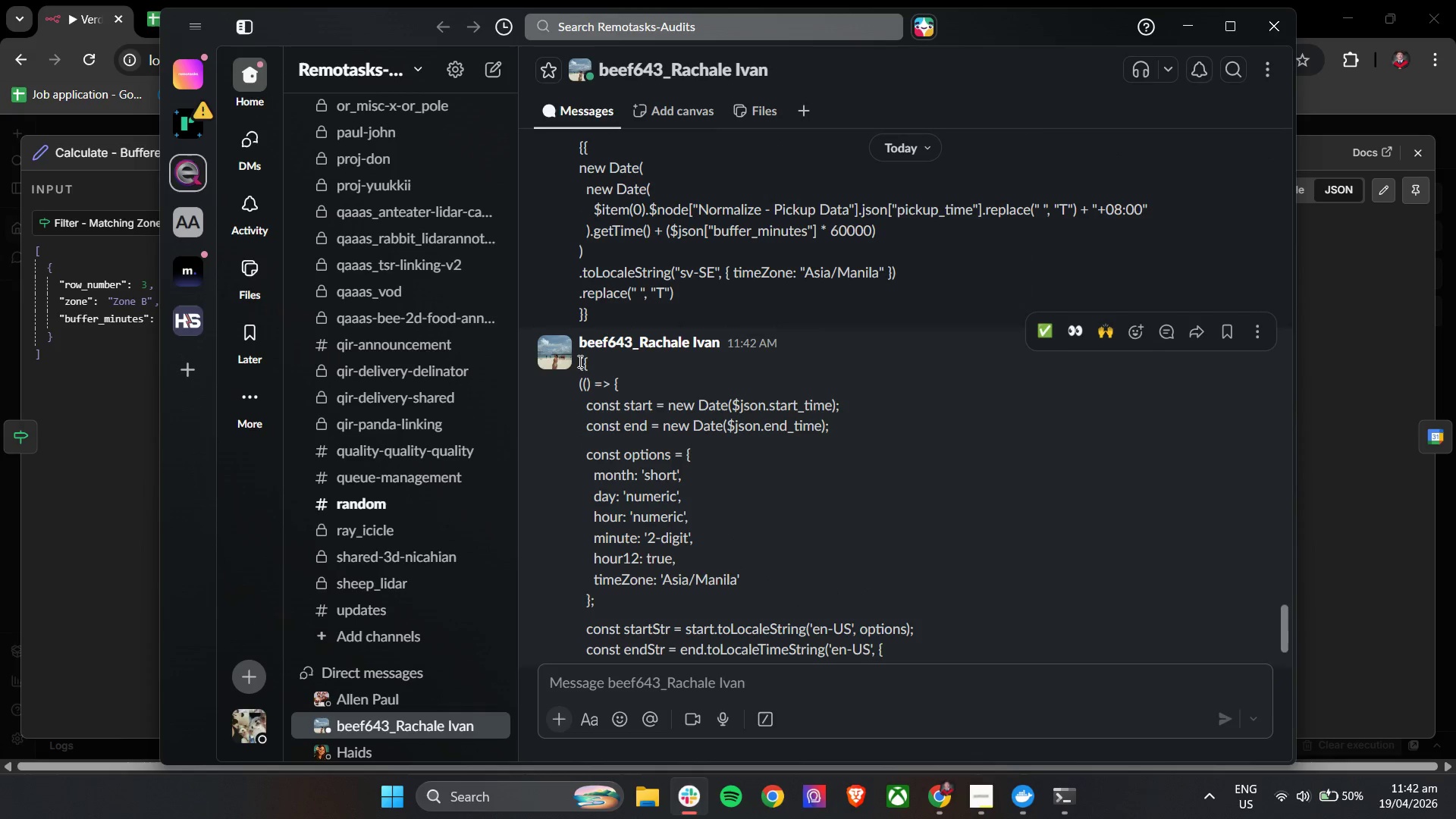 
left_click_drag(start_coordinate=[579, 361], to_coordinate=[686, 646])
 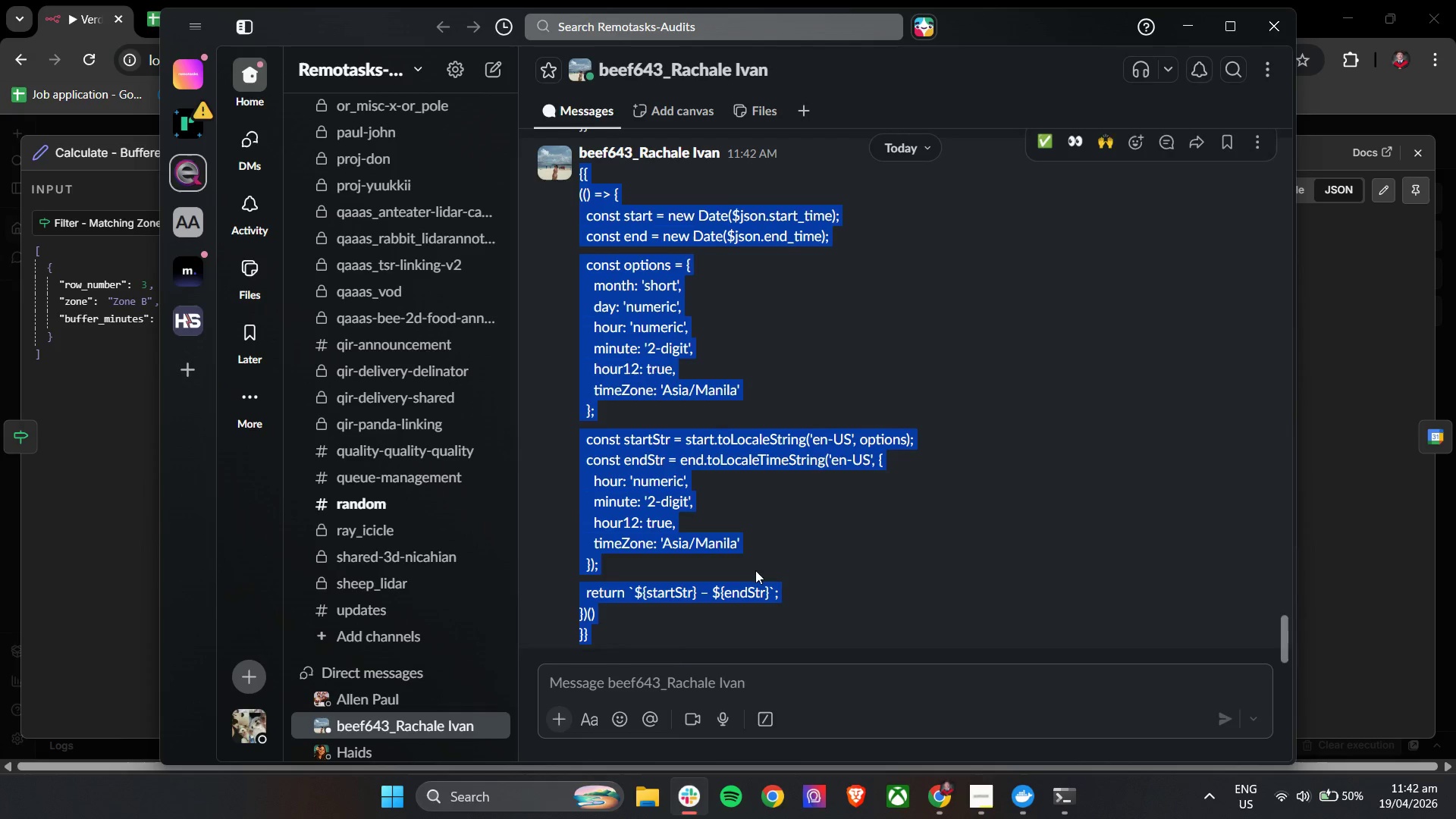 
scroll: coordinate [656, 491], scroll_direction: down, amount: 4.0
 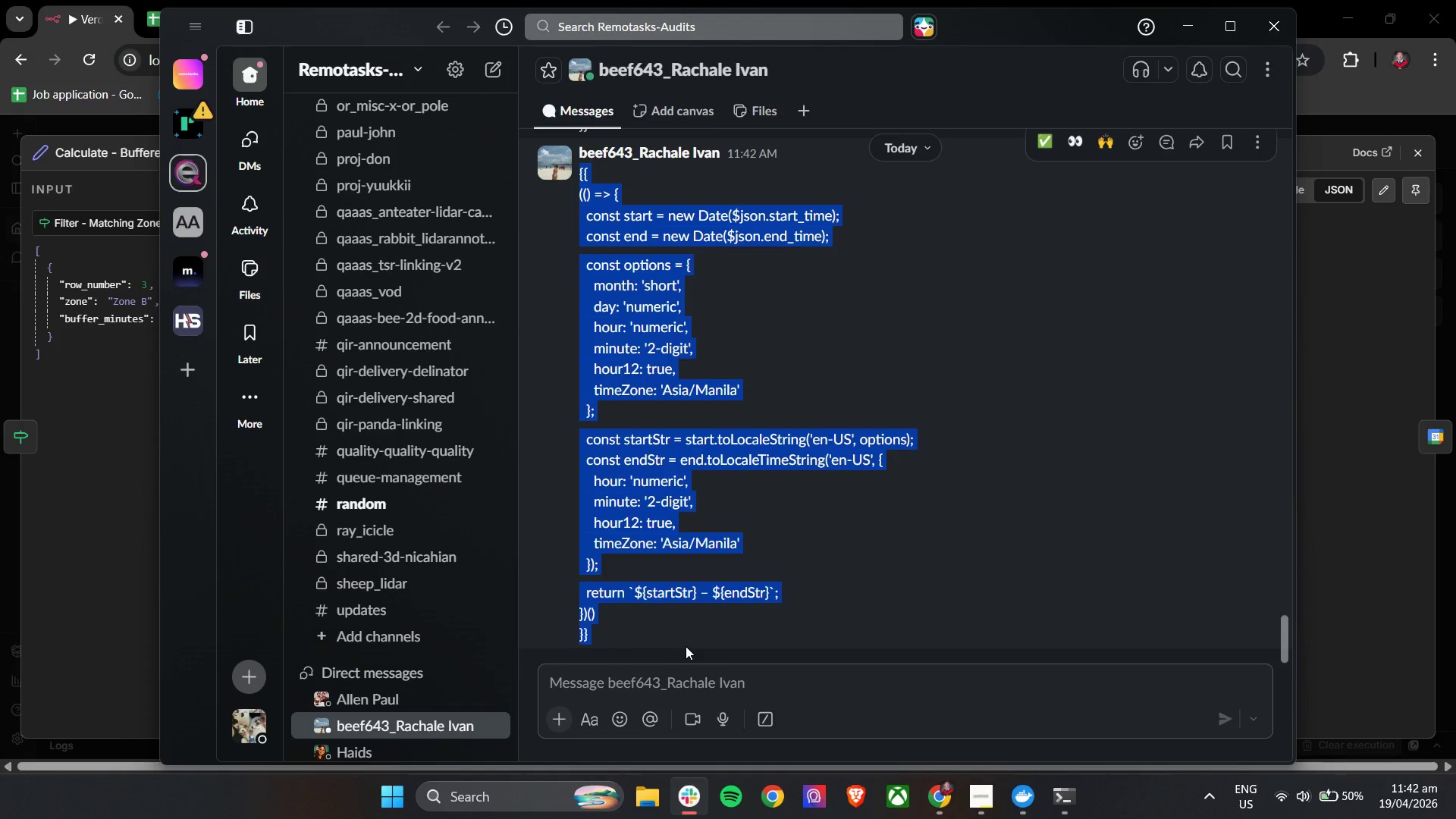 
key(Control+C)
 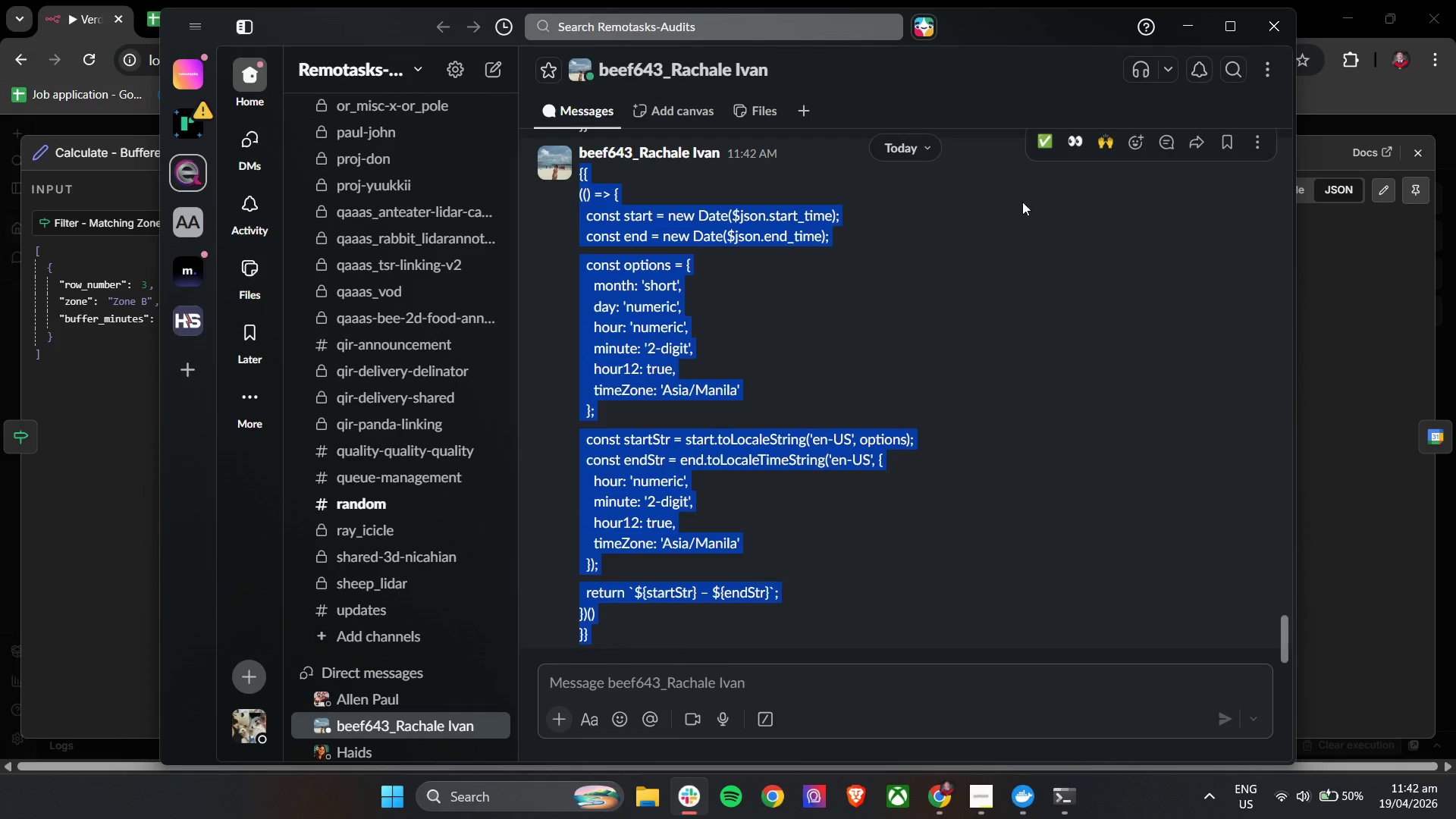 
key(Control+C)
 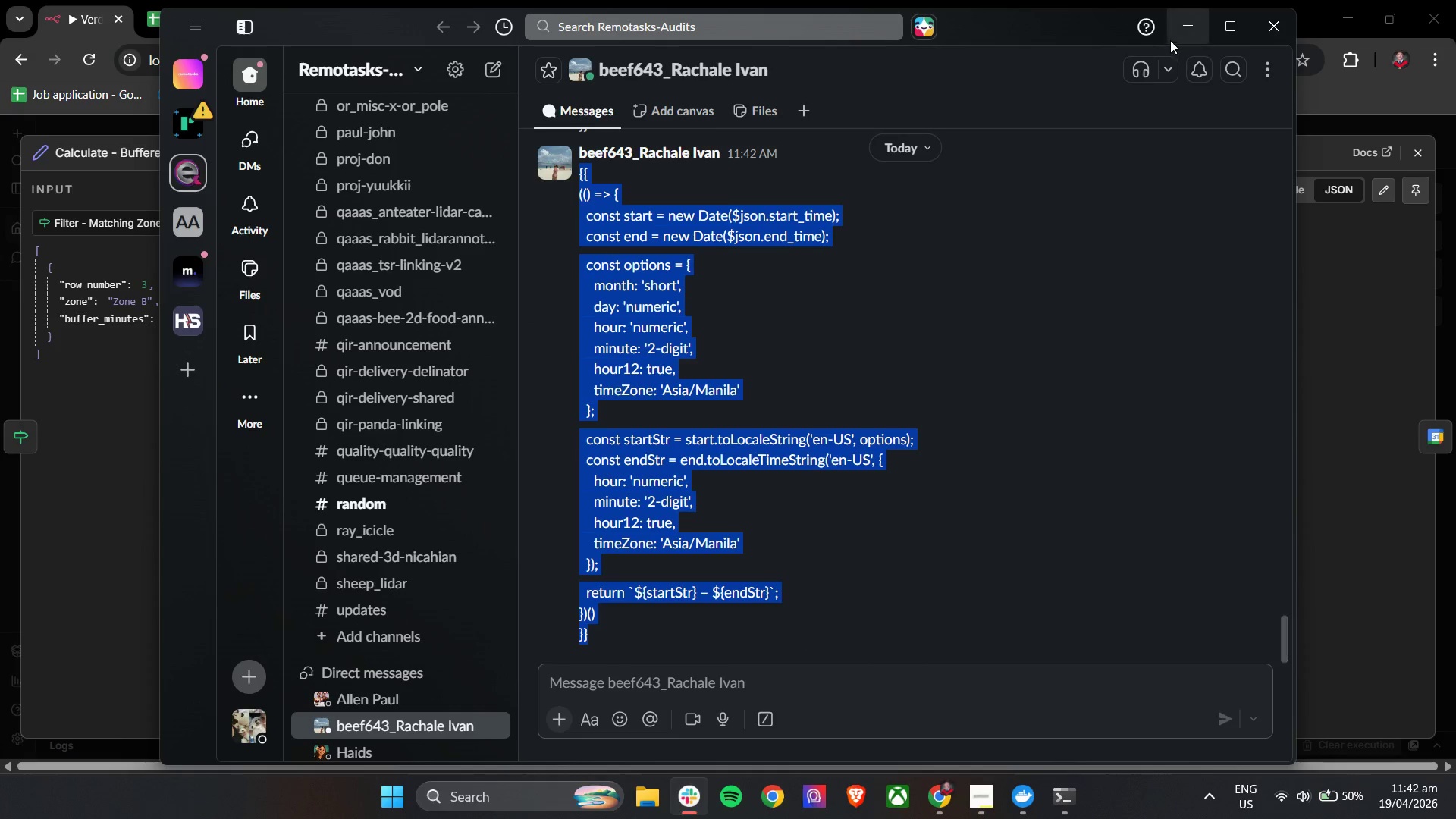 
key(Control+C)
 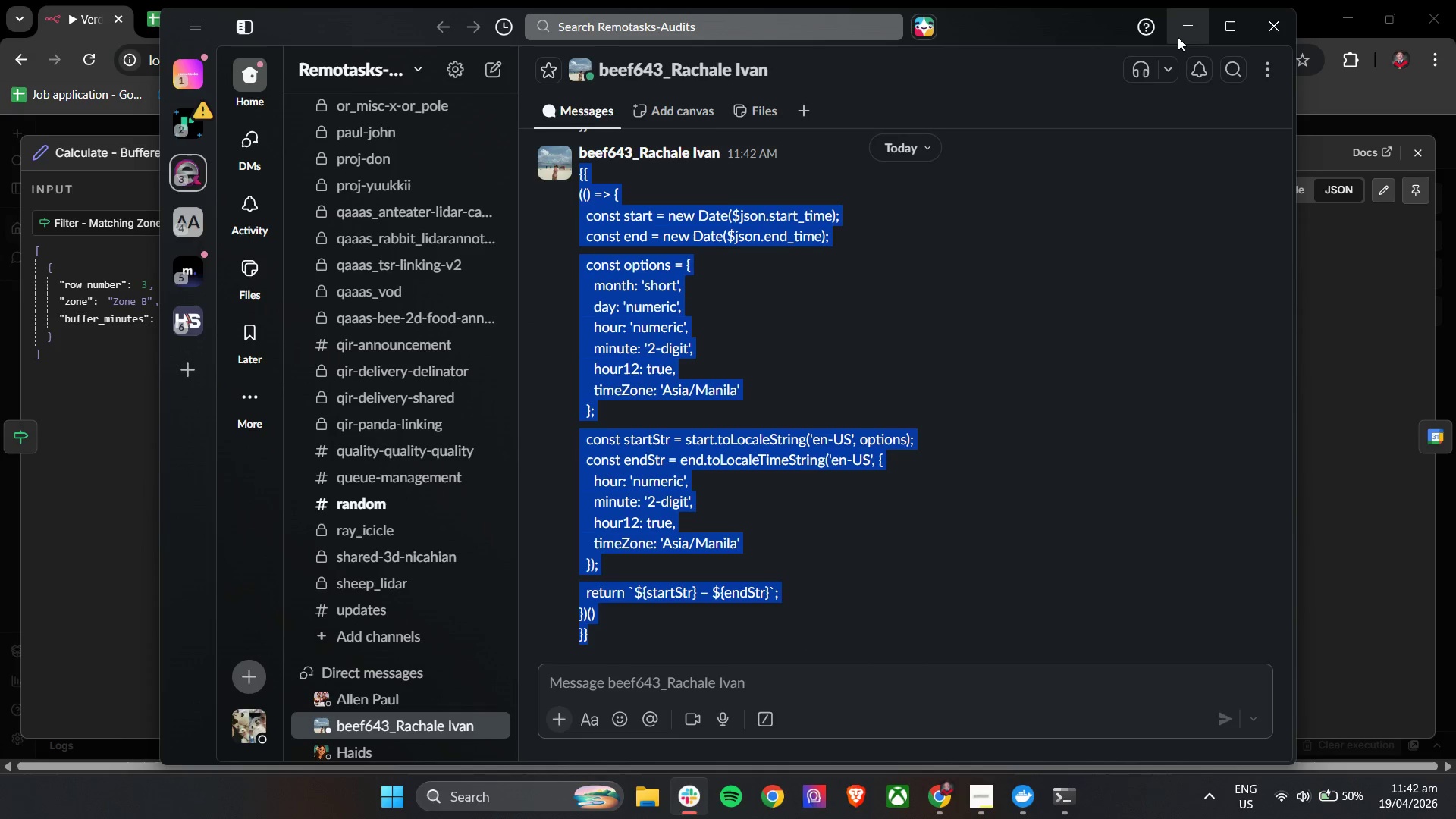 
left_click([1178, 36])
 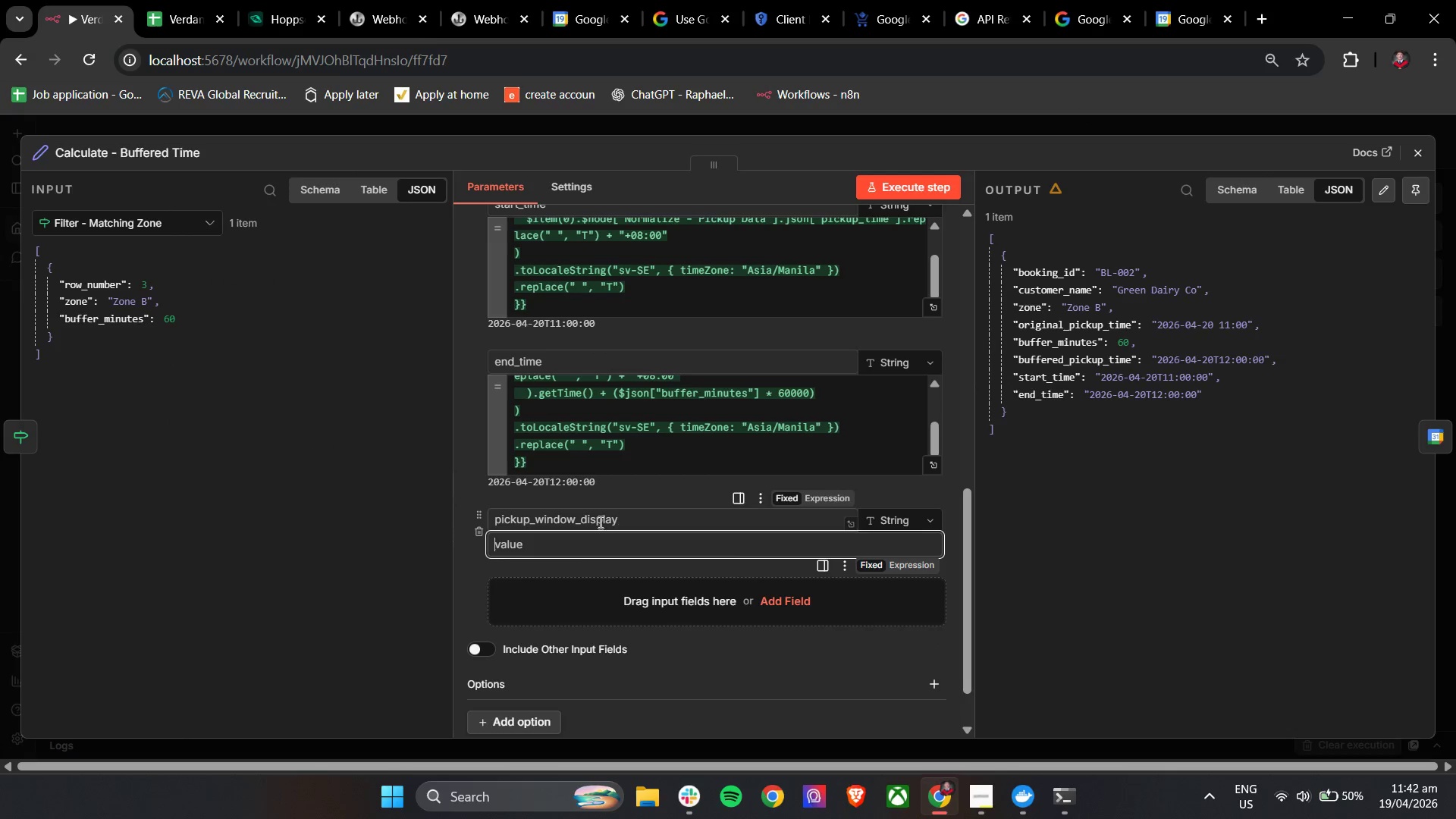 
left_click([575, 545])
 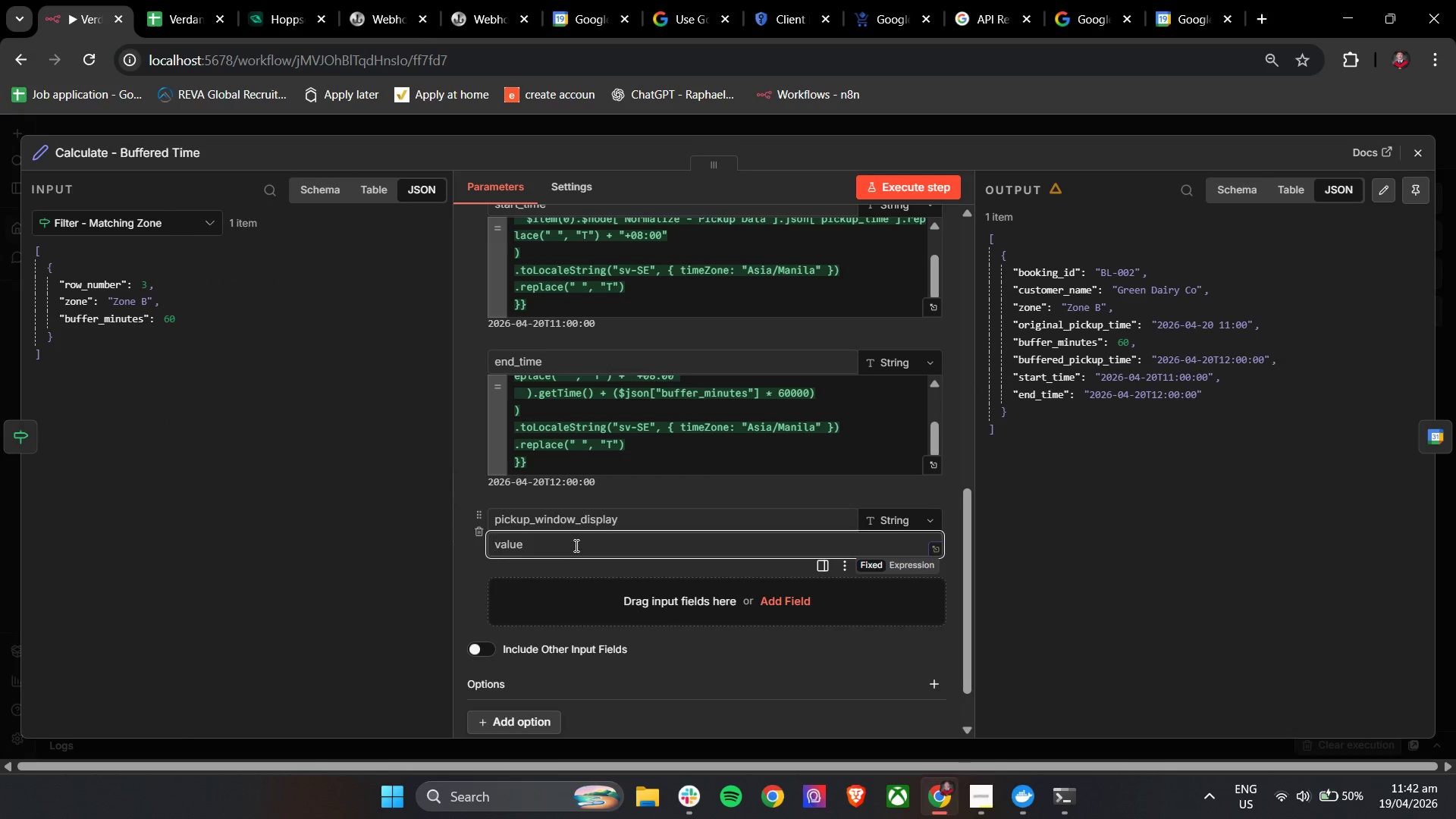 
key(Control+V)
 